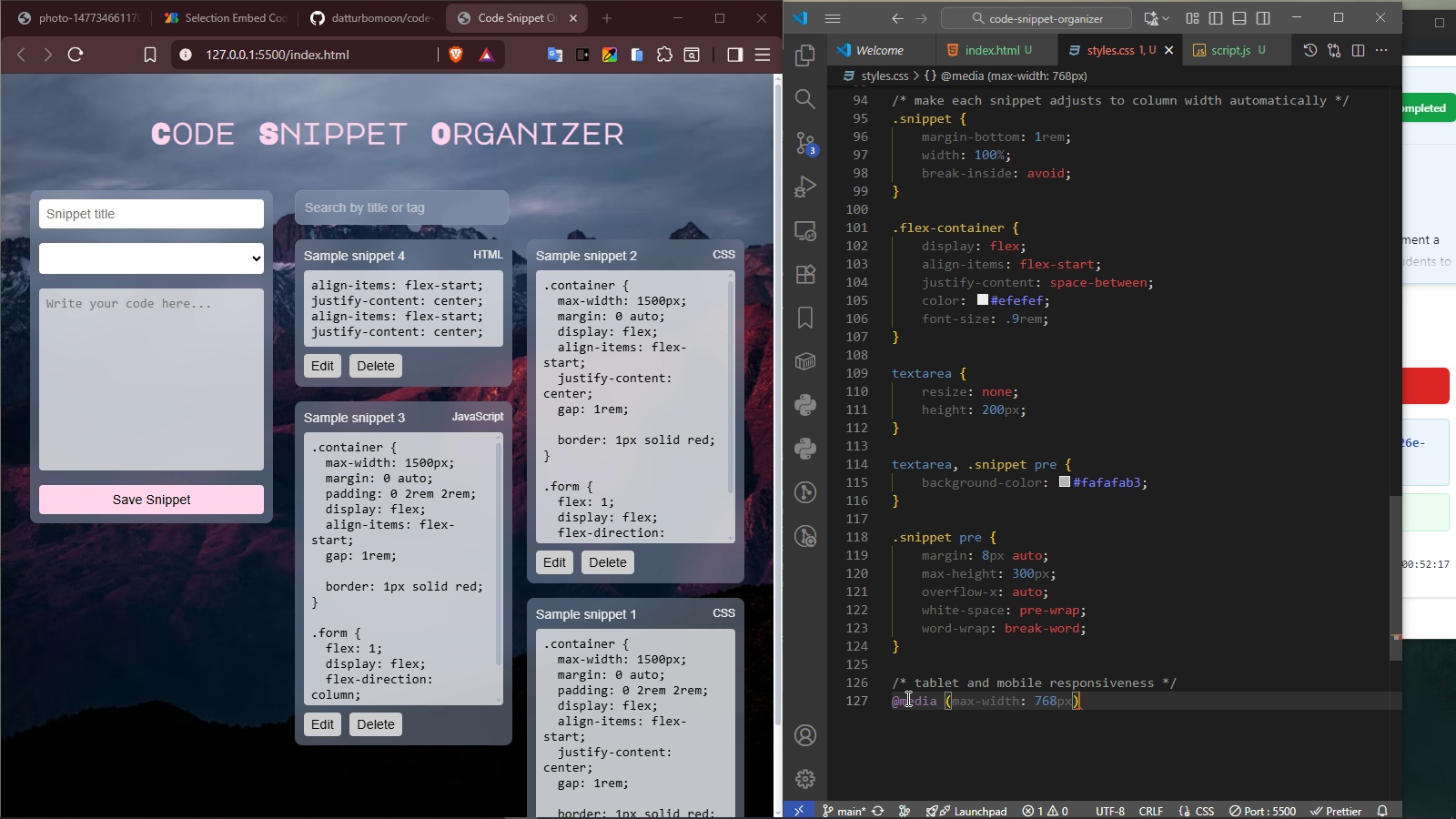 
key(ArrowRight)
 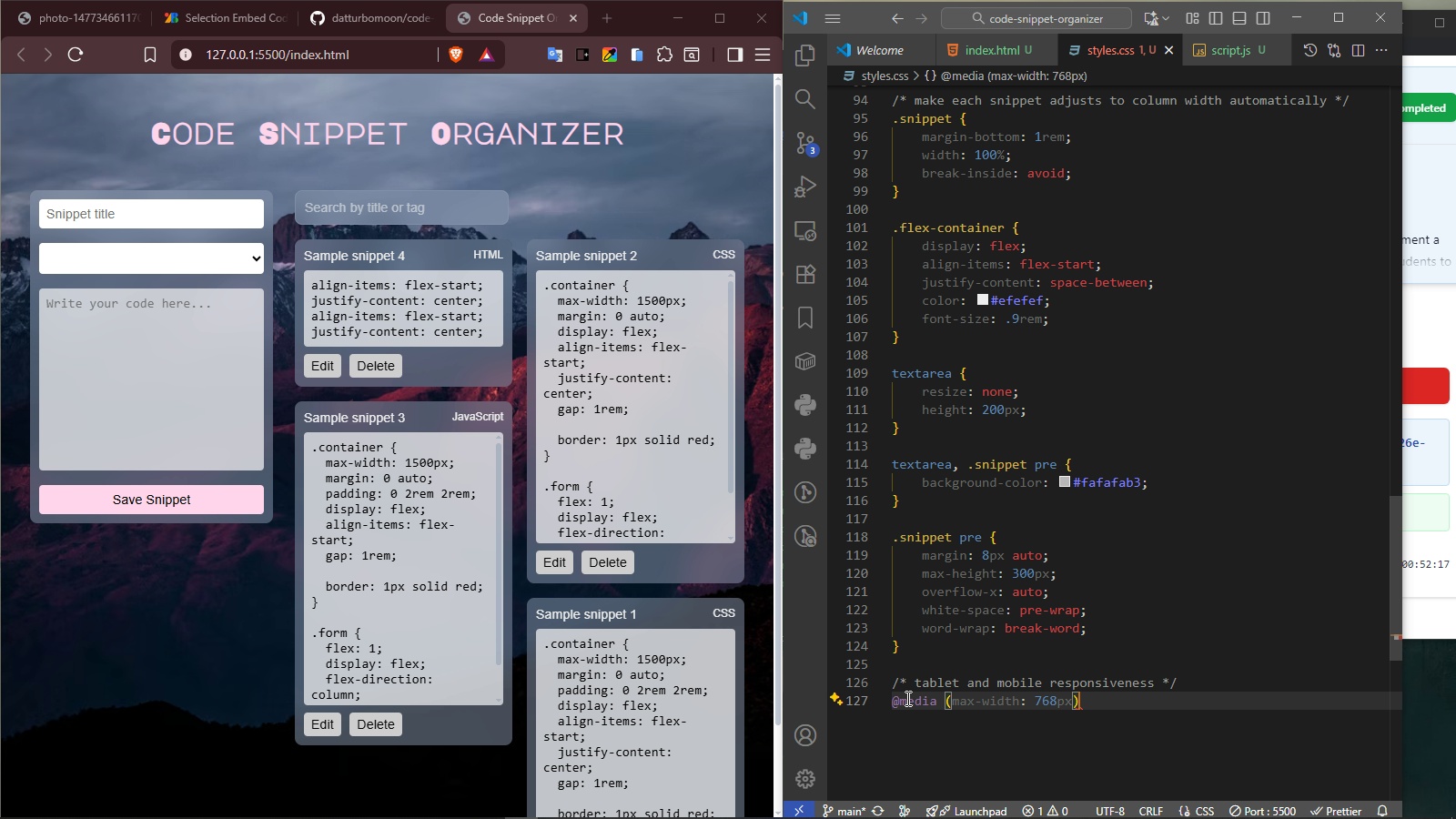 
key(Space)
 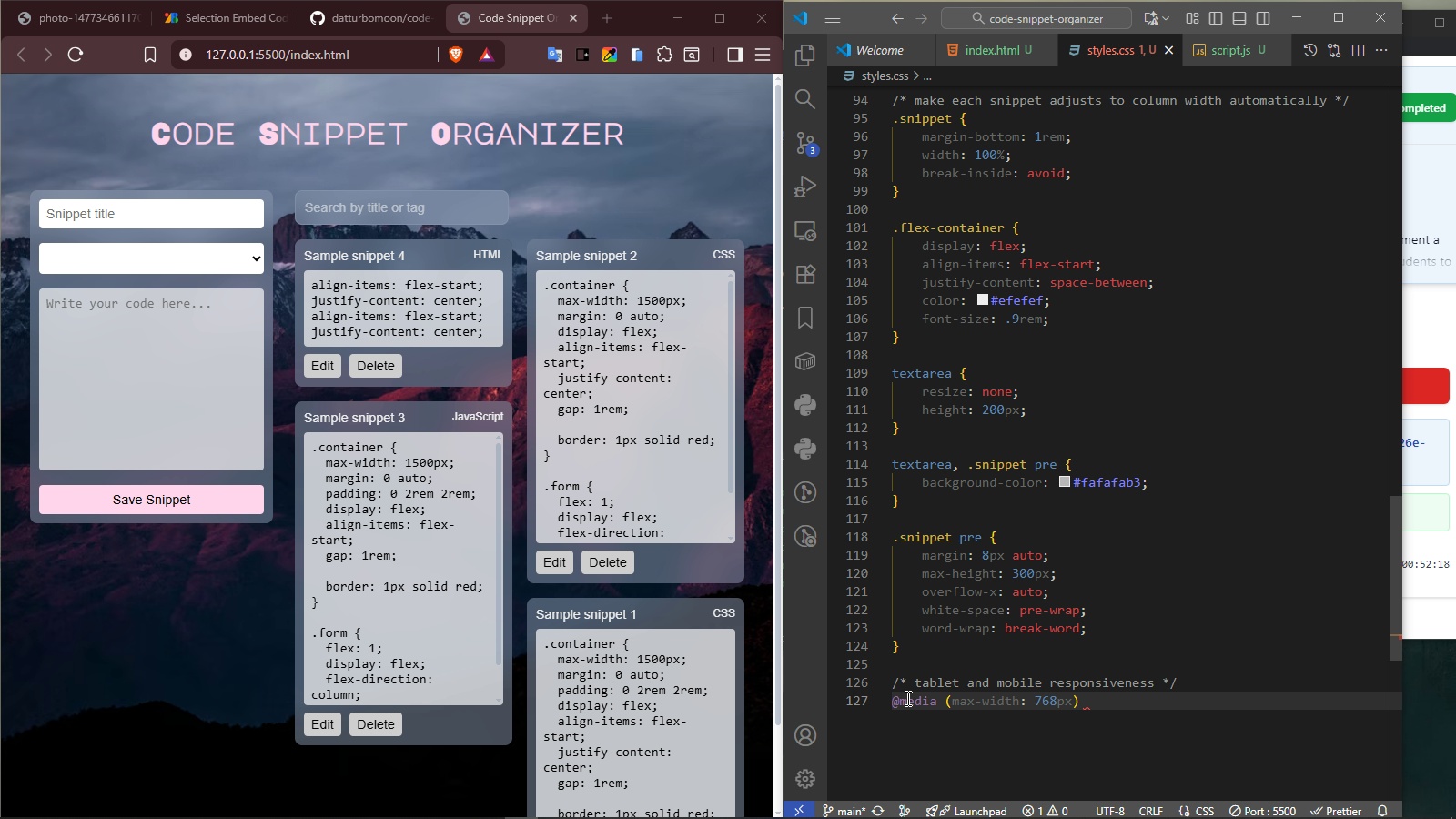 
key(Shift+ShiftRight)
 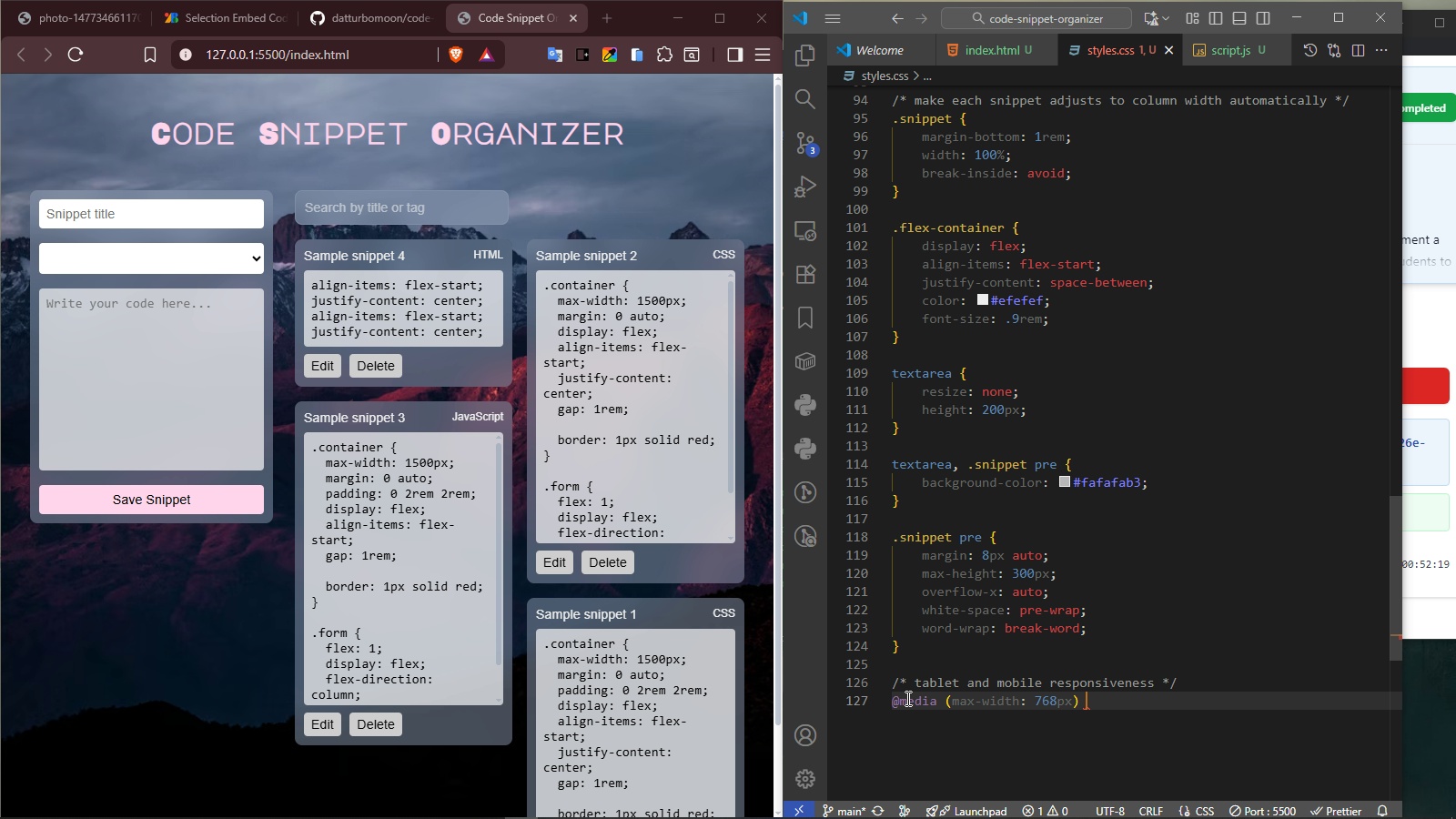 
key(Shift+BracketLeft)
 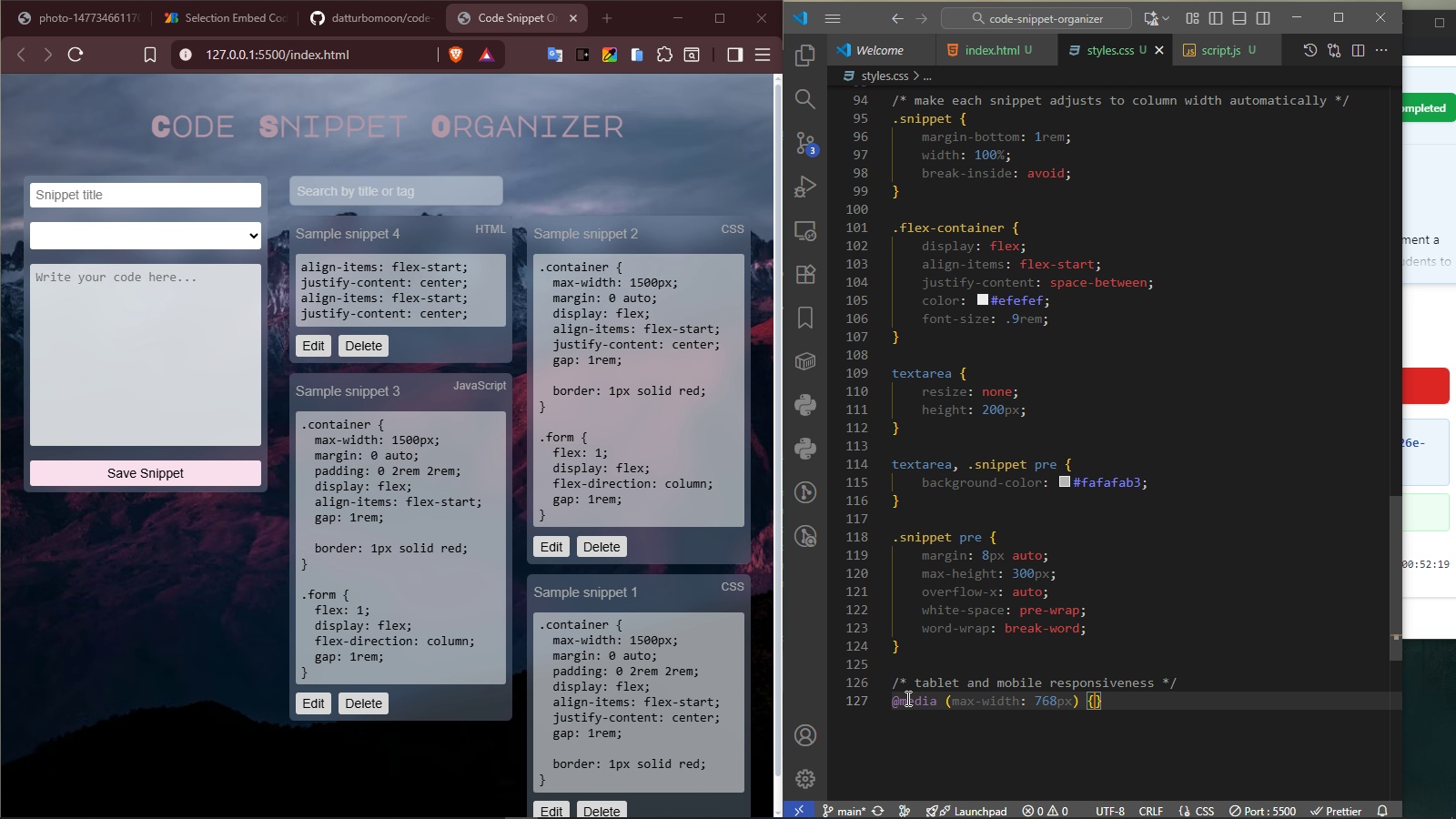 
key(Enter)
 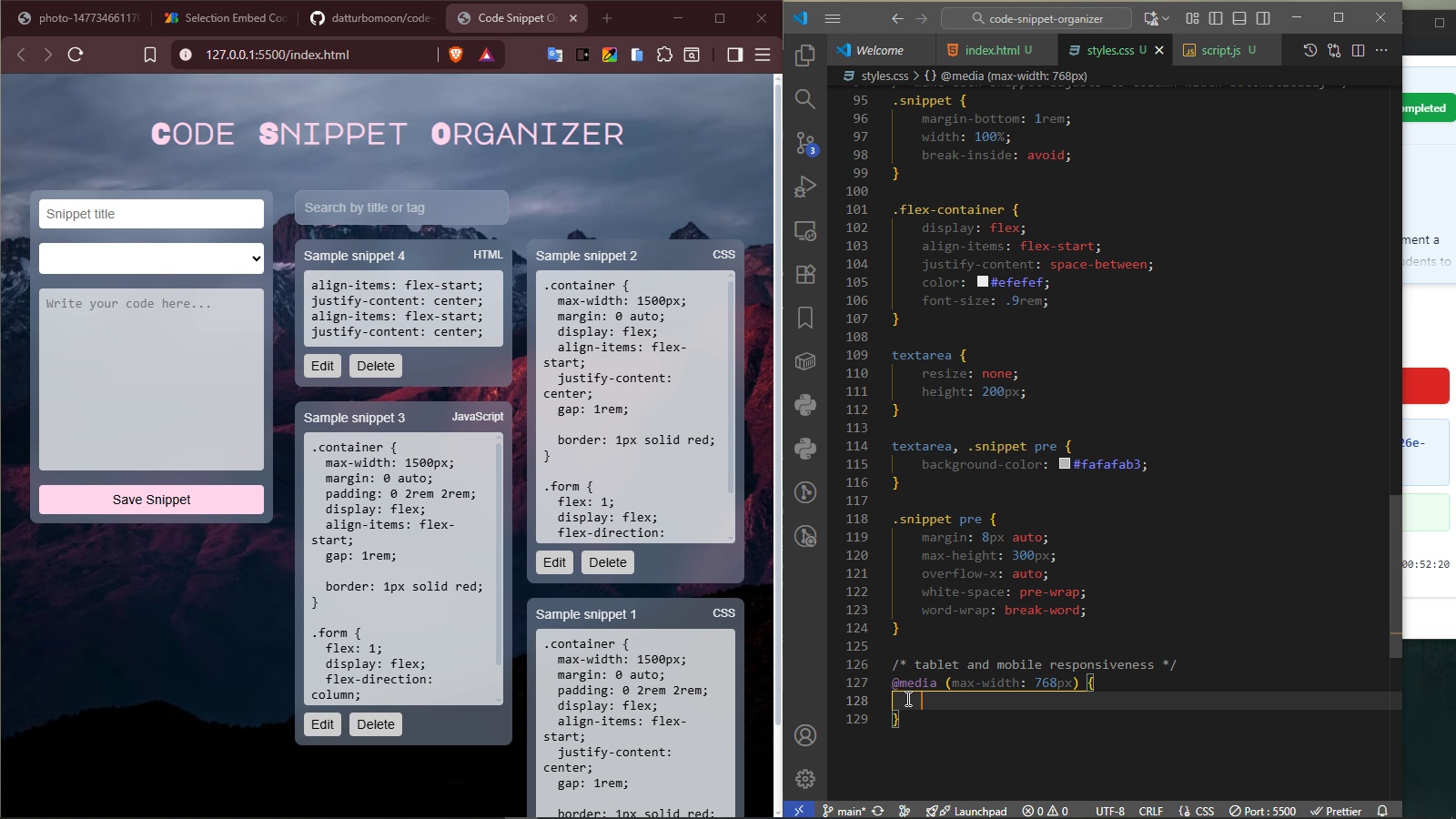 
type(h1 {)
 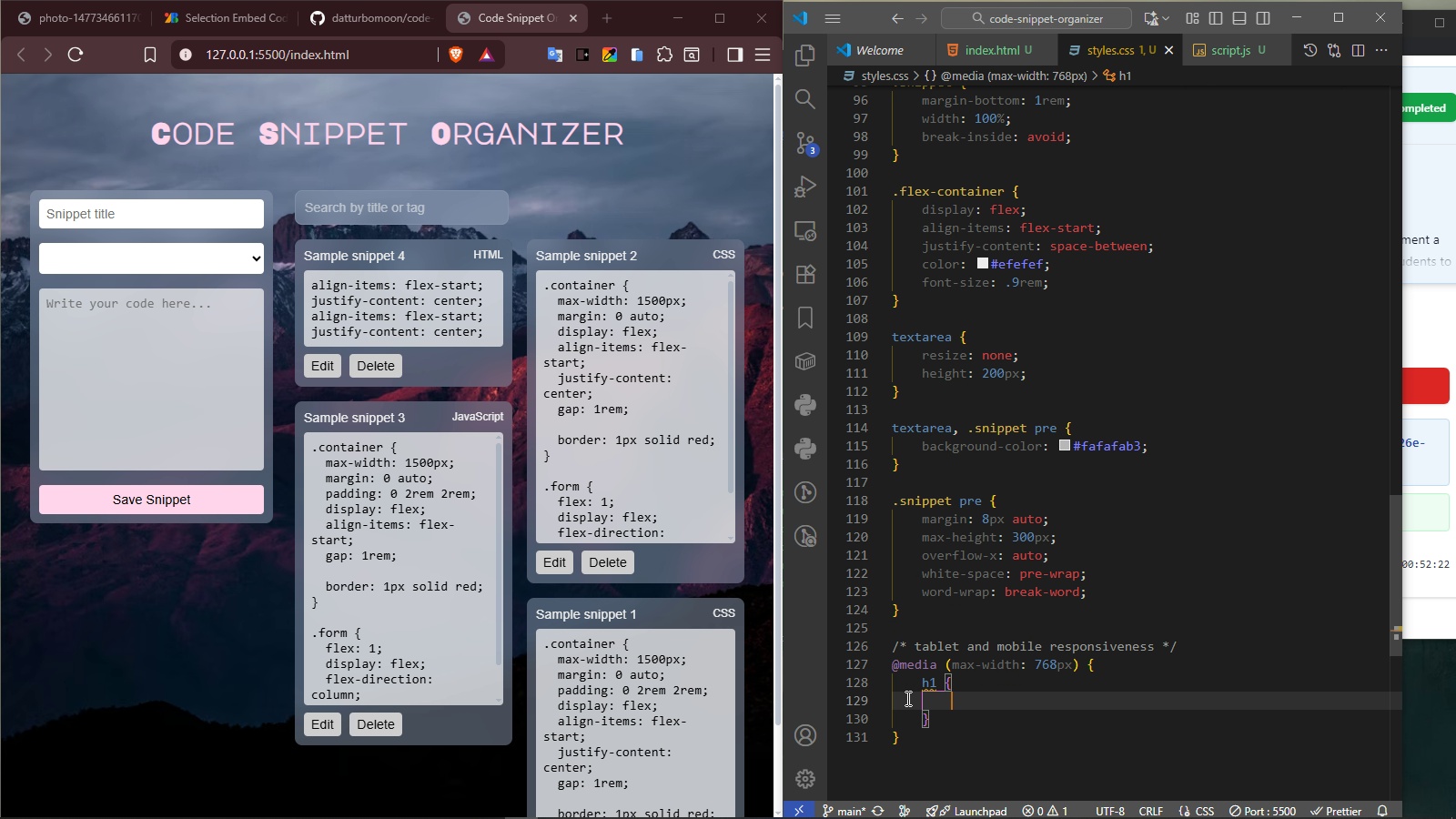 
key(Enter)
 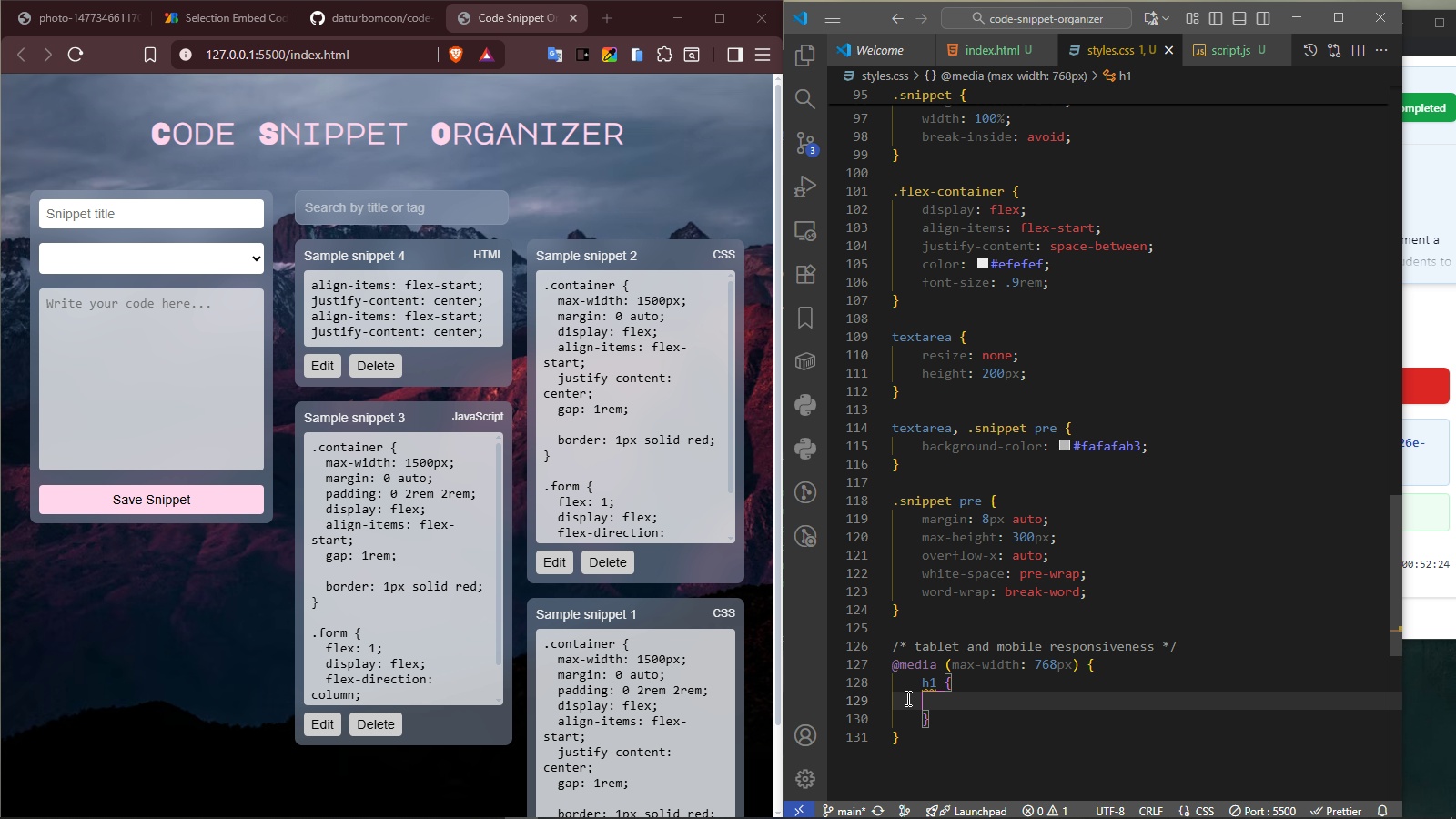 
type(fonts)
 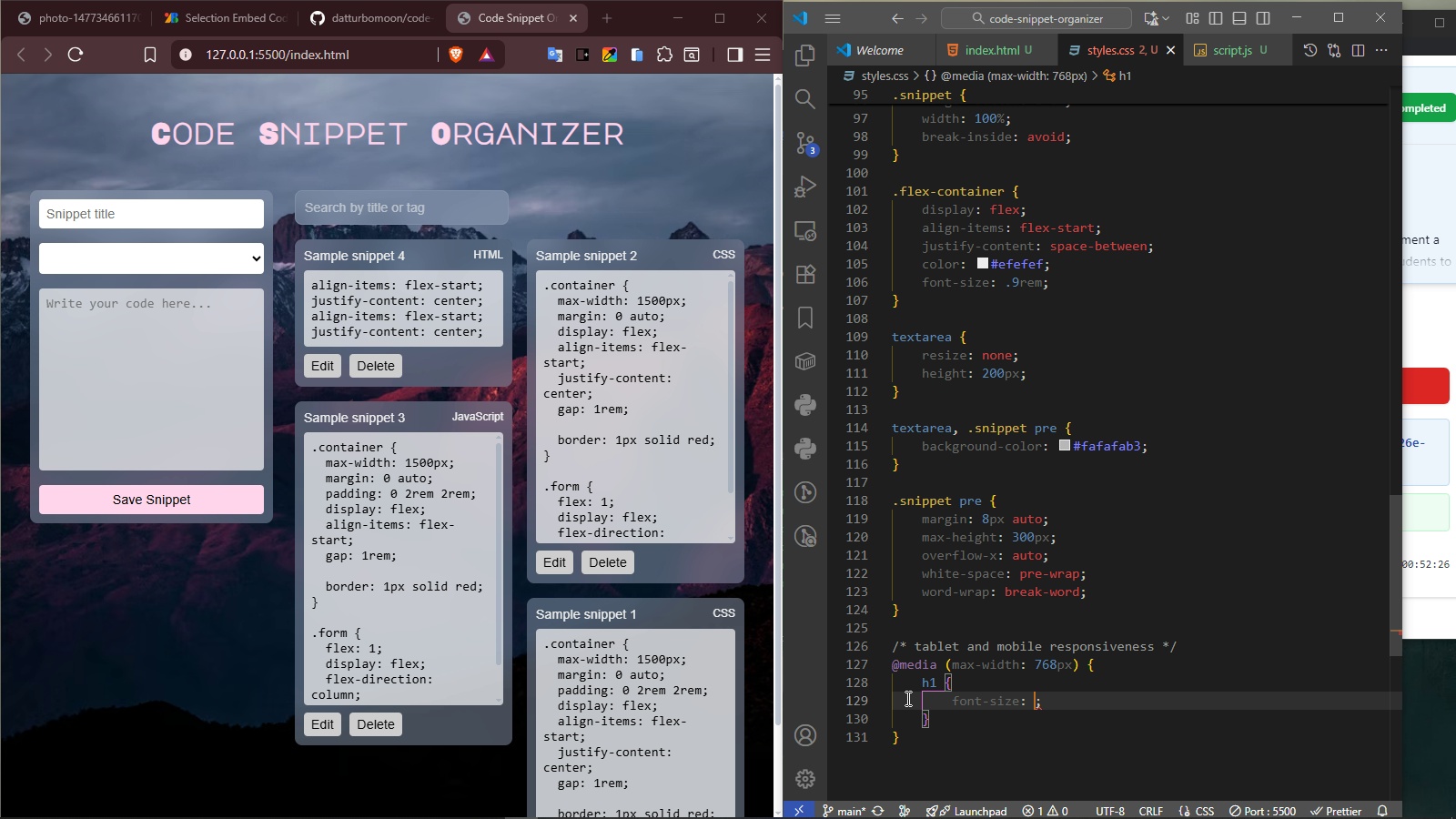 
key(Enter)
 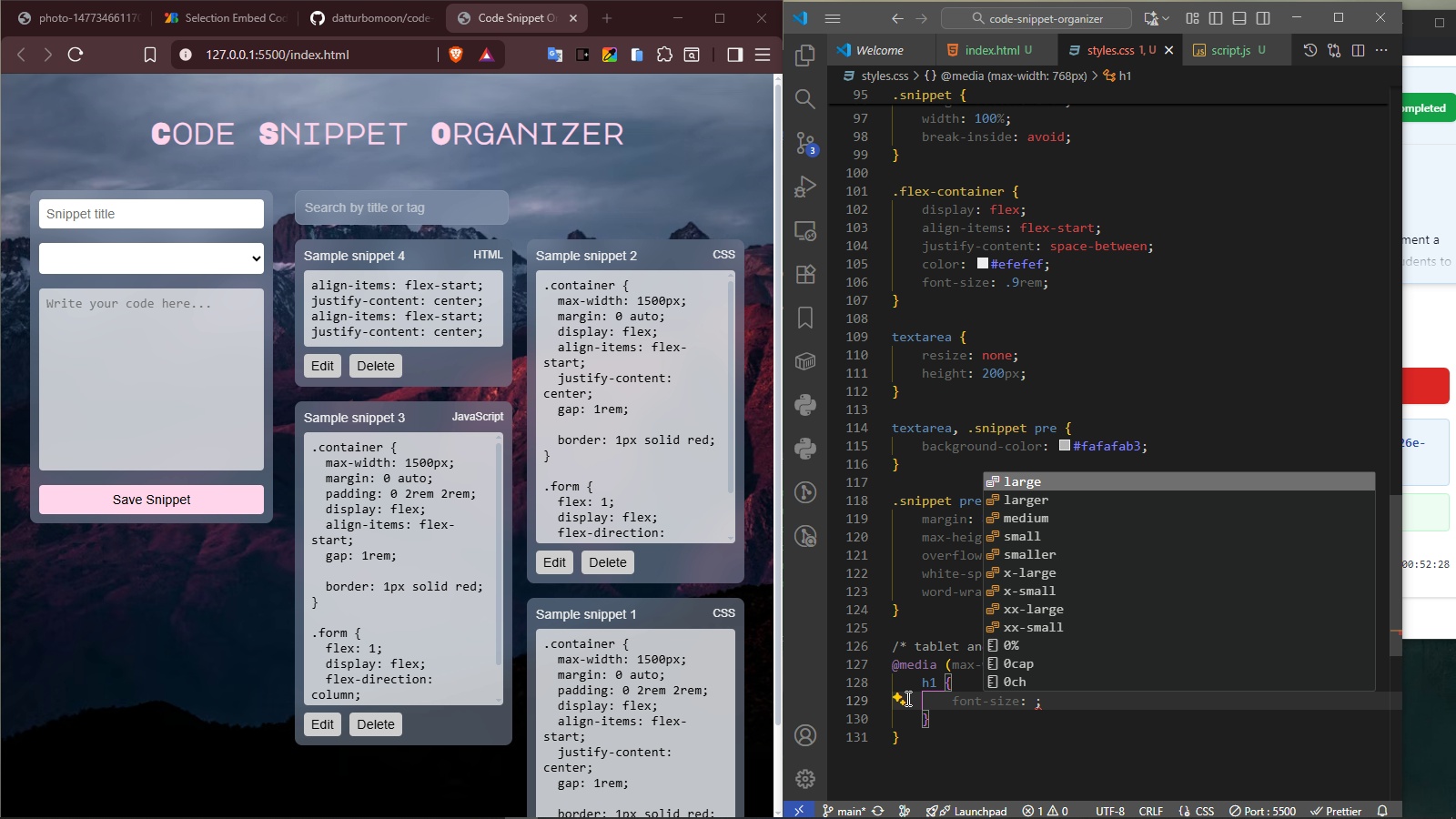 
type(1.5rem)
 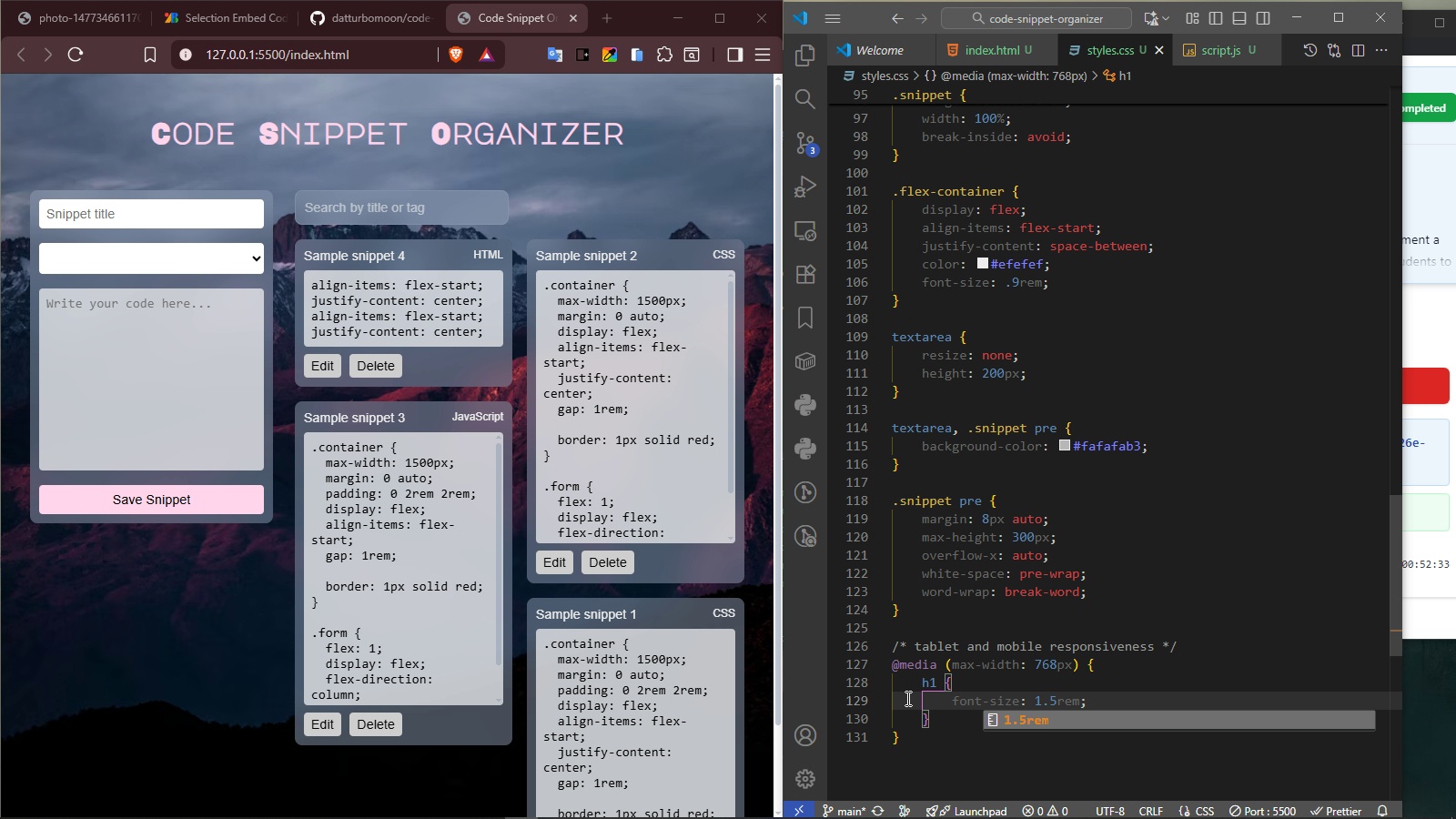 
key(ArrowRight)
 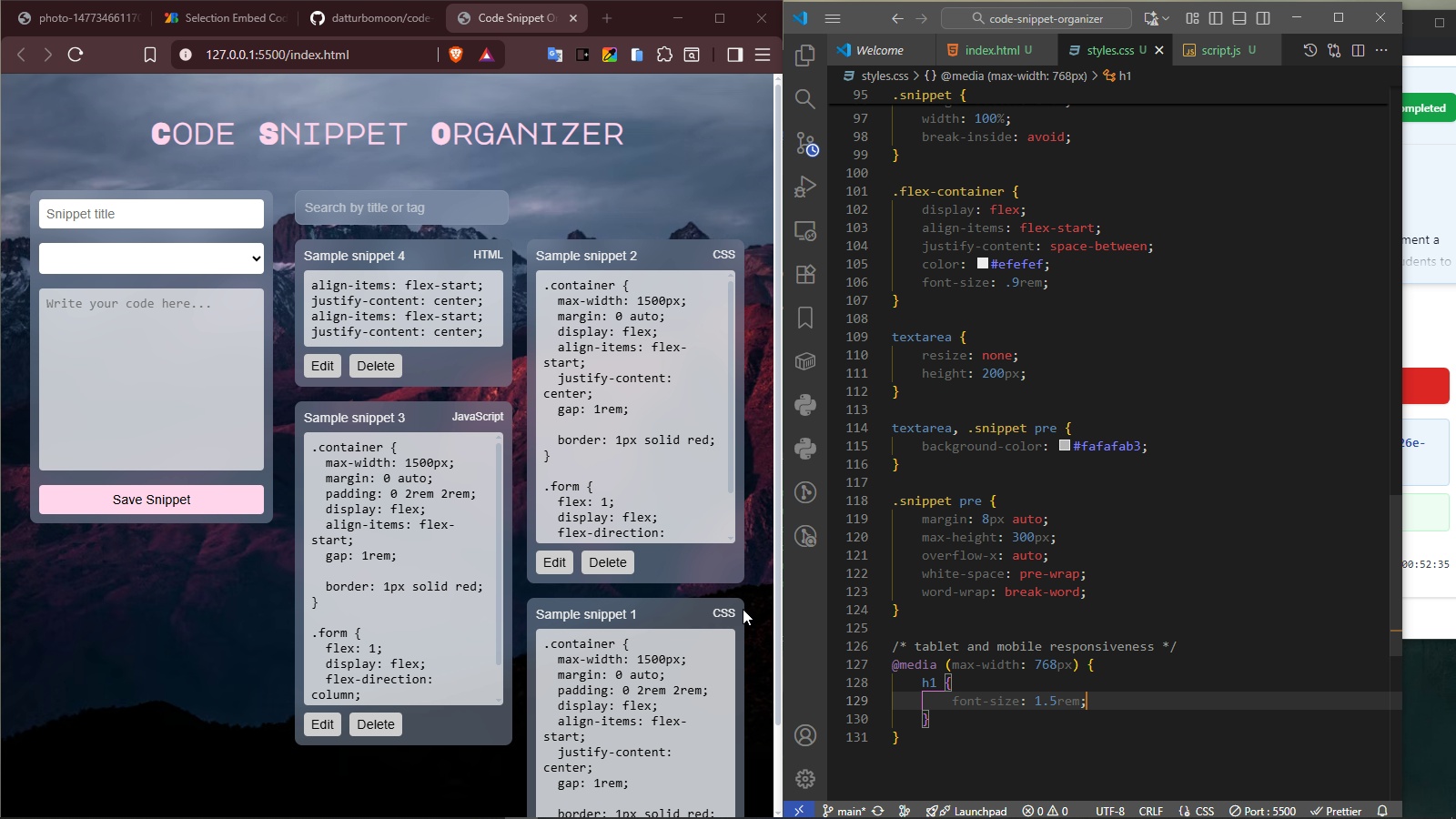 
left_click([755, 598])
 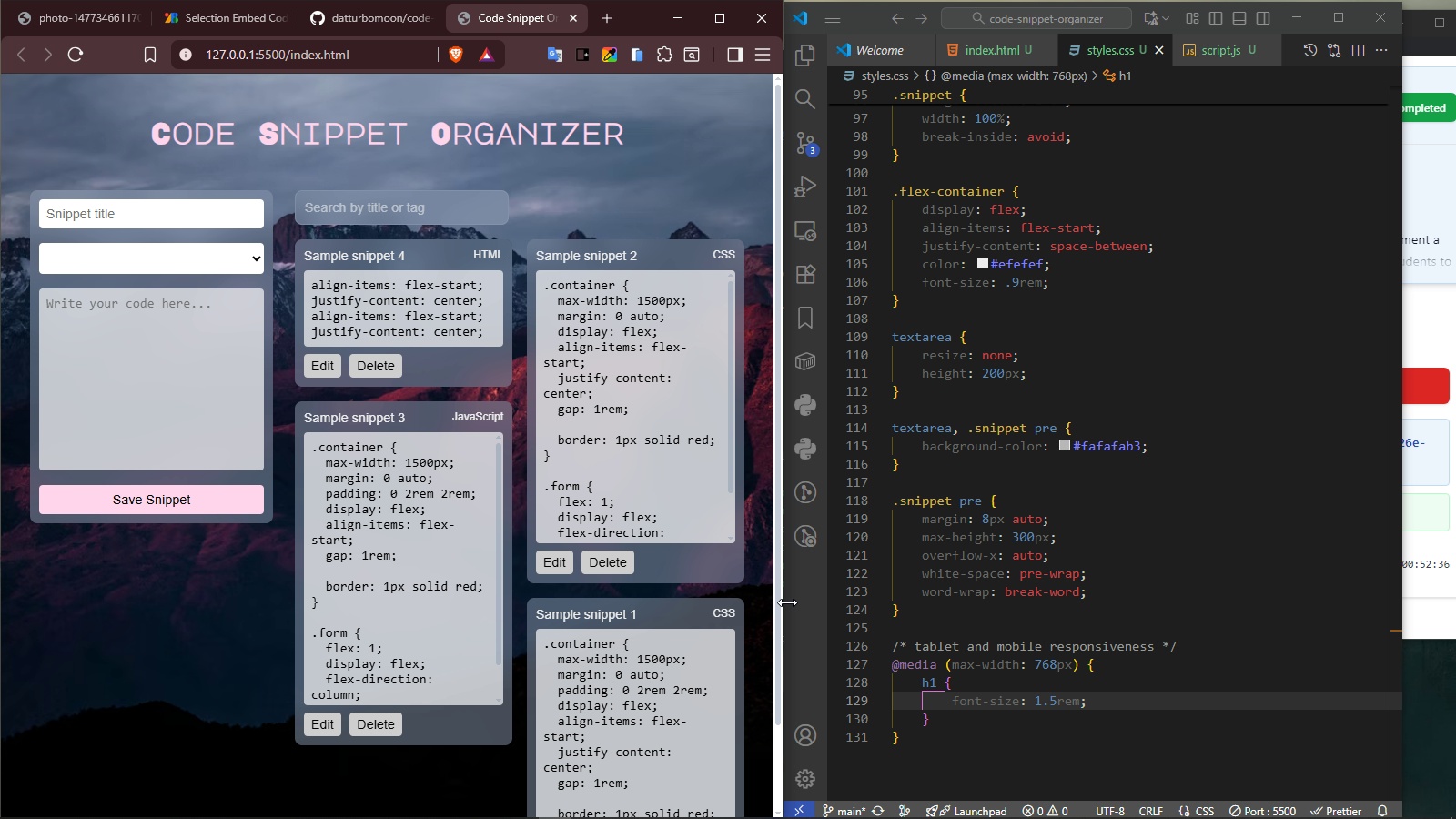 
left_click_drag(start_coordinate=[787, 602], to_coordinate=[752, 622])
 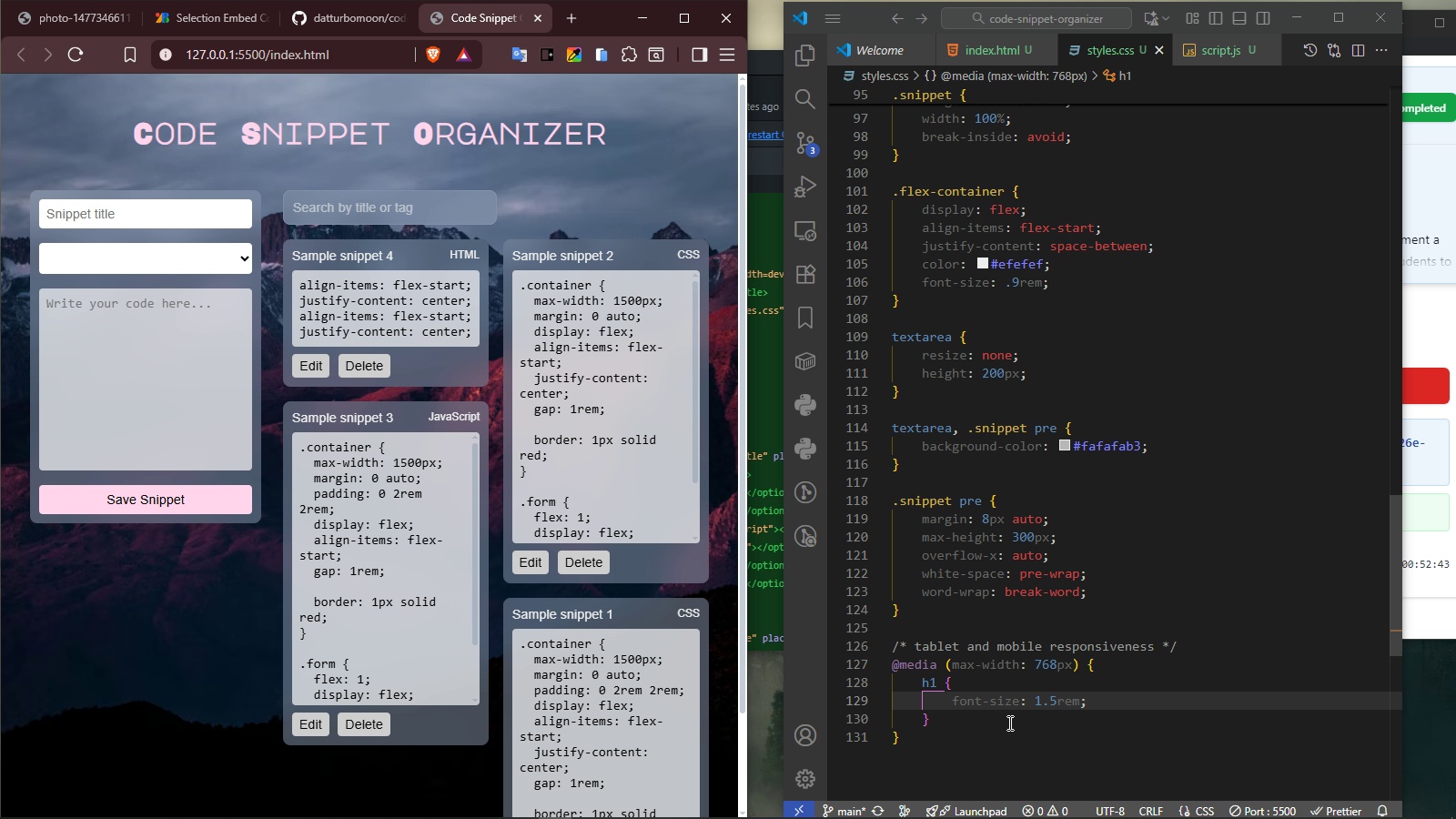 
left_click([1008, 723])
 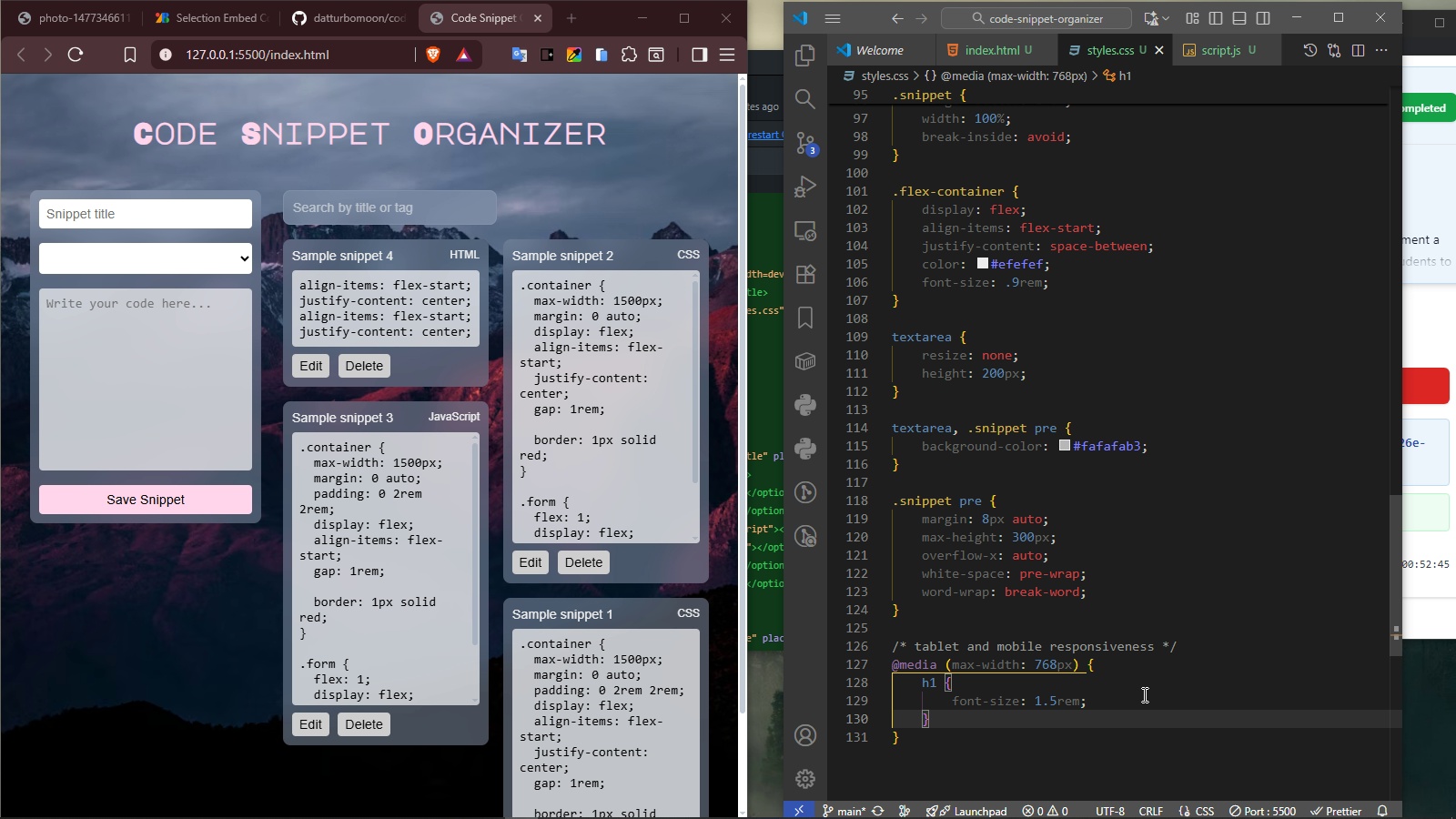 
left_click([1111, 701])
 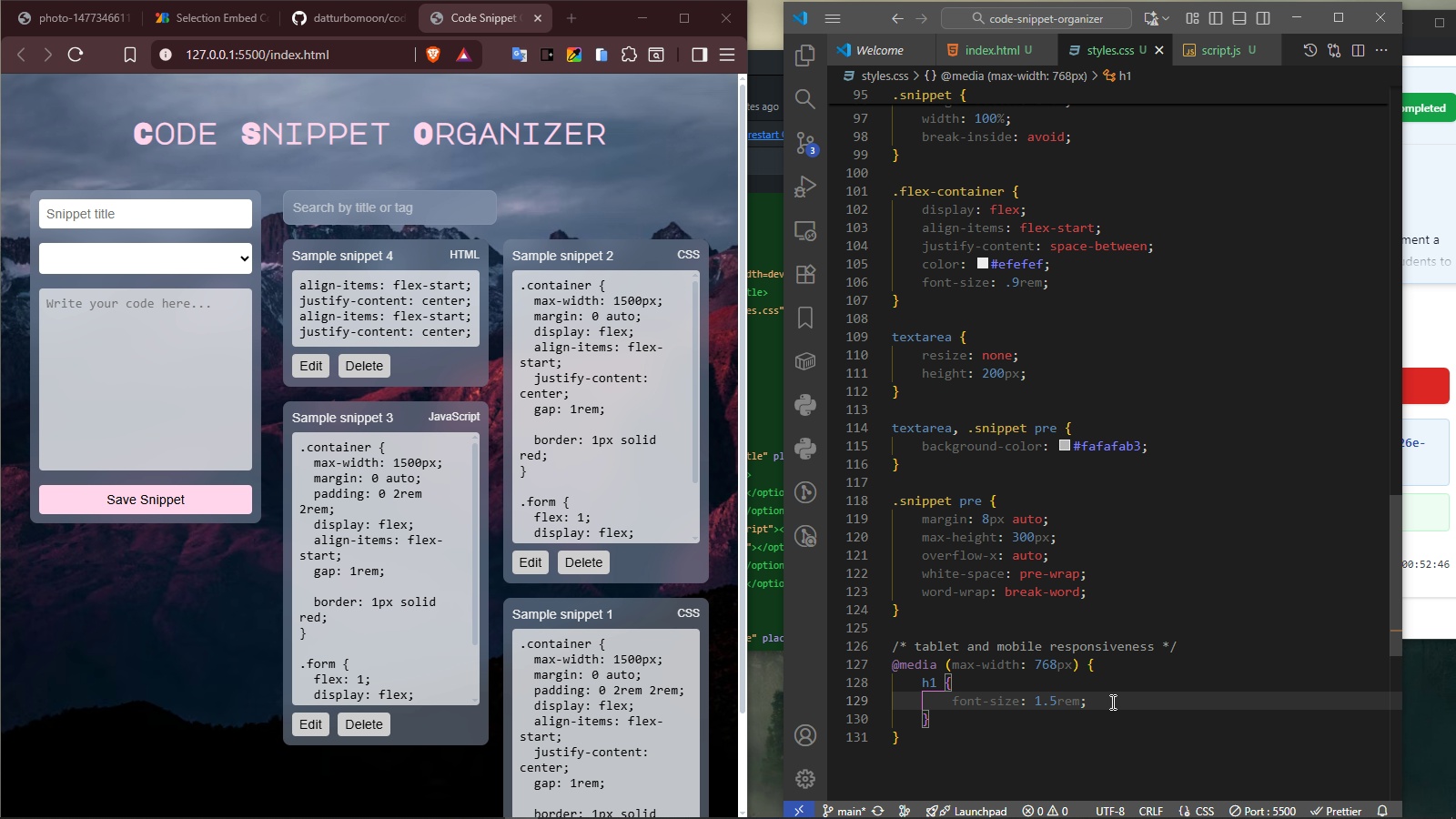 
key(Enter)
 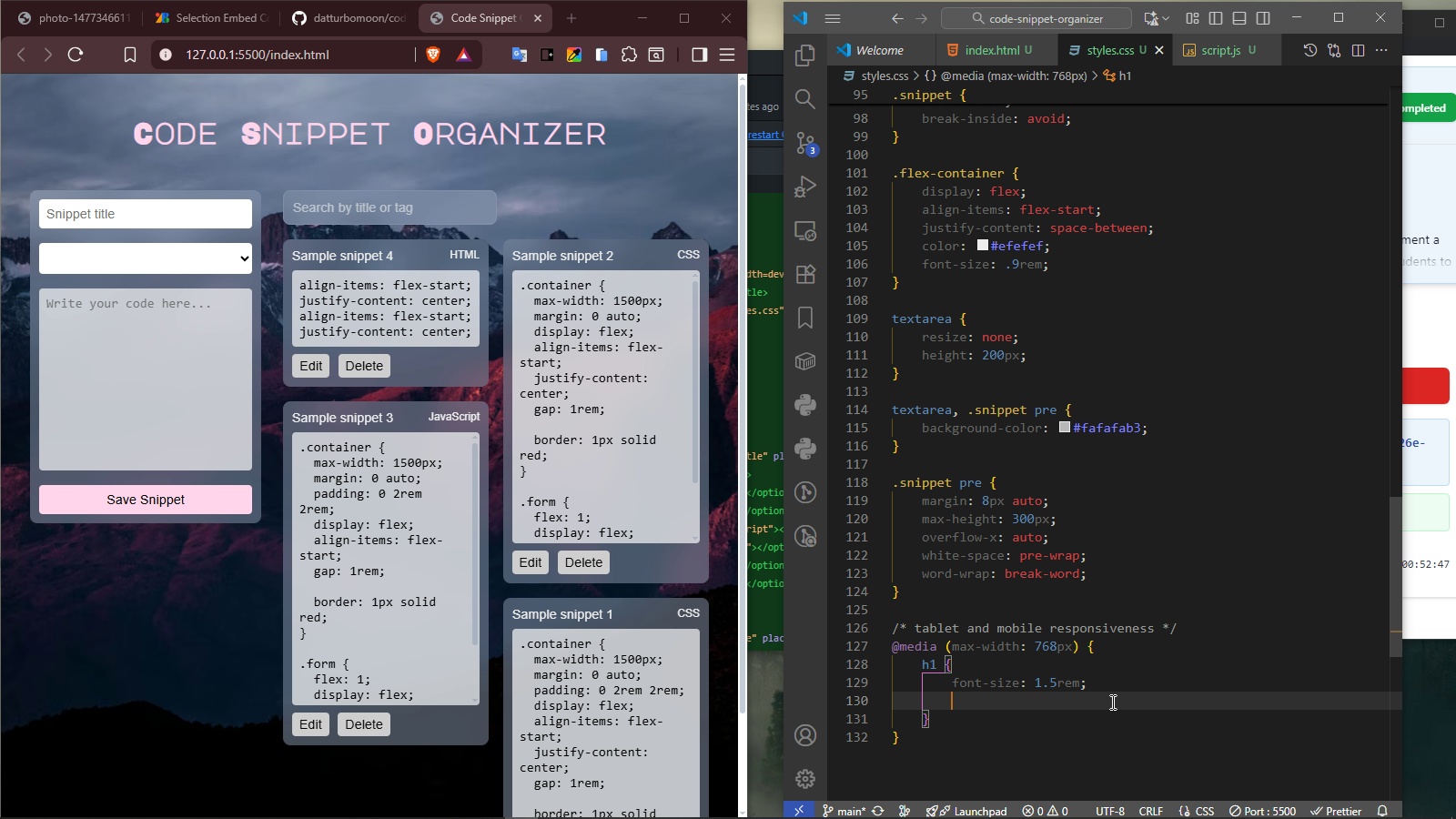 
type(padding)
 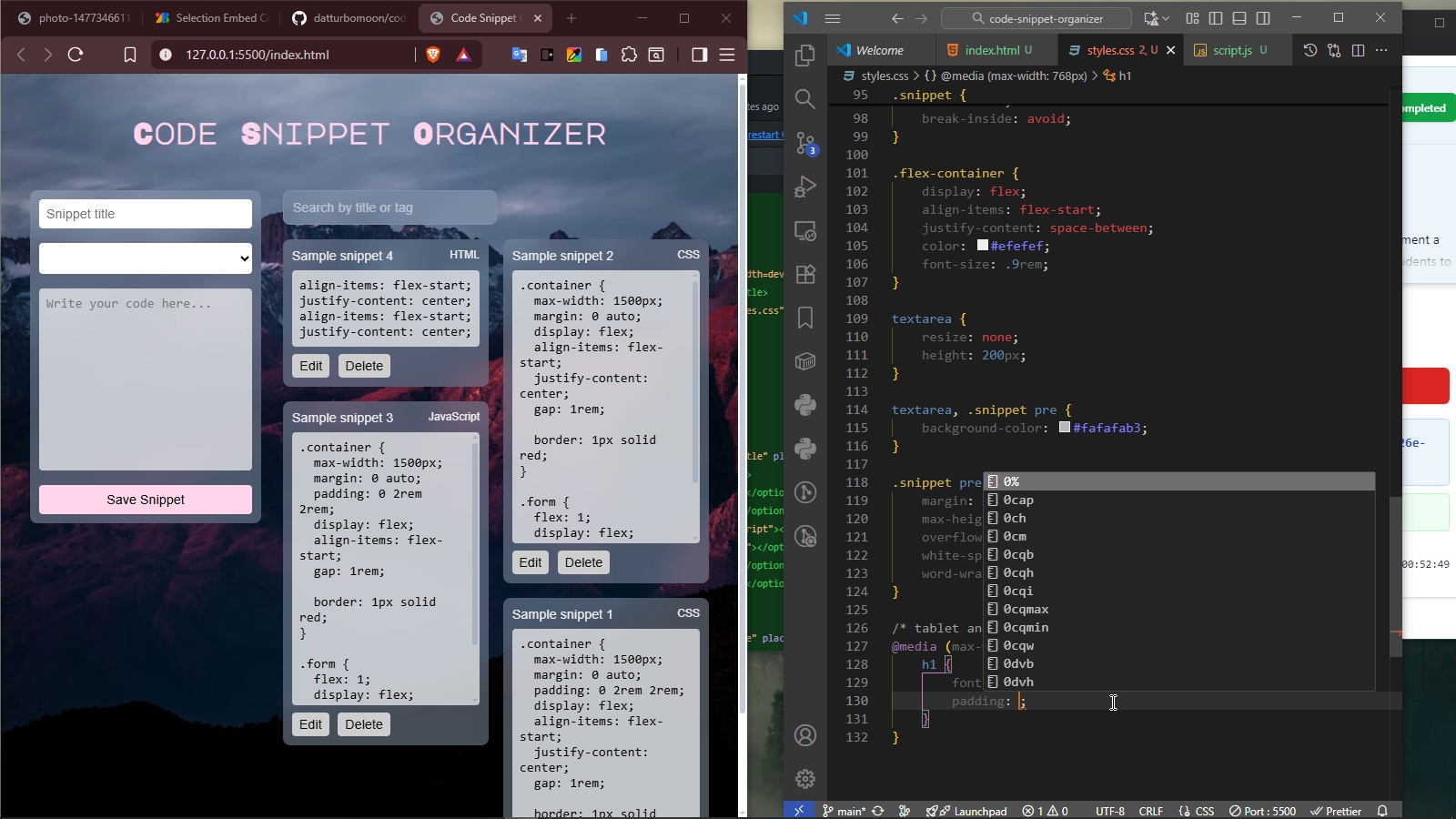 
key(Enter)
 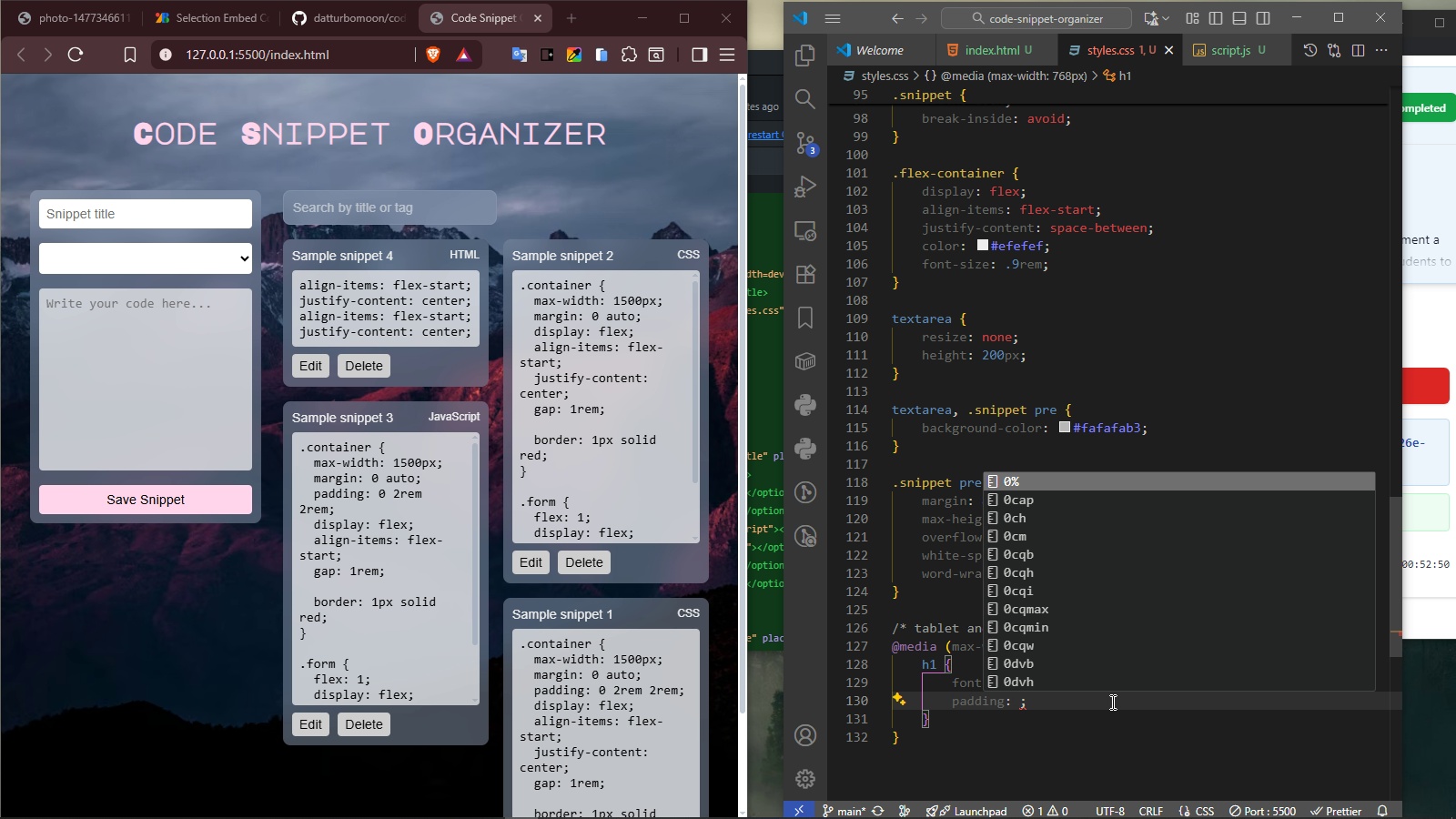 
type(2rem)
 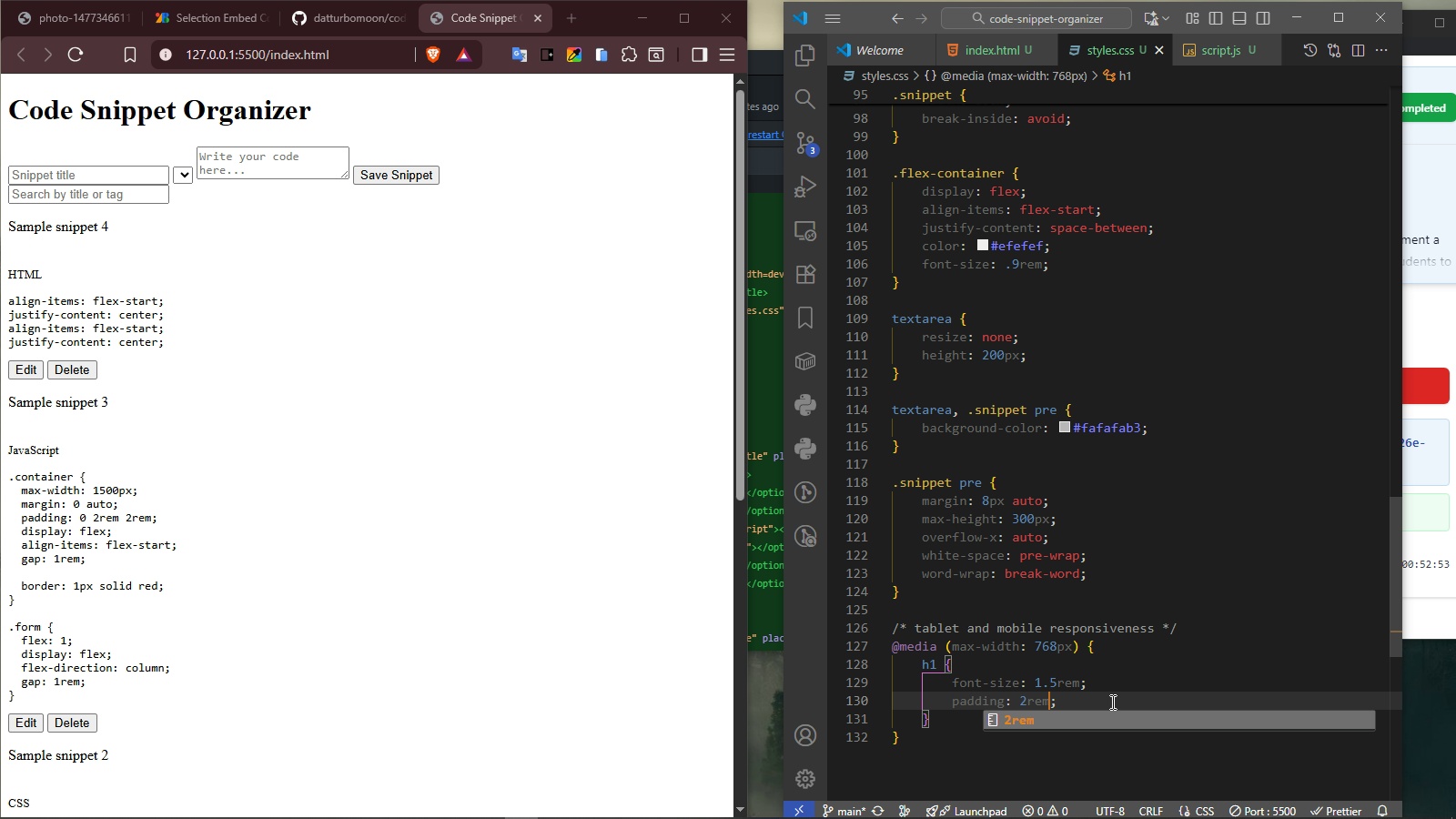 
key(ArrowDown)
 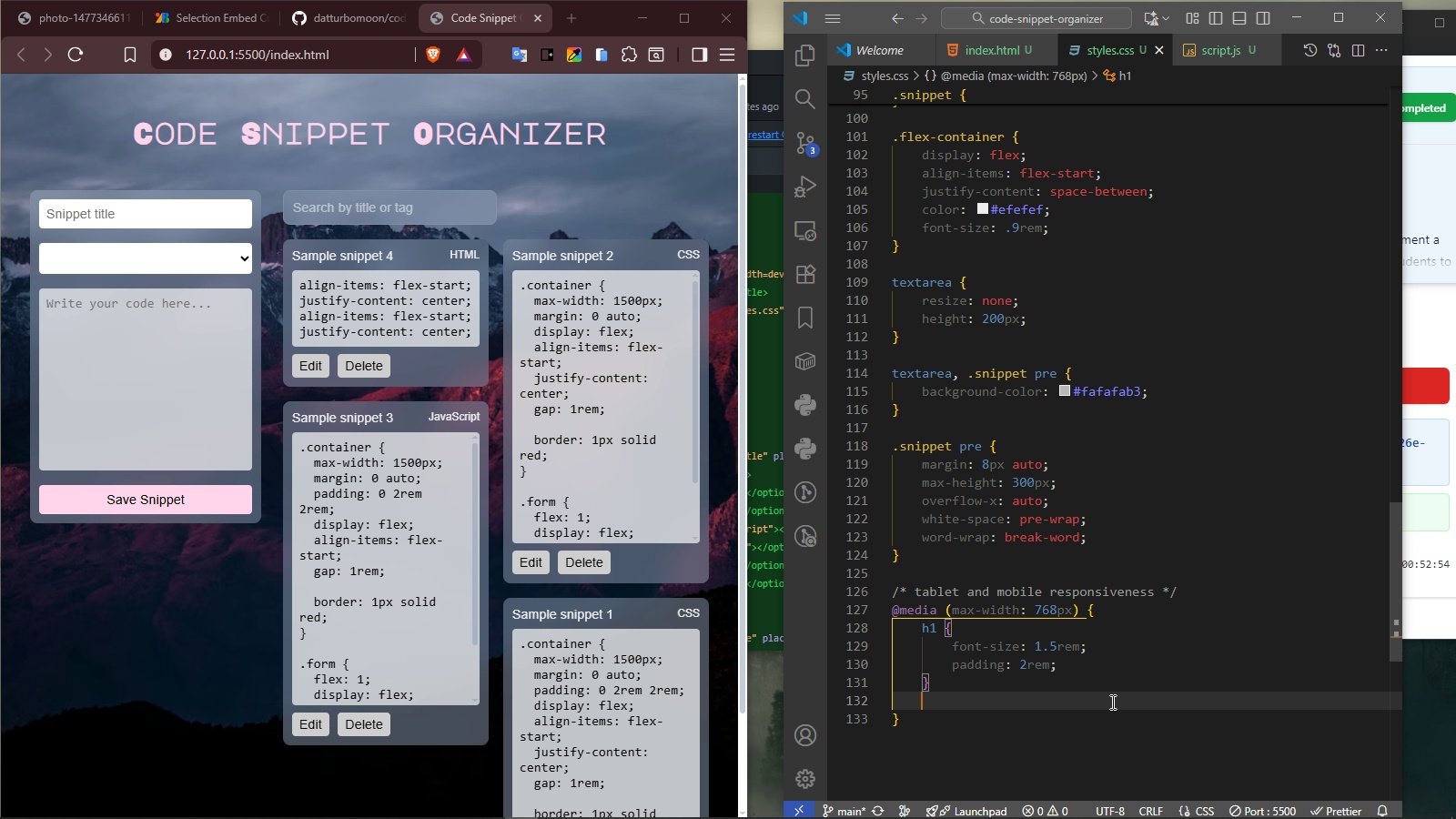 
key(Enter)
 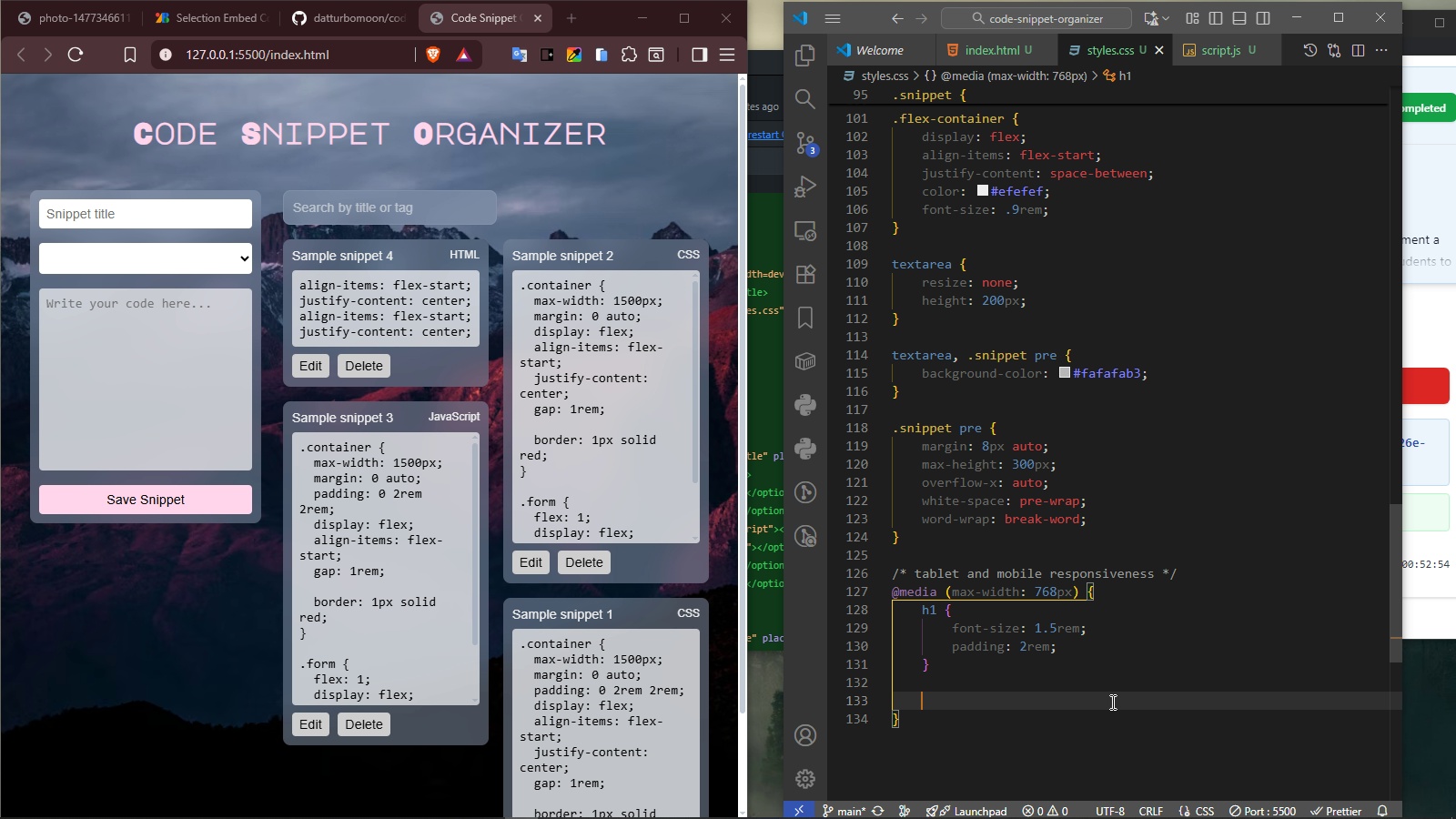 
key(Enter)
 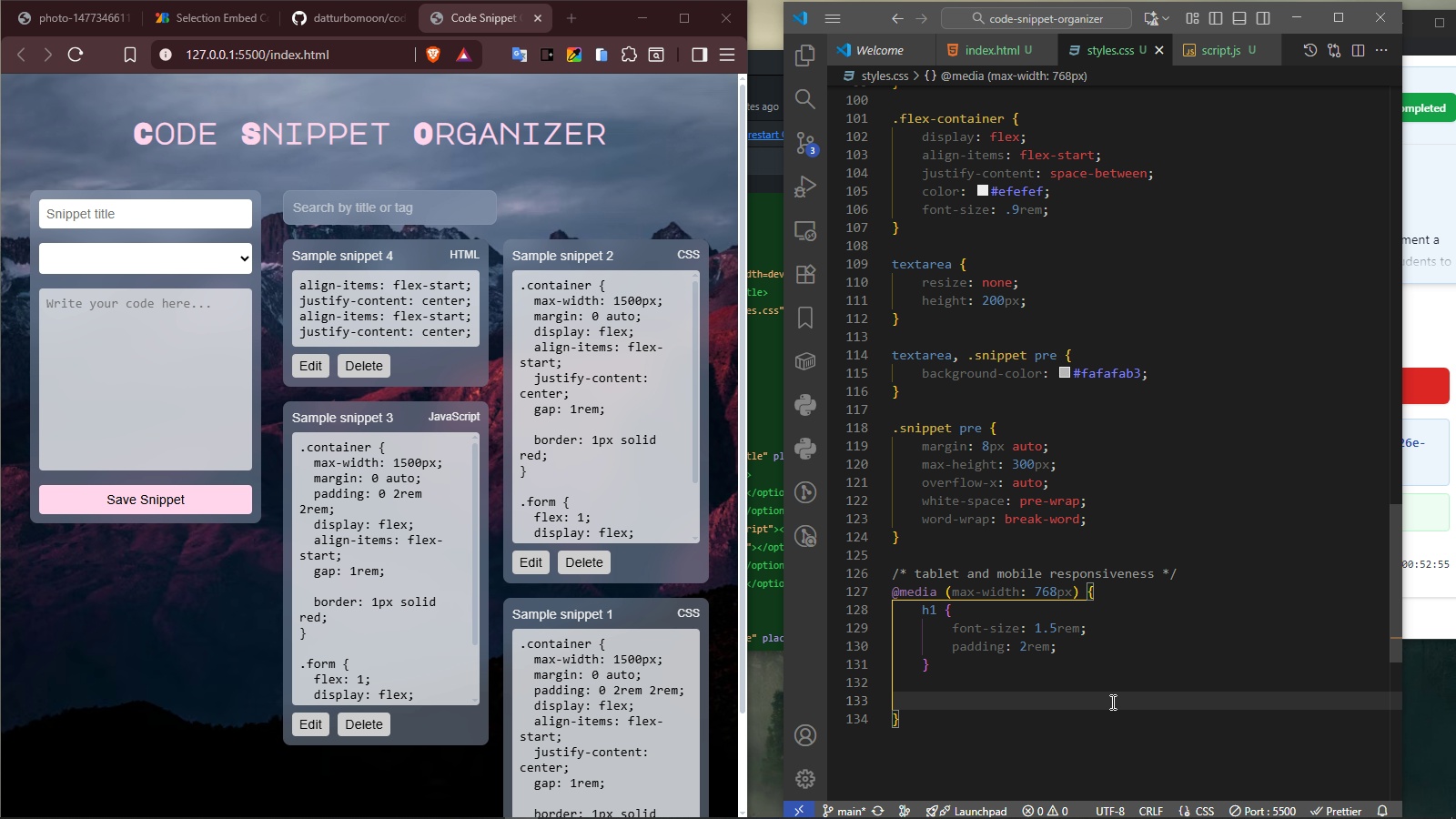 
type(.container {)
 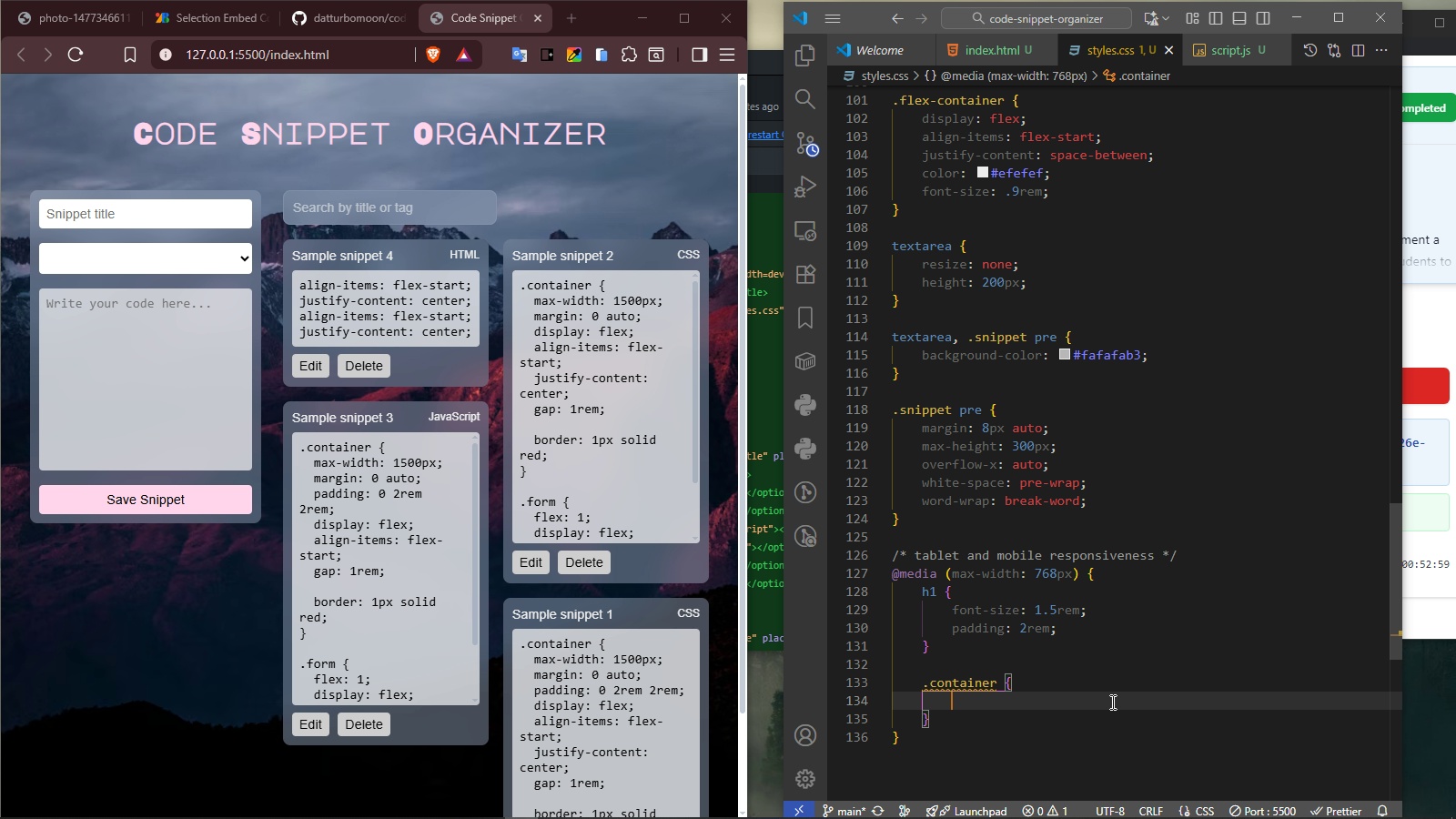 
 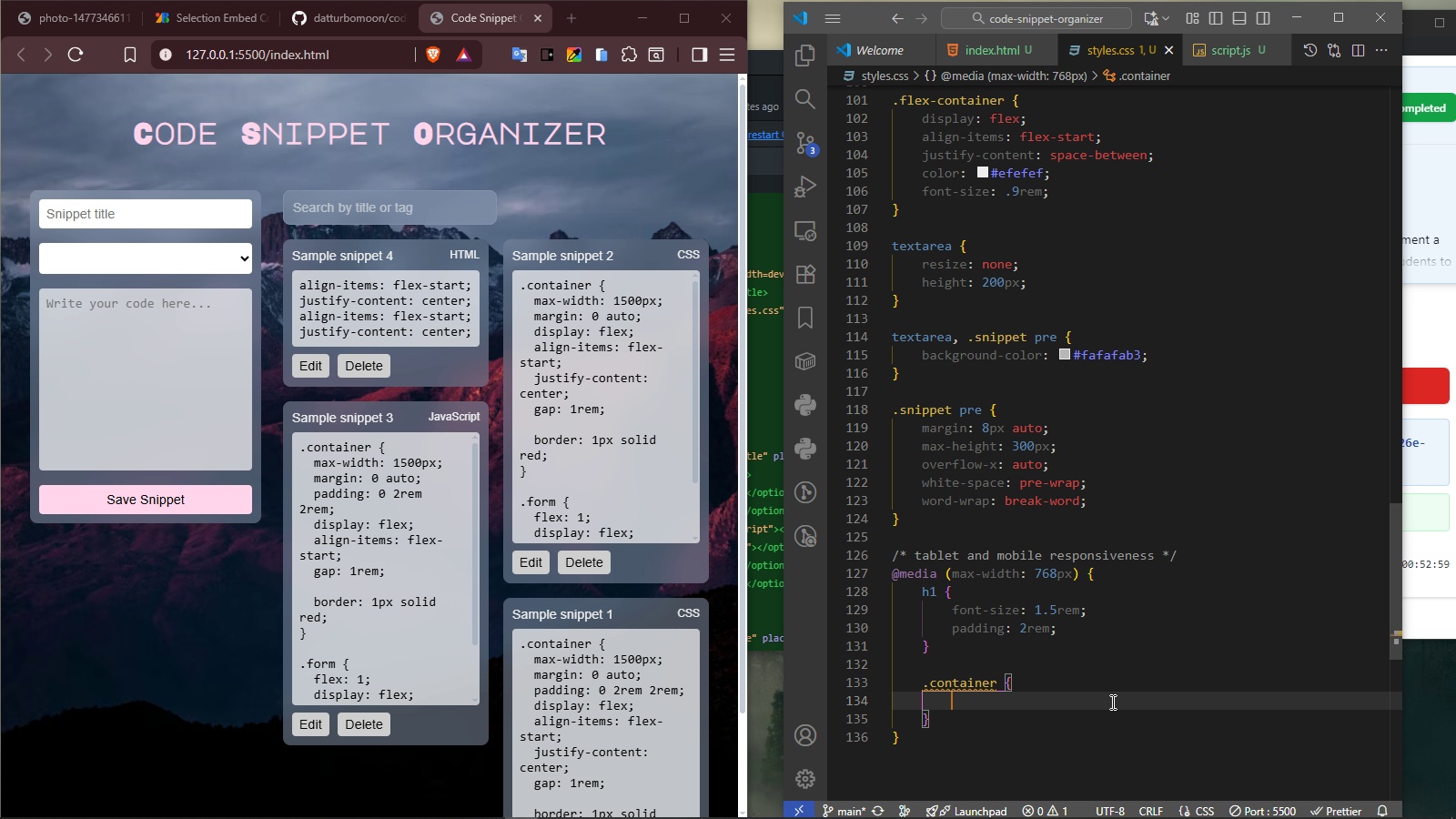 
key(Enter)
 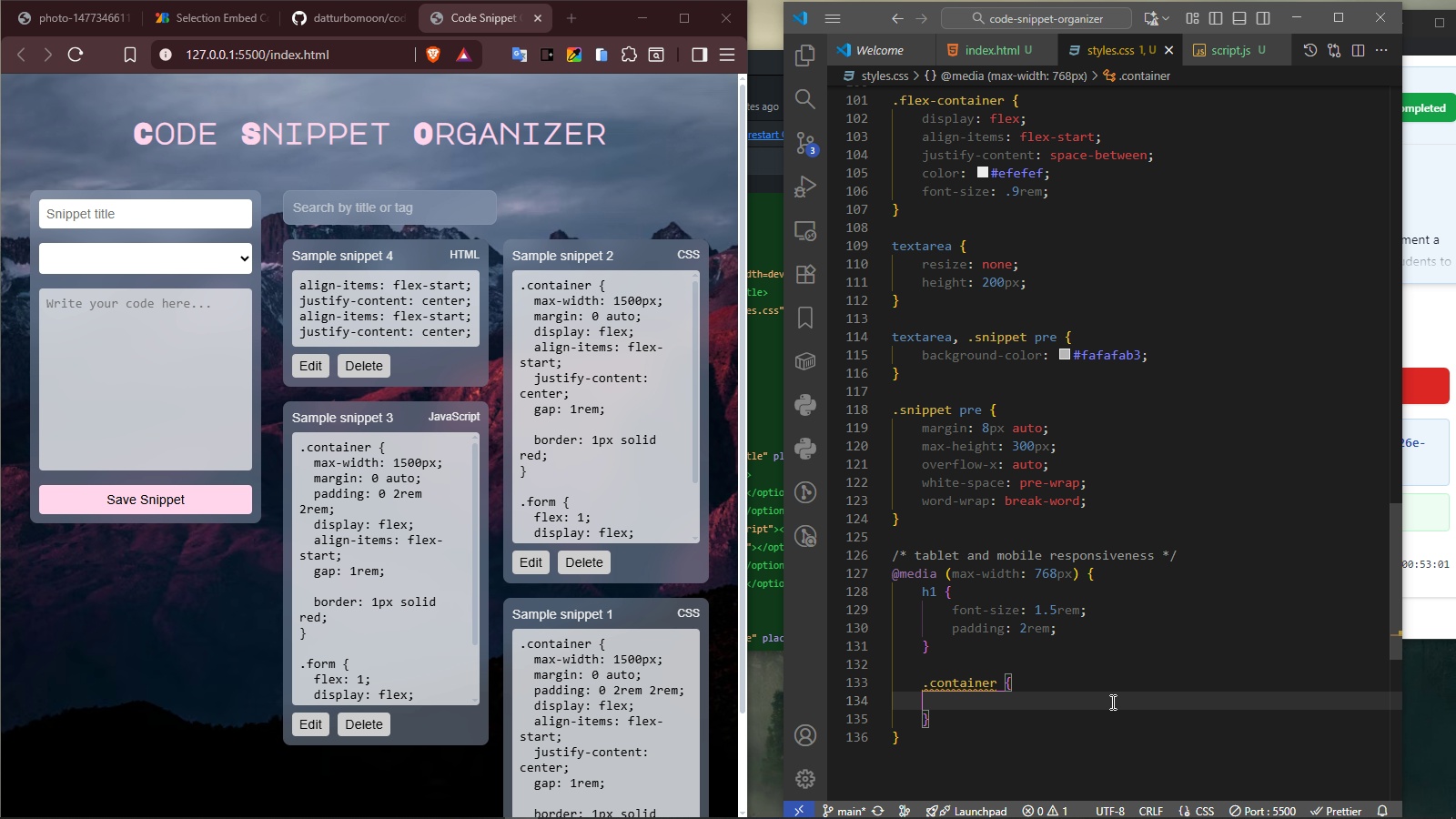 
type(flexdir)
 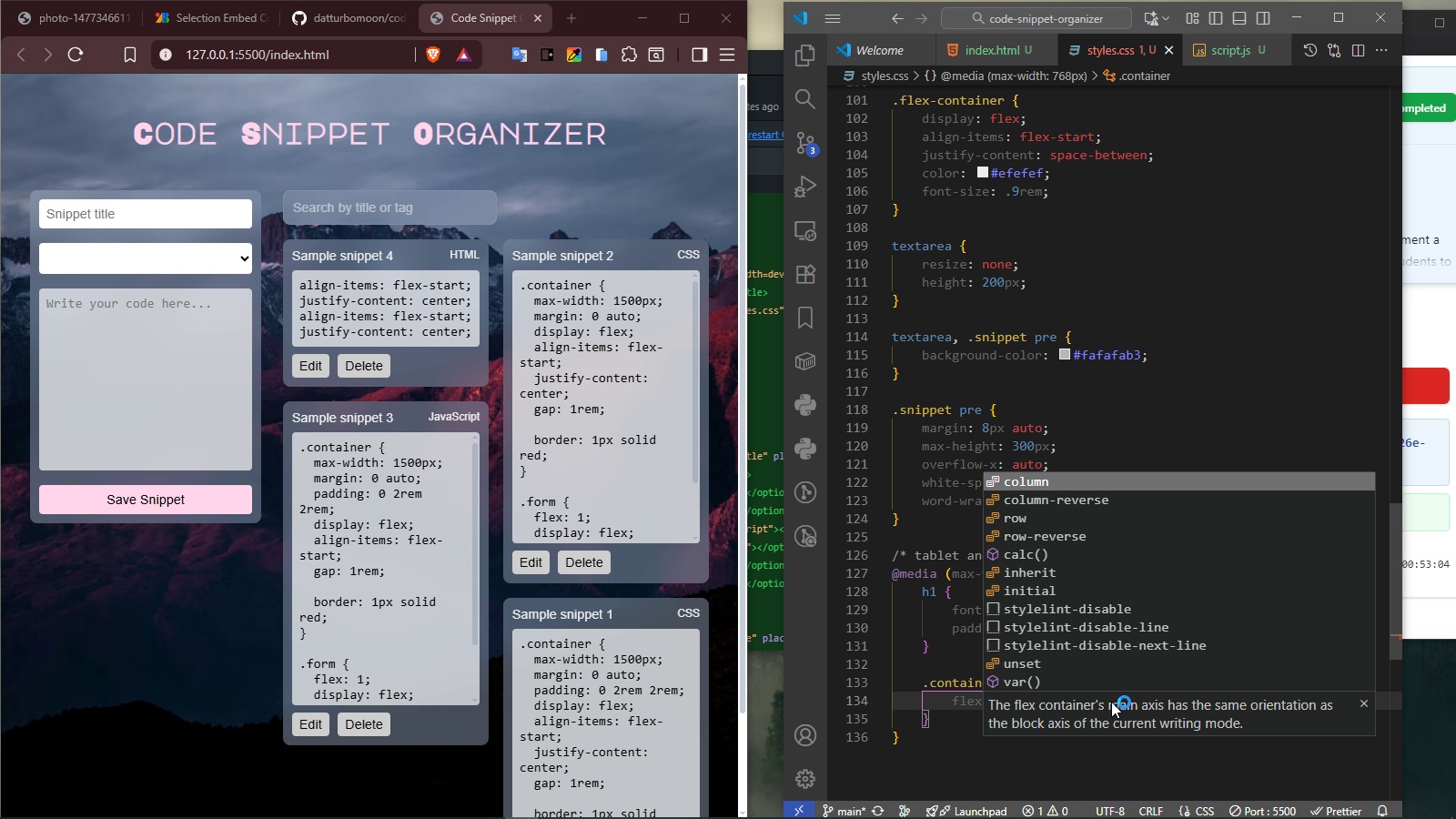 
key(Enter)
 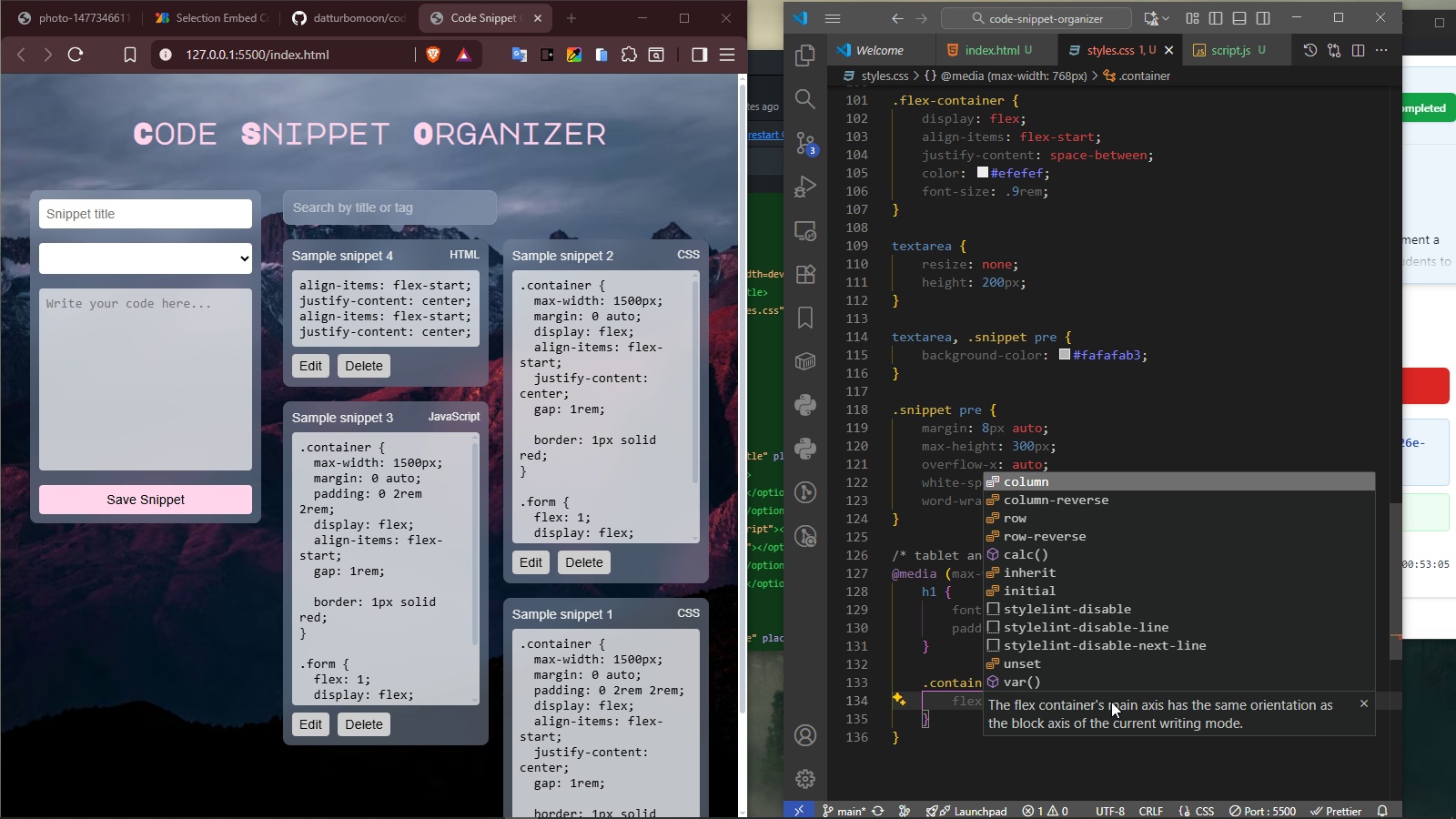 
type(column)
 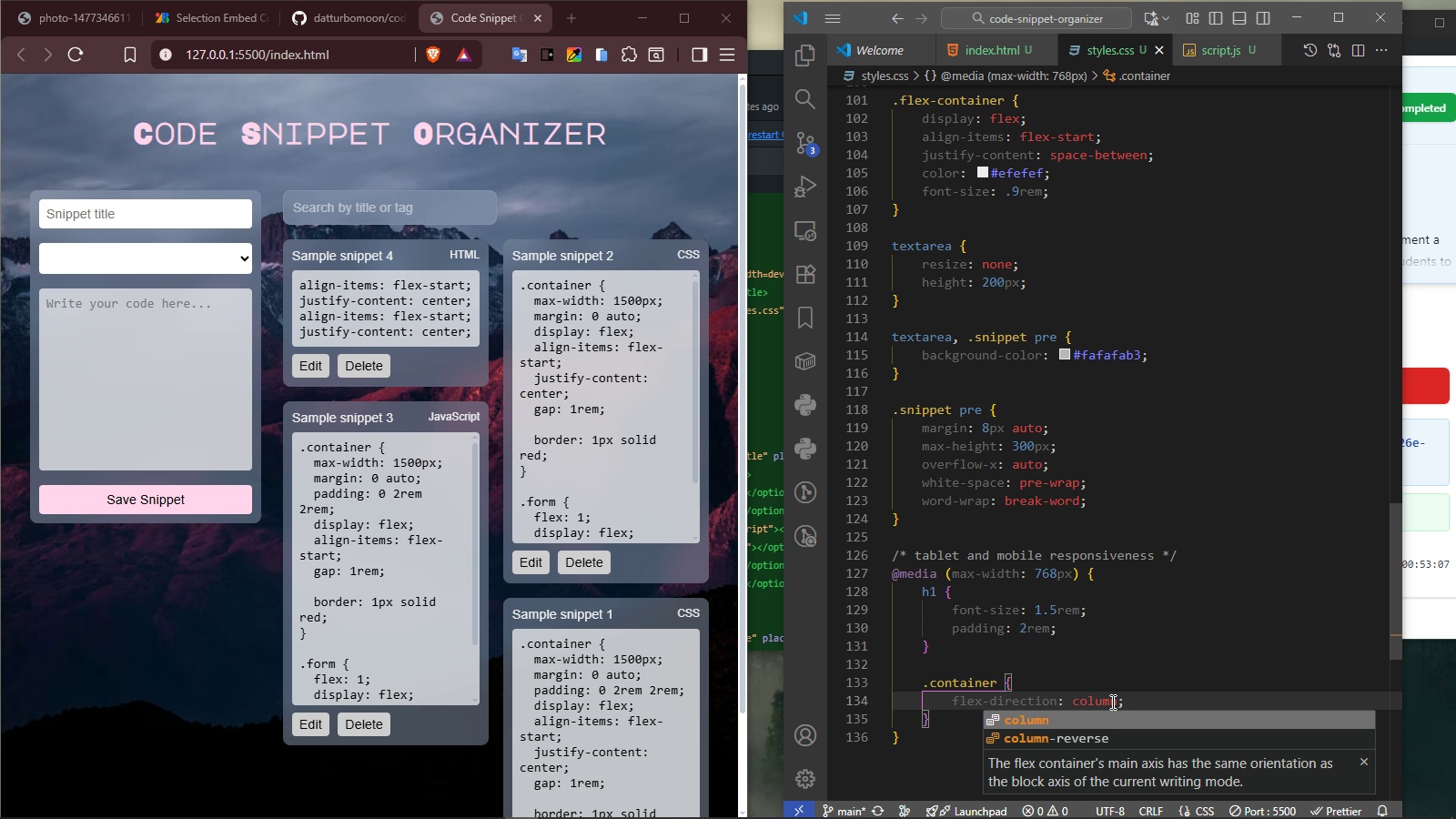 
key(Enter)
 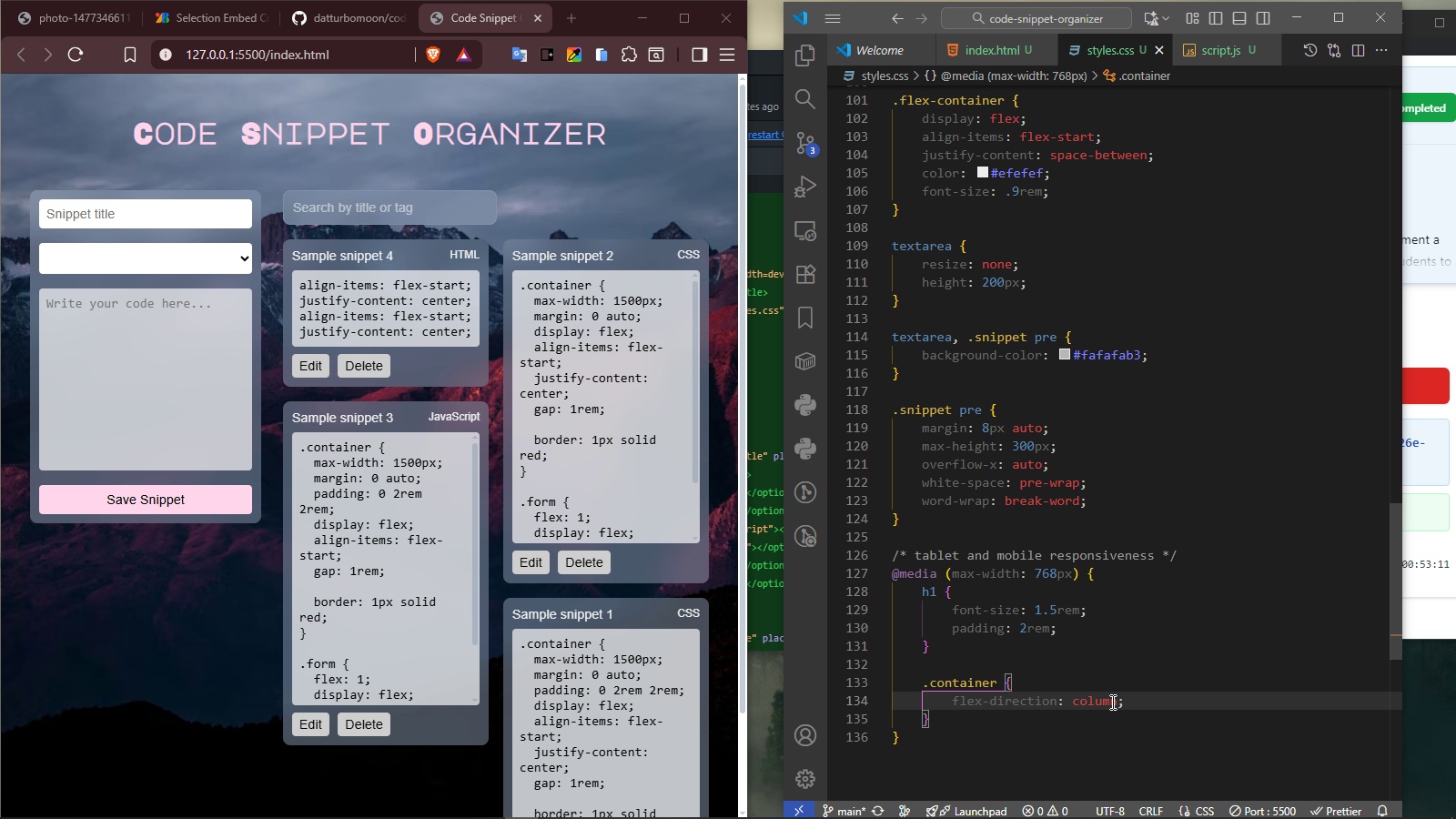 
left_click([976, 717])
 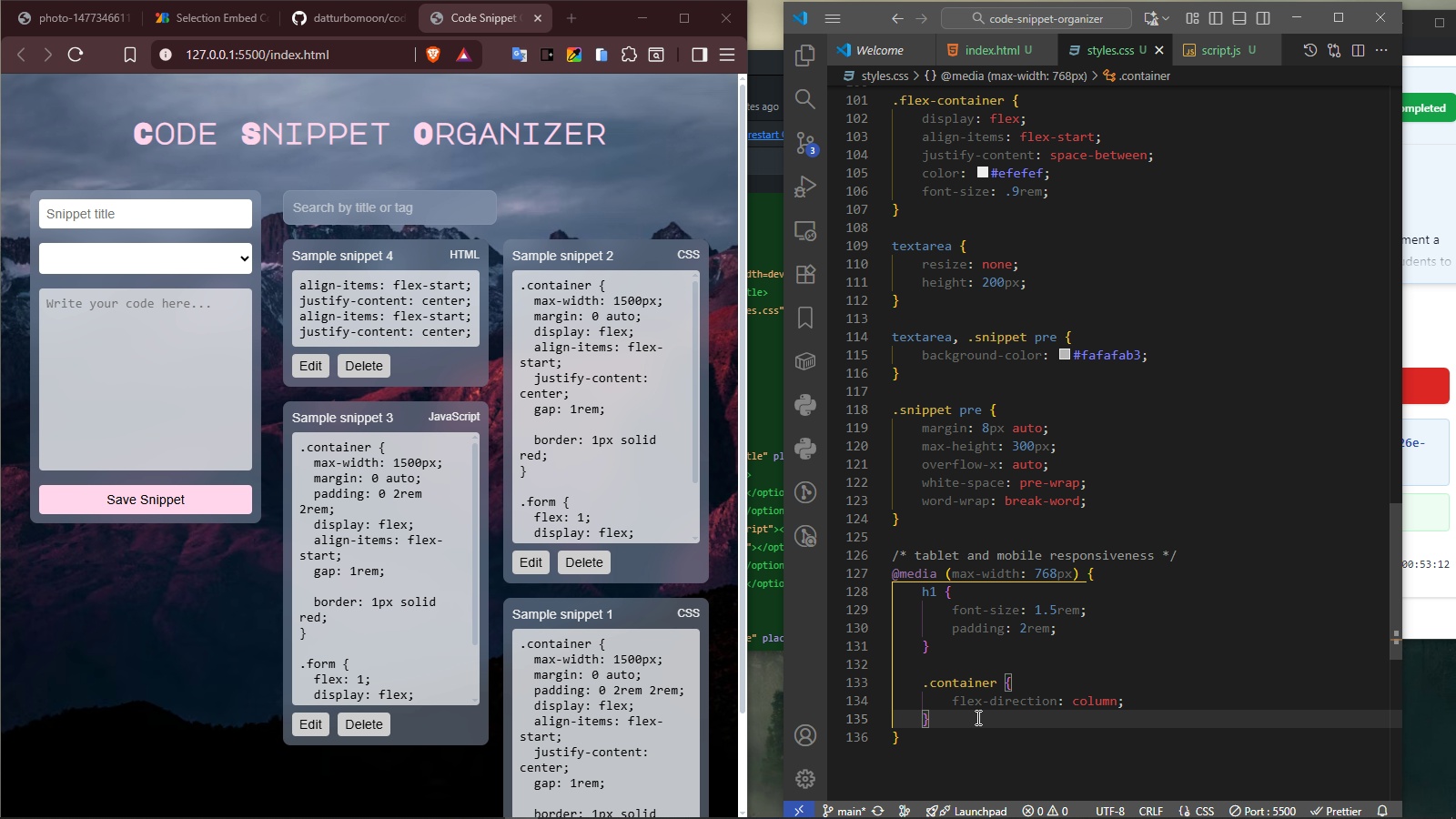 
key(Enter)
 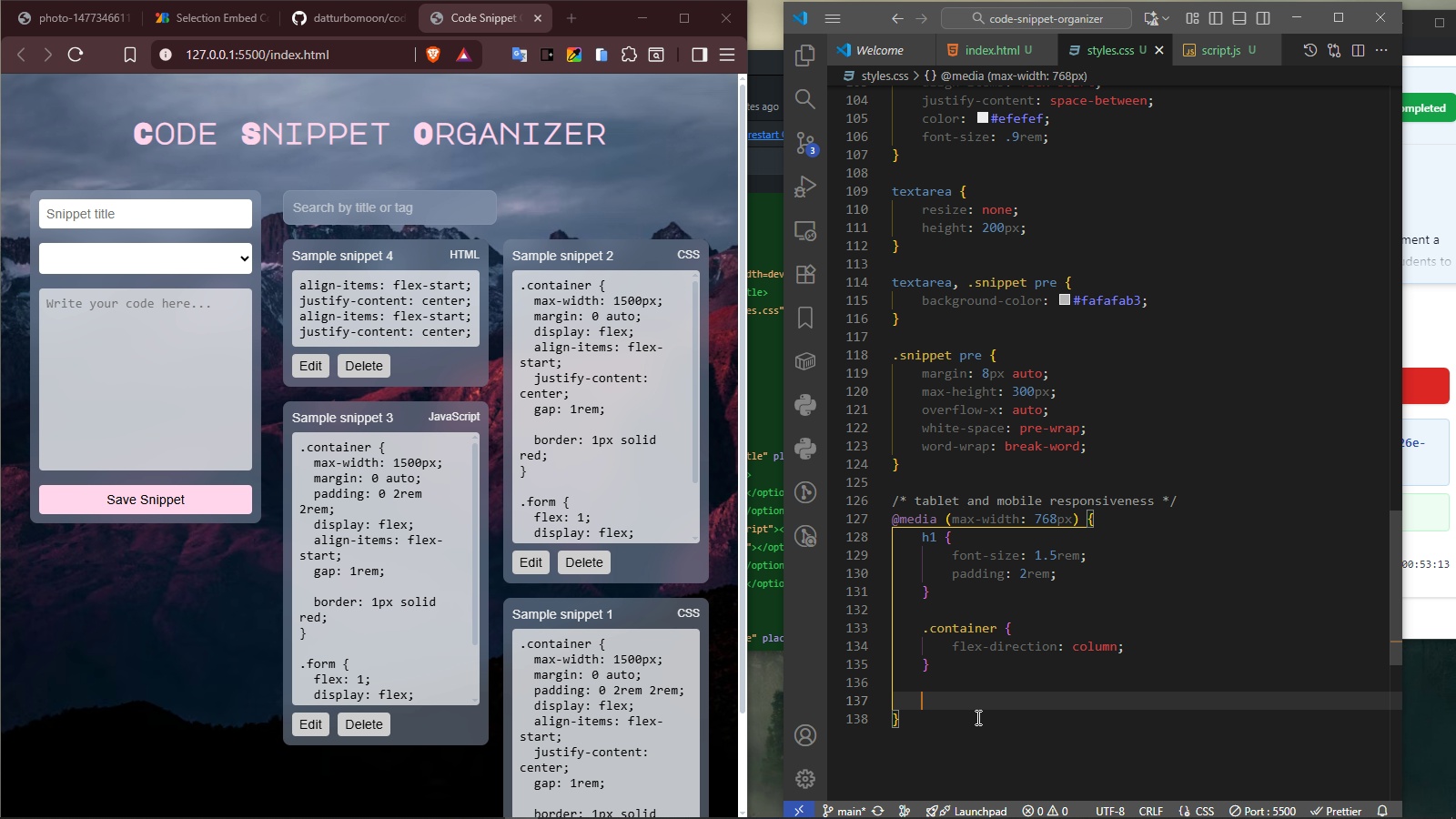 
key(Enter)
 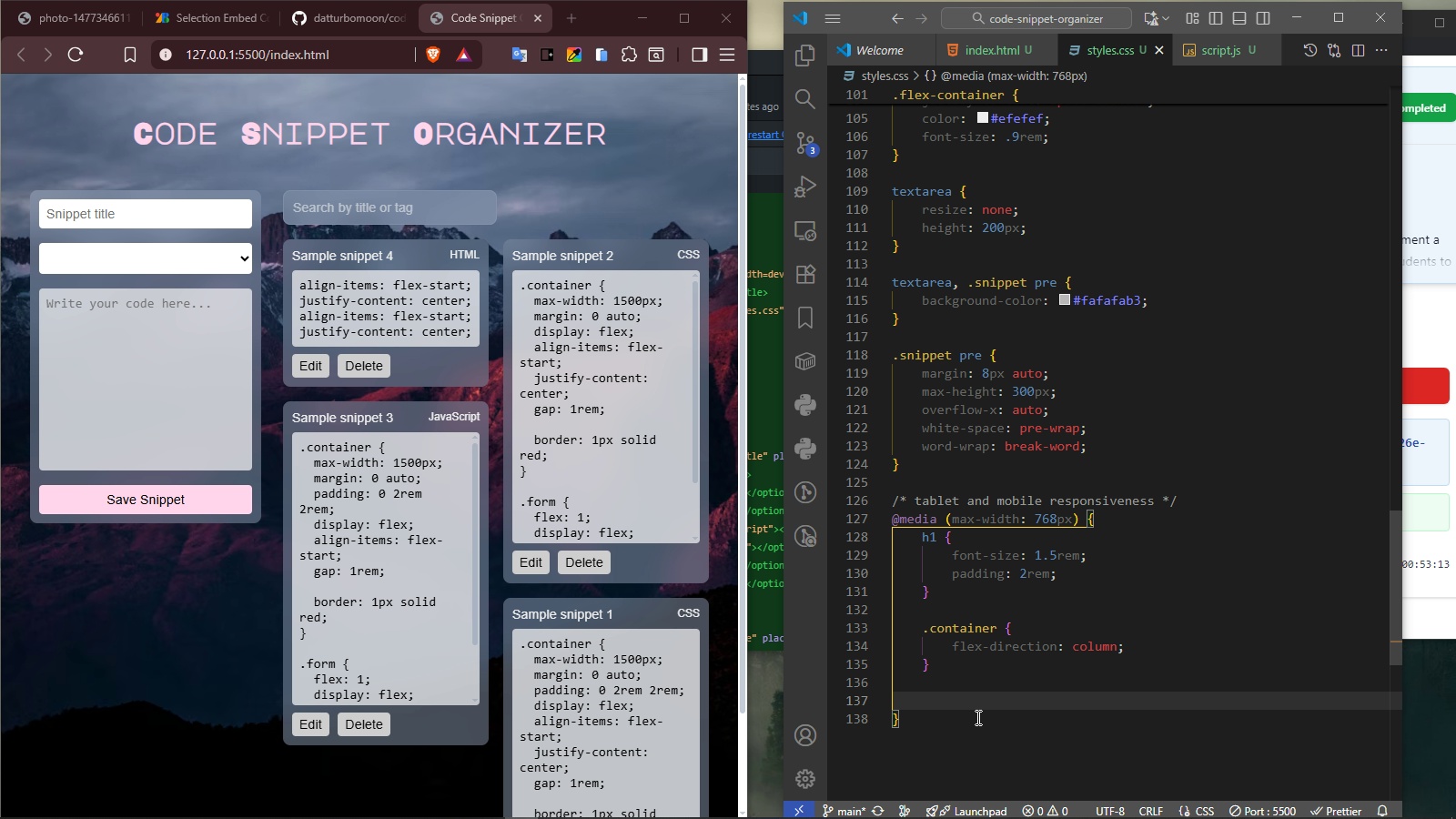 
type(.form)
 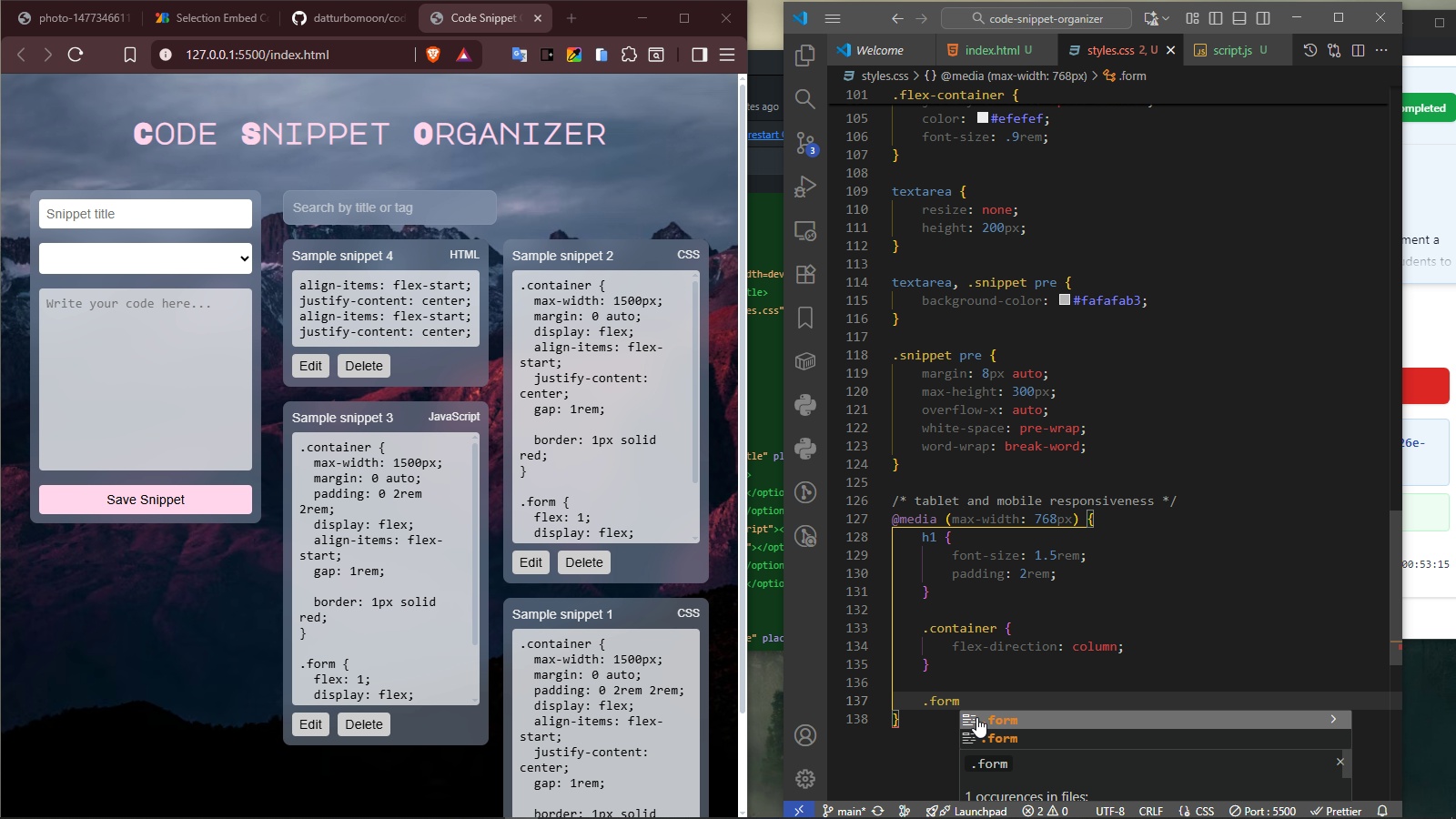 
key(Enter)
 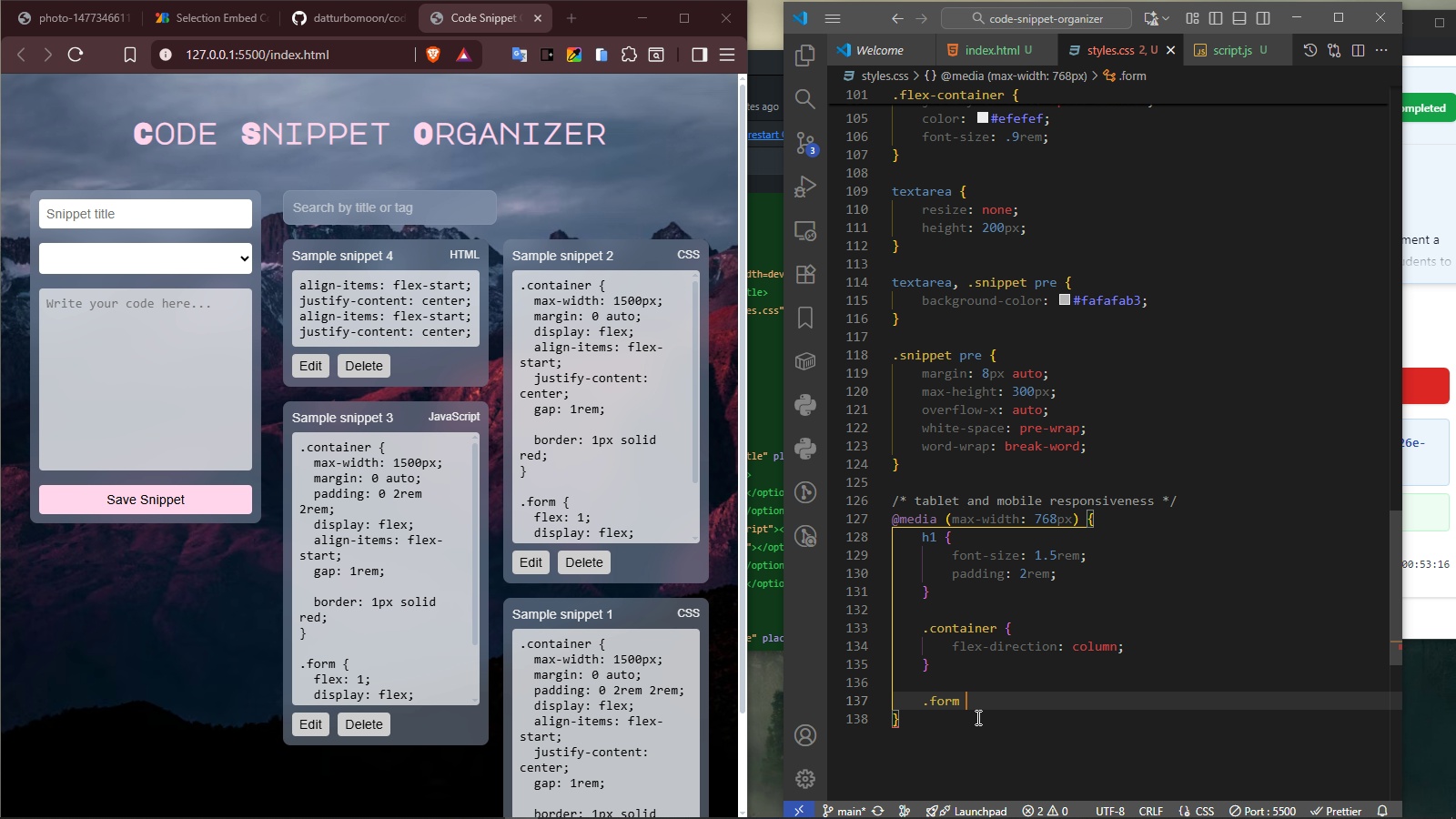 
key(Space)
 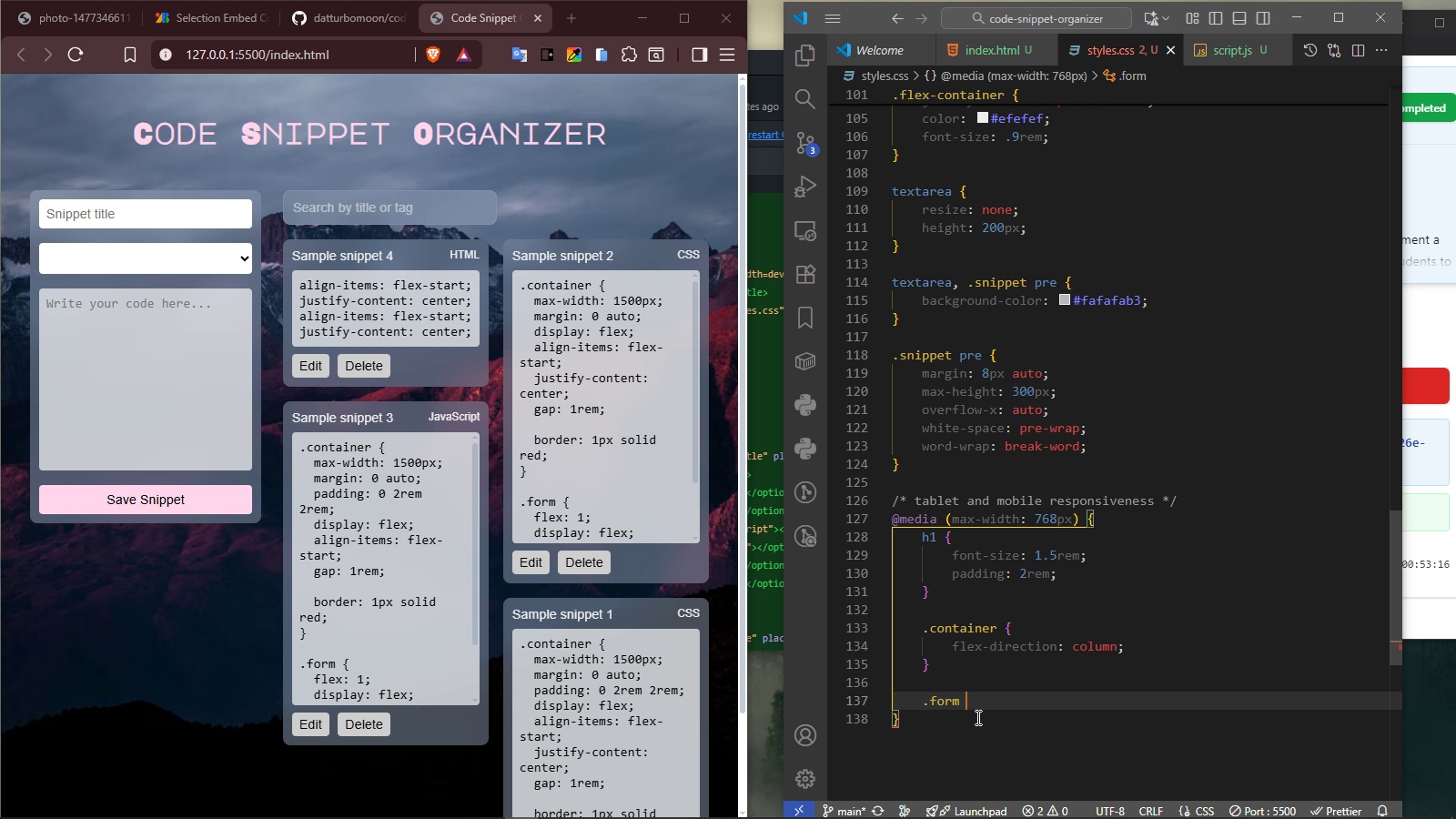 
key(Shift+BracketLeft)
 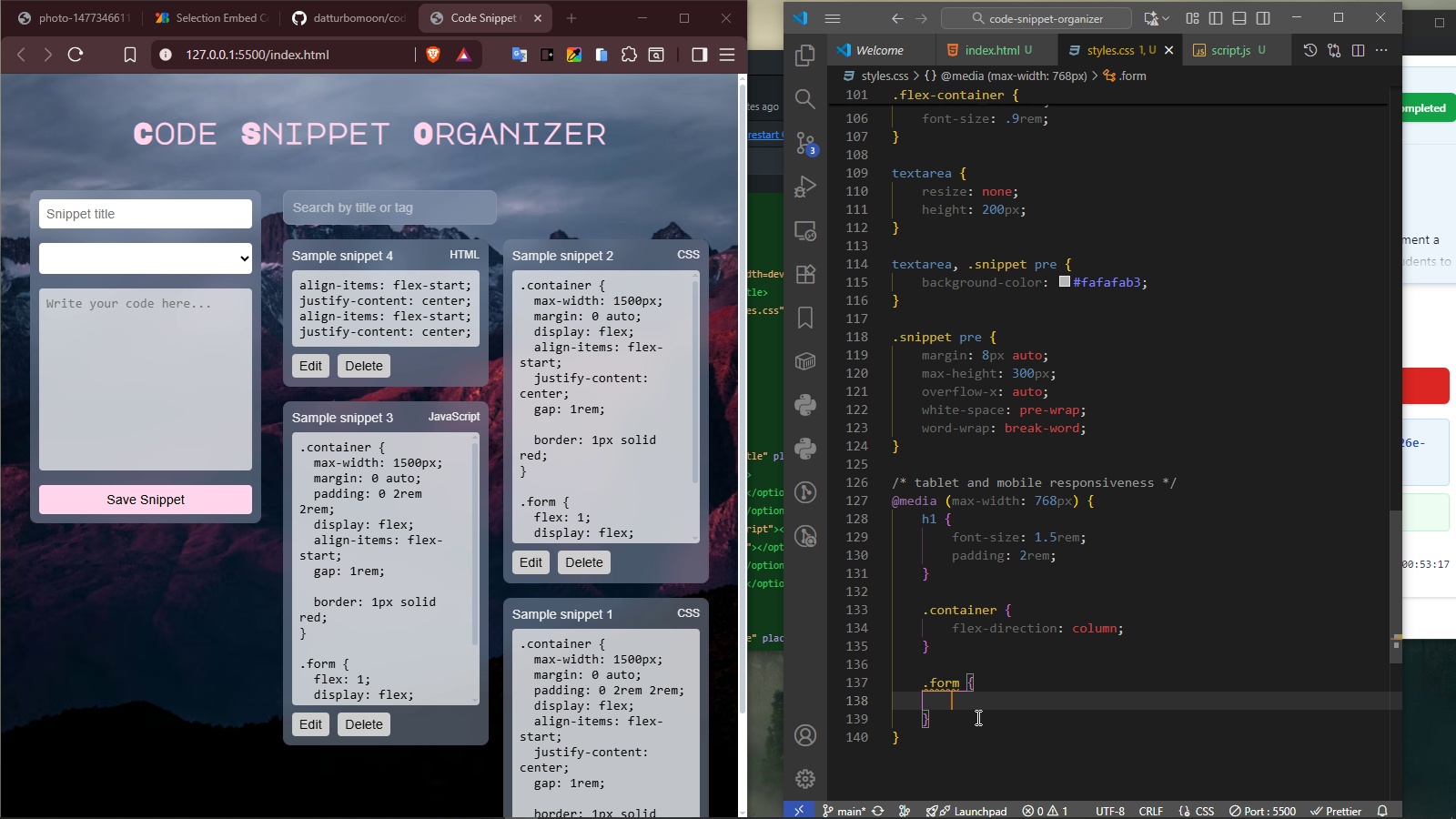 
key(Enter)
 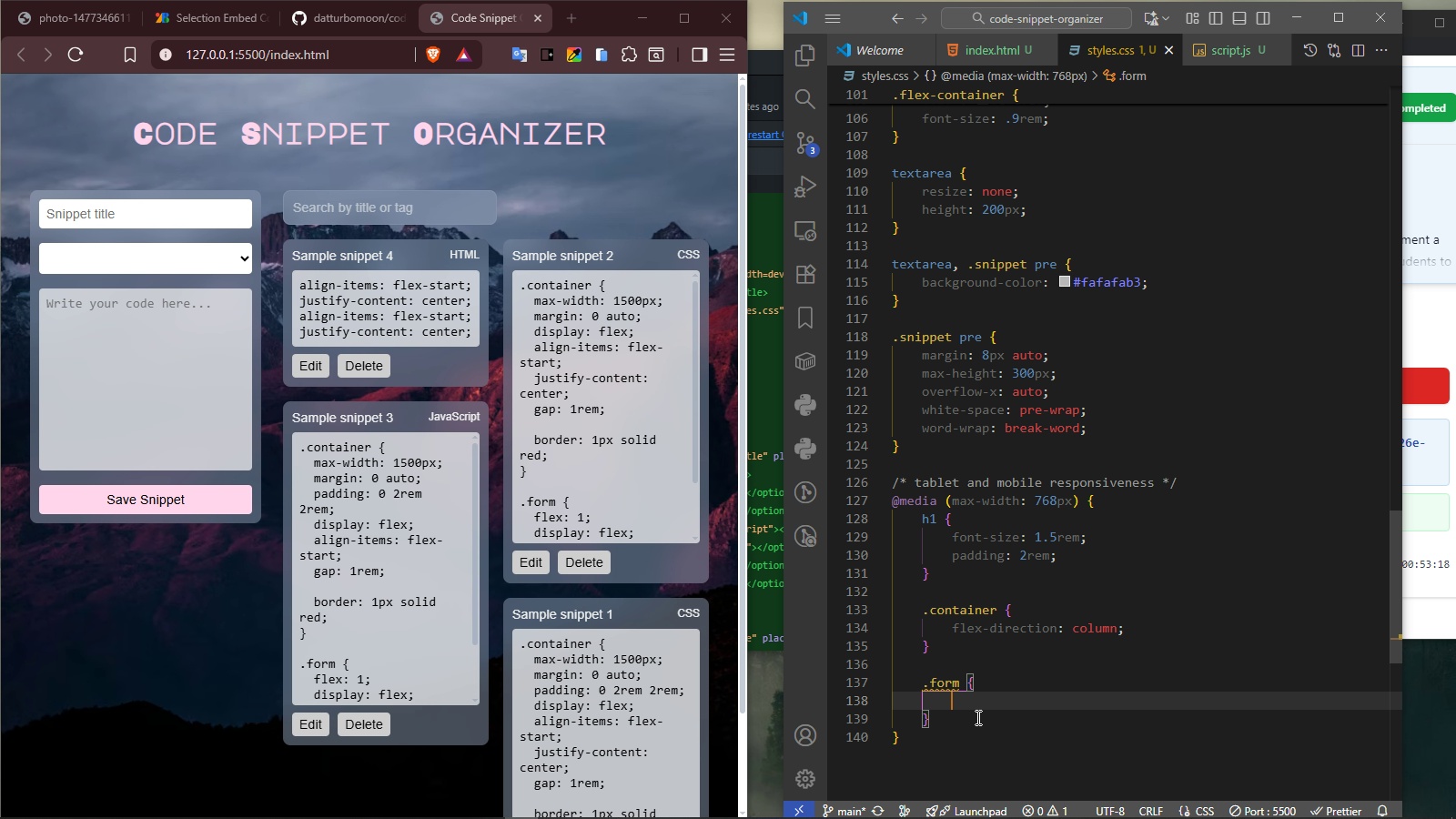 
type(width)
 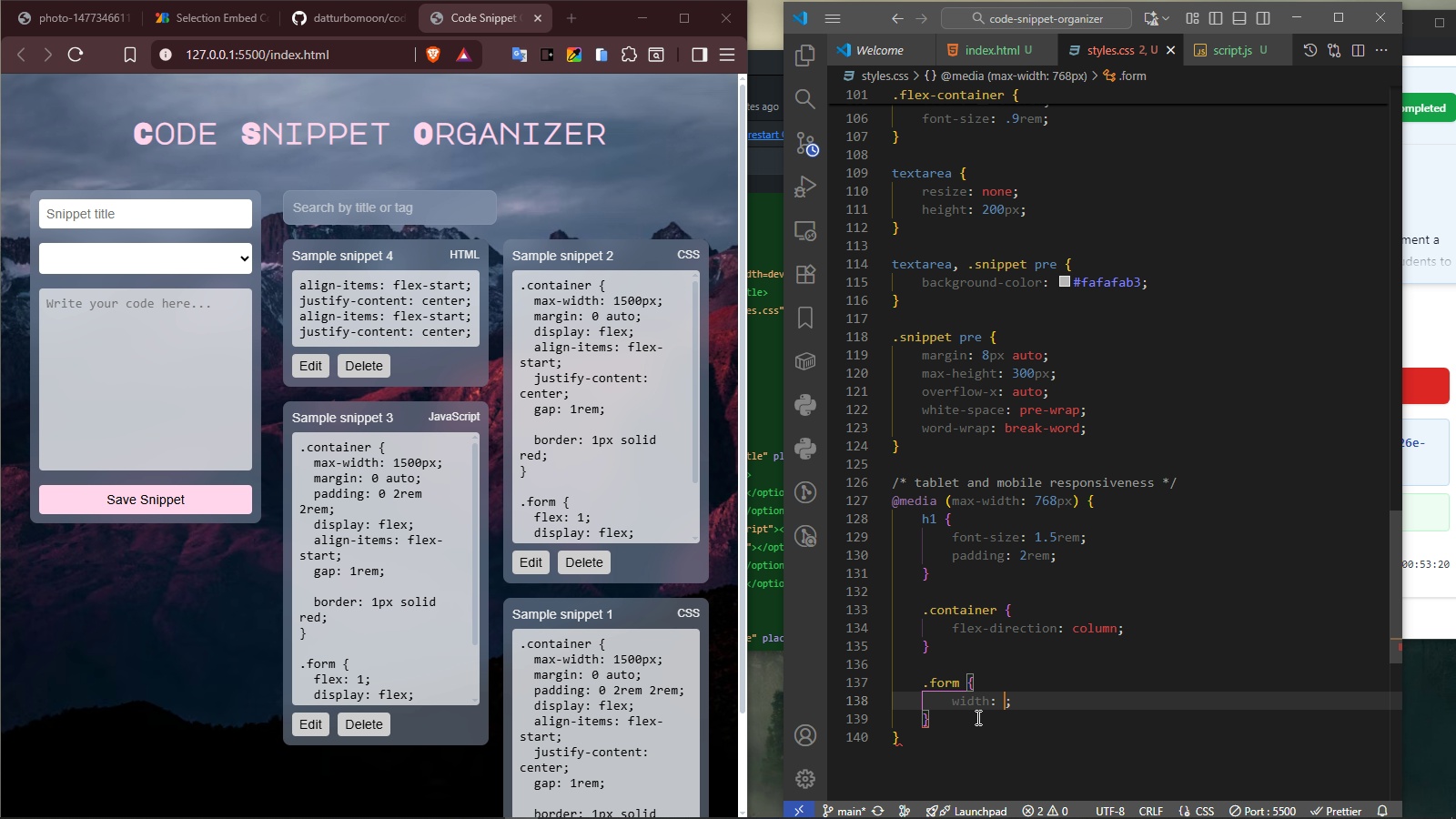 
key(Enter)
 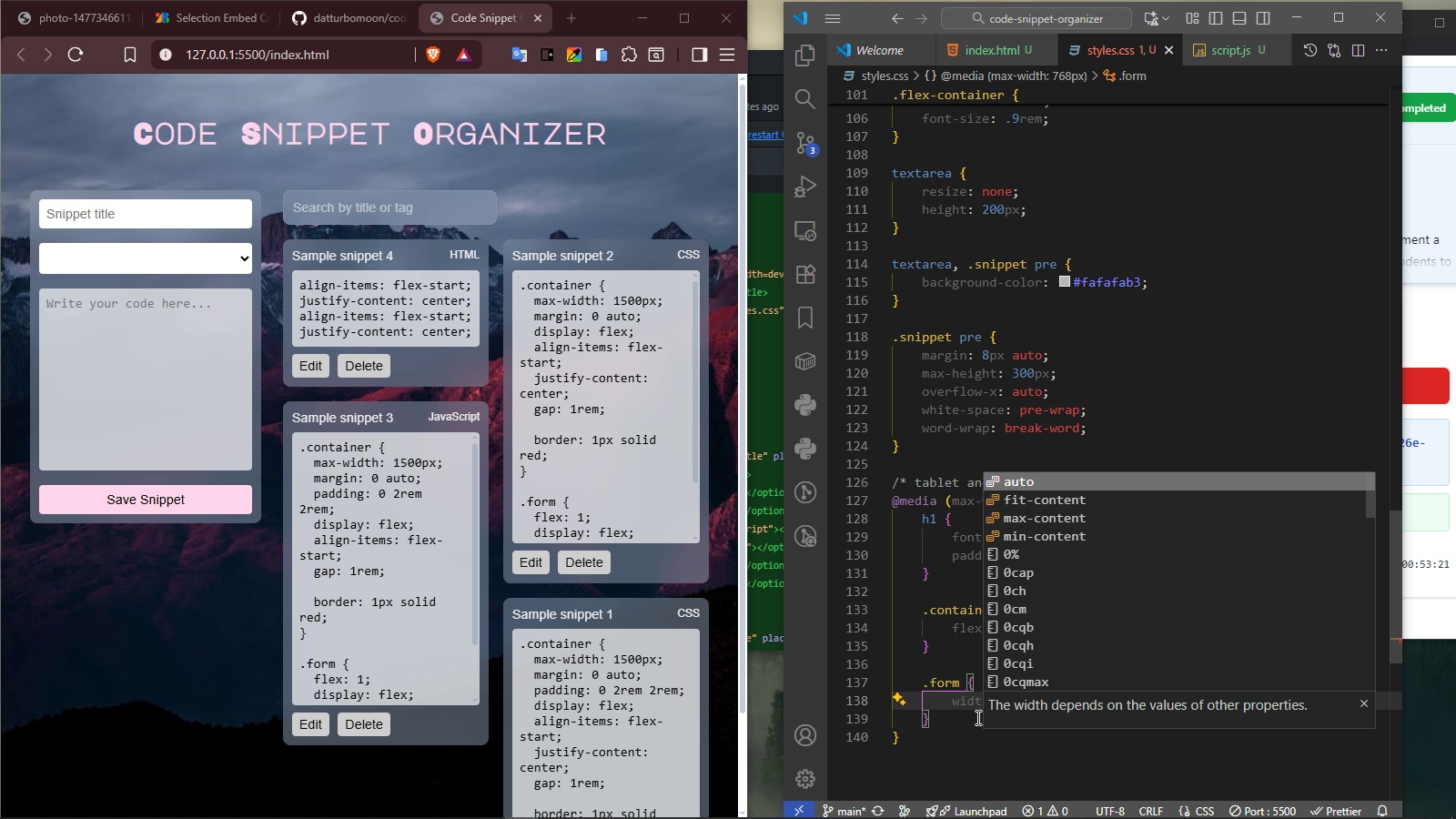 
type(100%)
 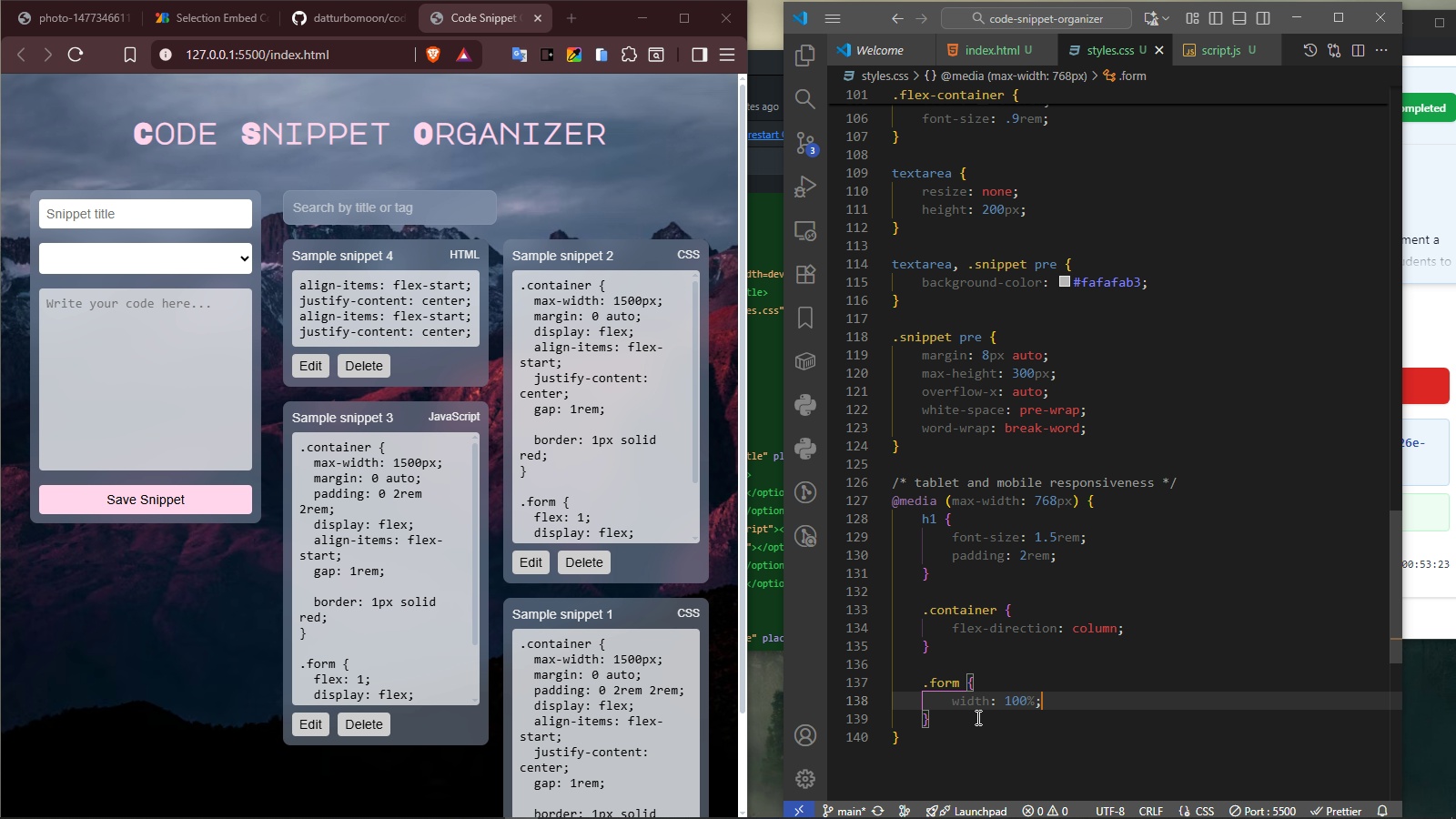 
key(ArrowRight)
 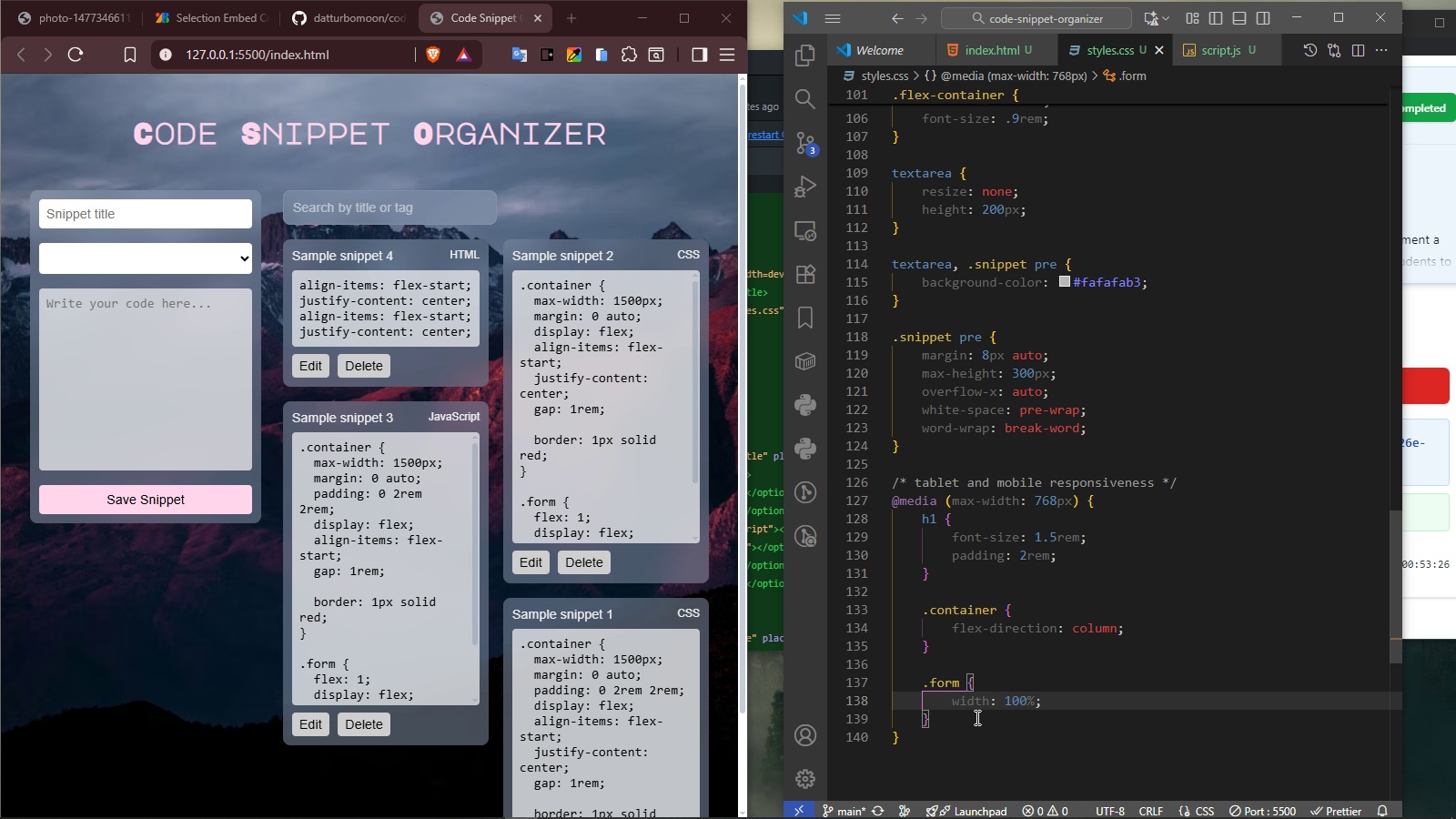 
left_click([919, 733])
 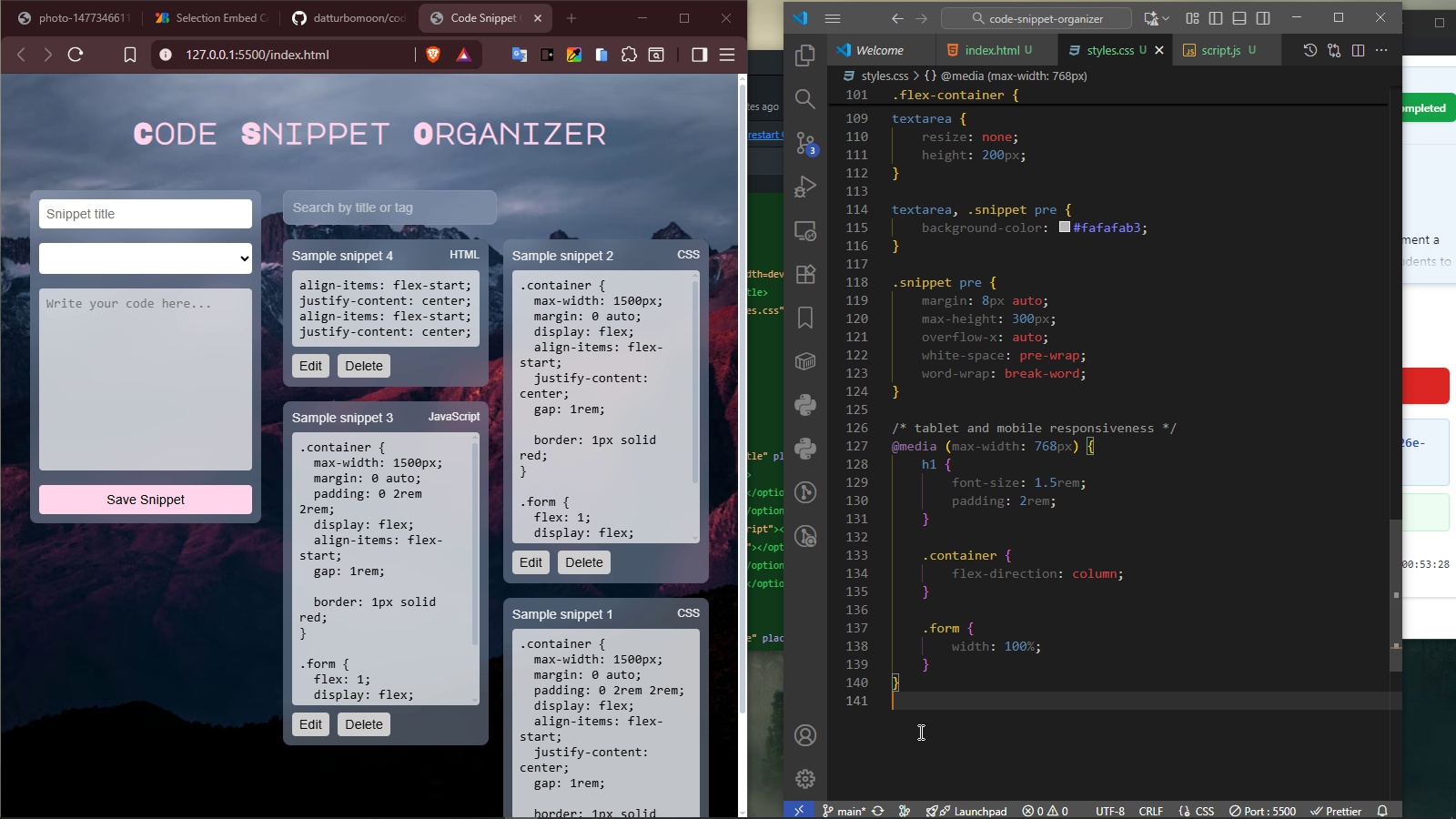 
key(Enter)
 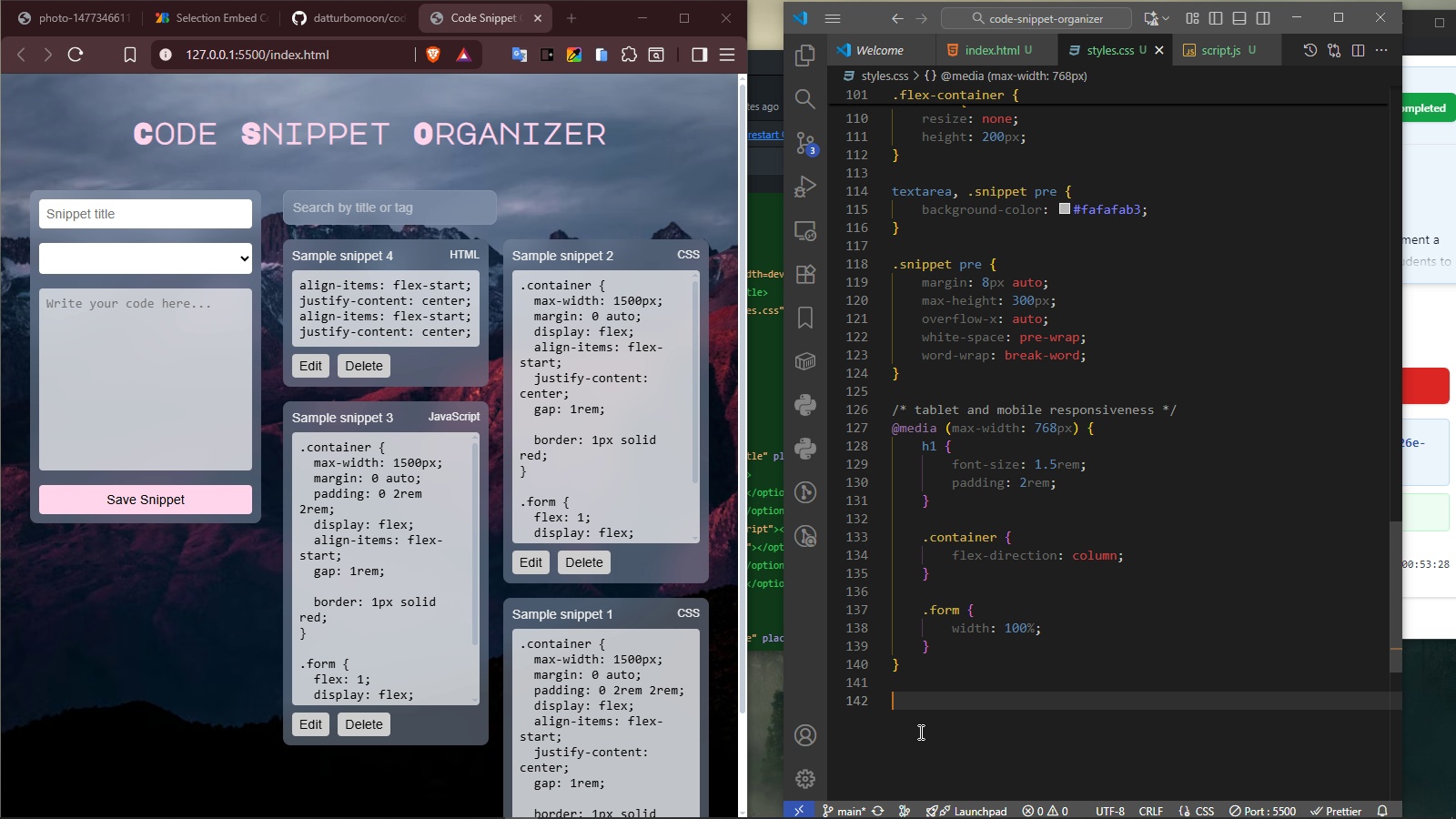 
key(Enter)
 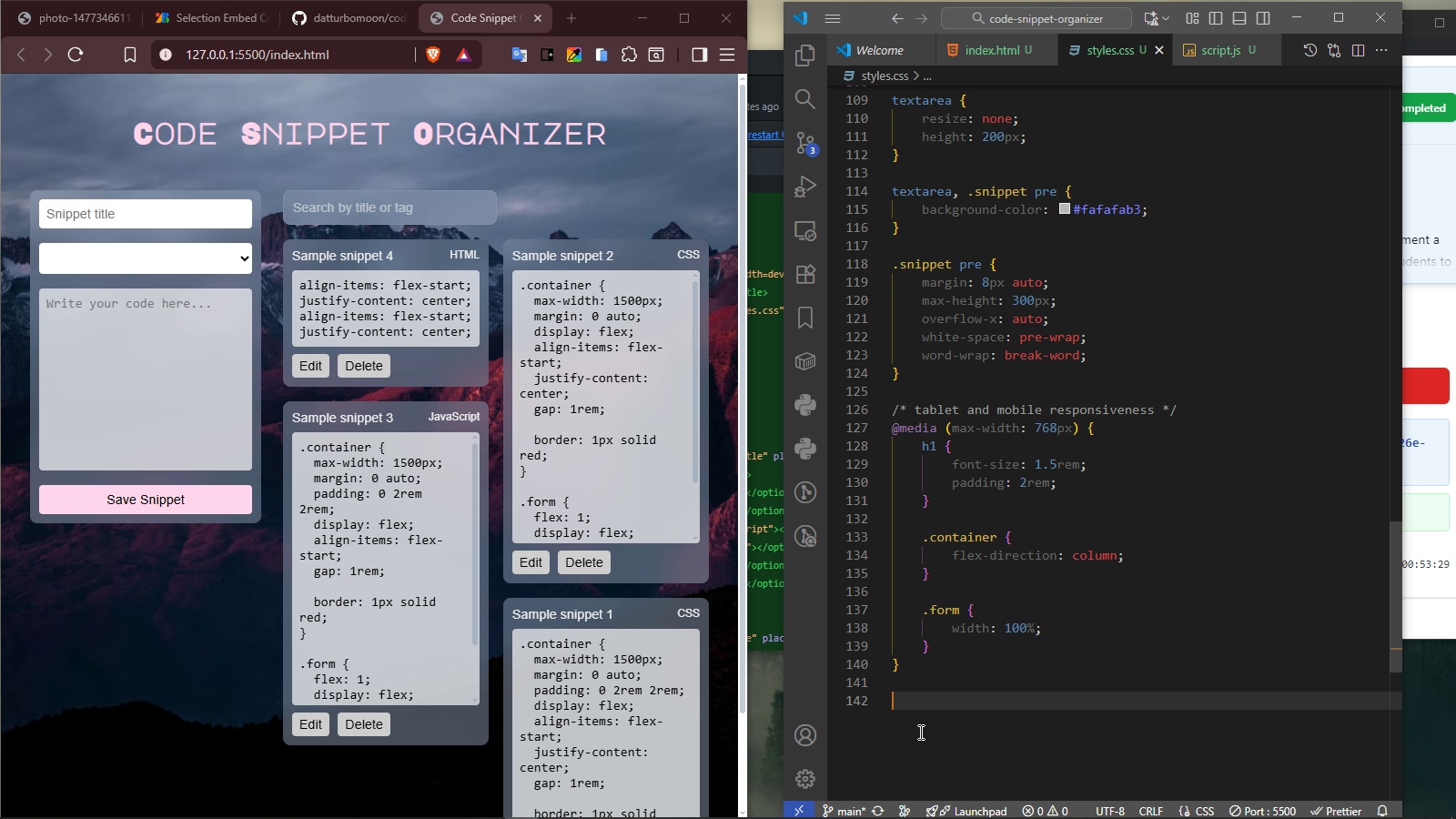 
type(@media )max)
key(Backspace)
key(Backspace)
key(Backspace)
key(Backspace)
type((max-width: 430px)
 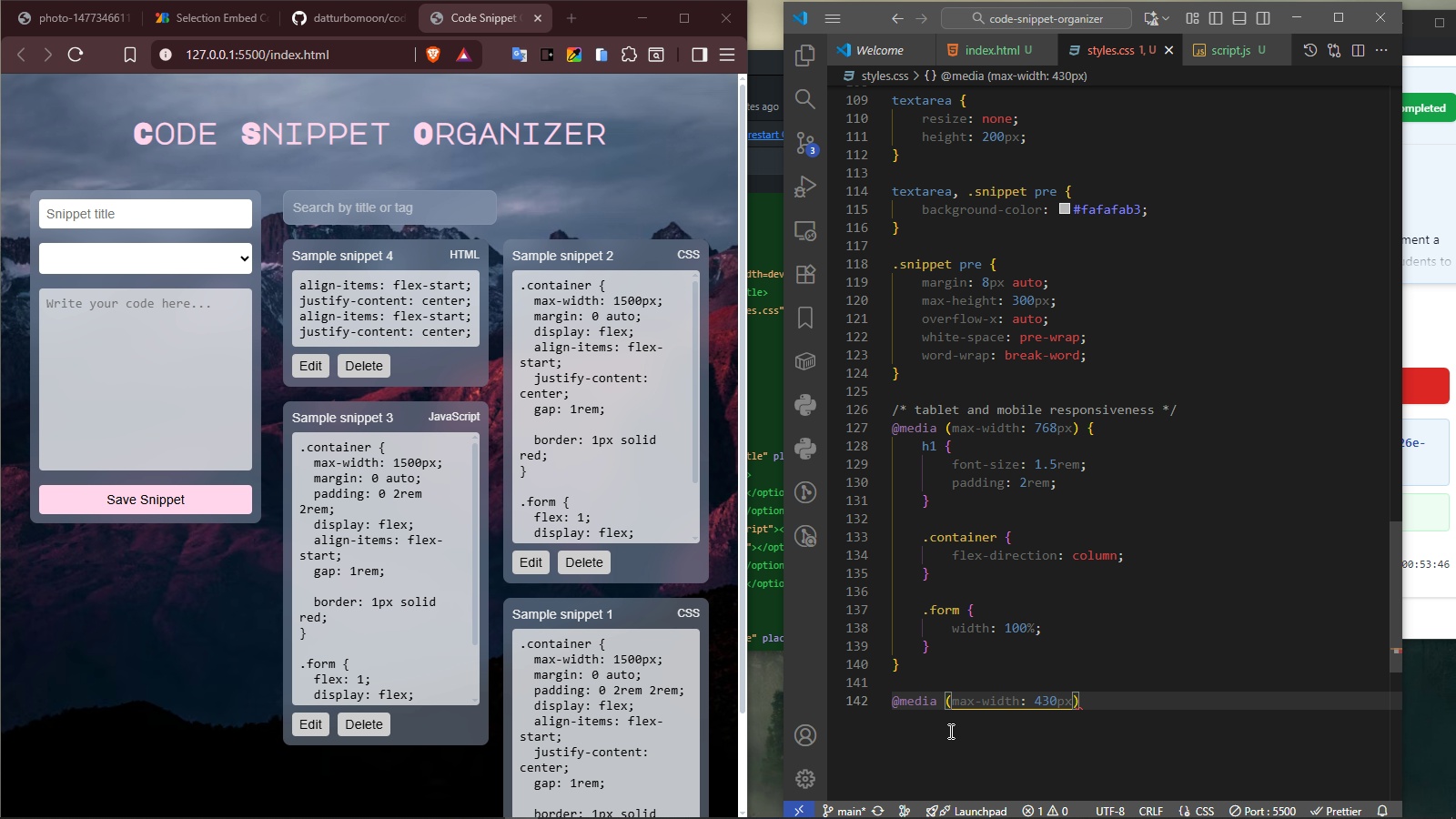 
key(ArrowRight)
 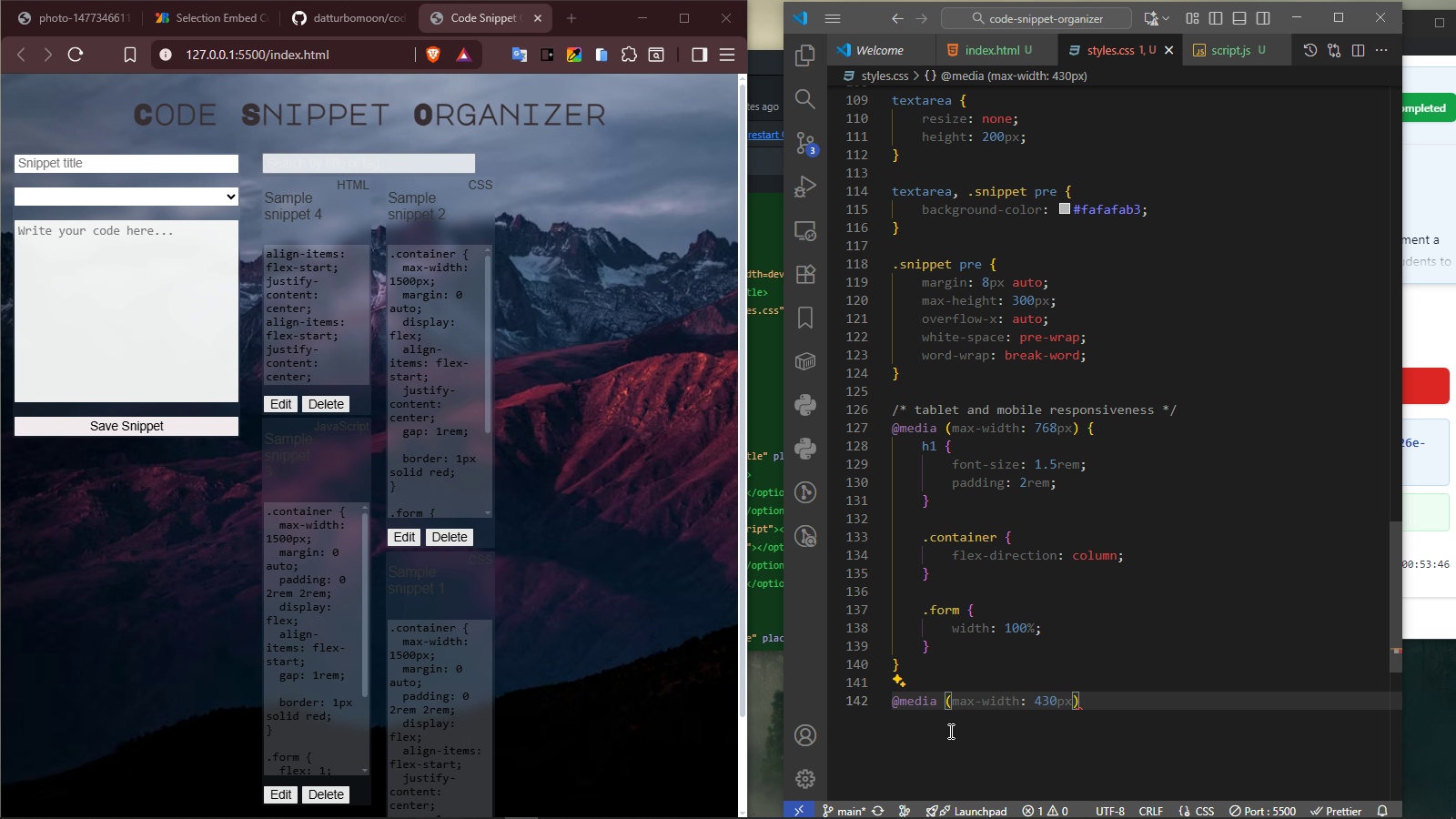 
key(Space)
 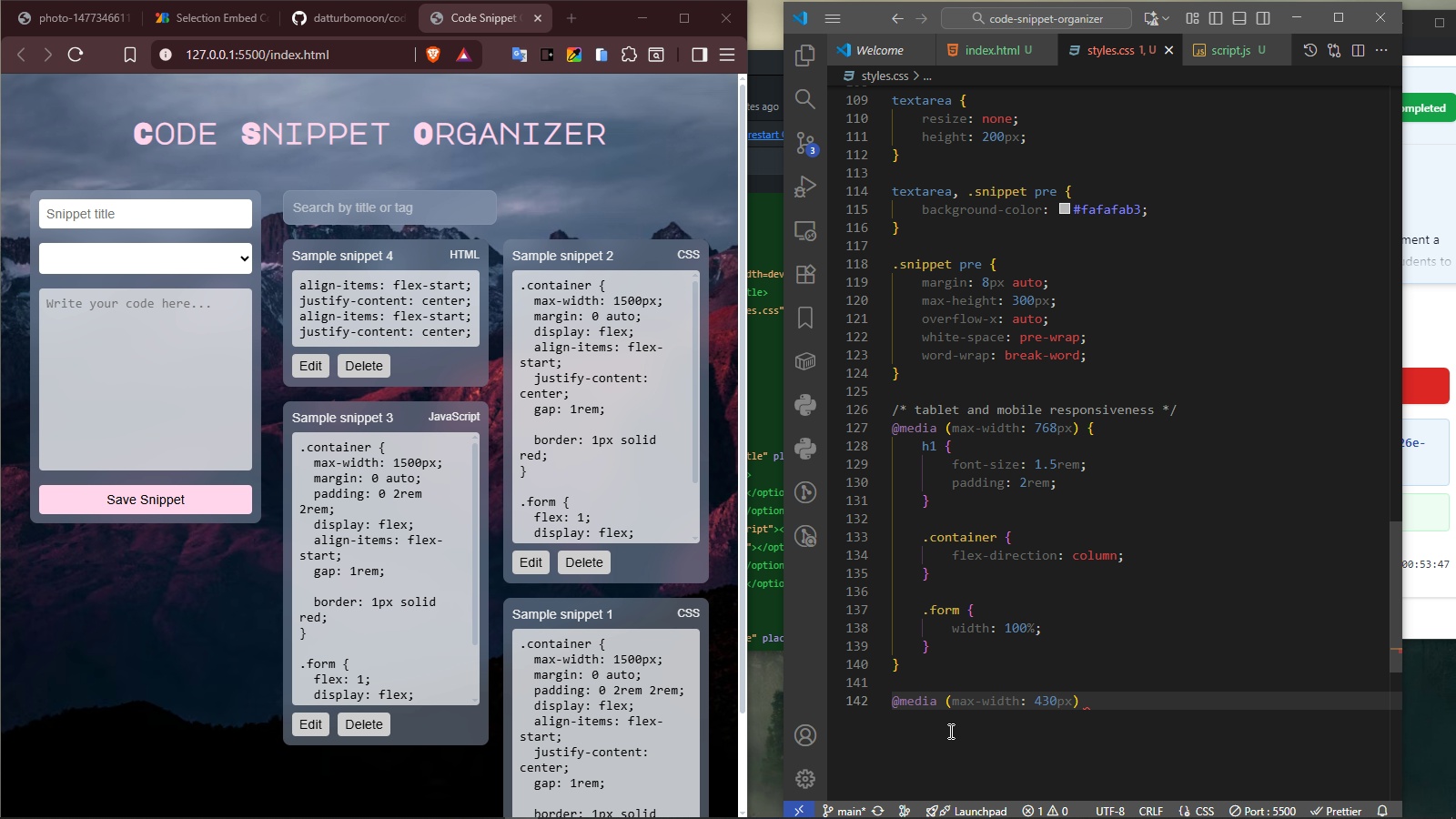 
key(Shift+BracketLeft)
 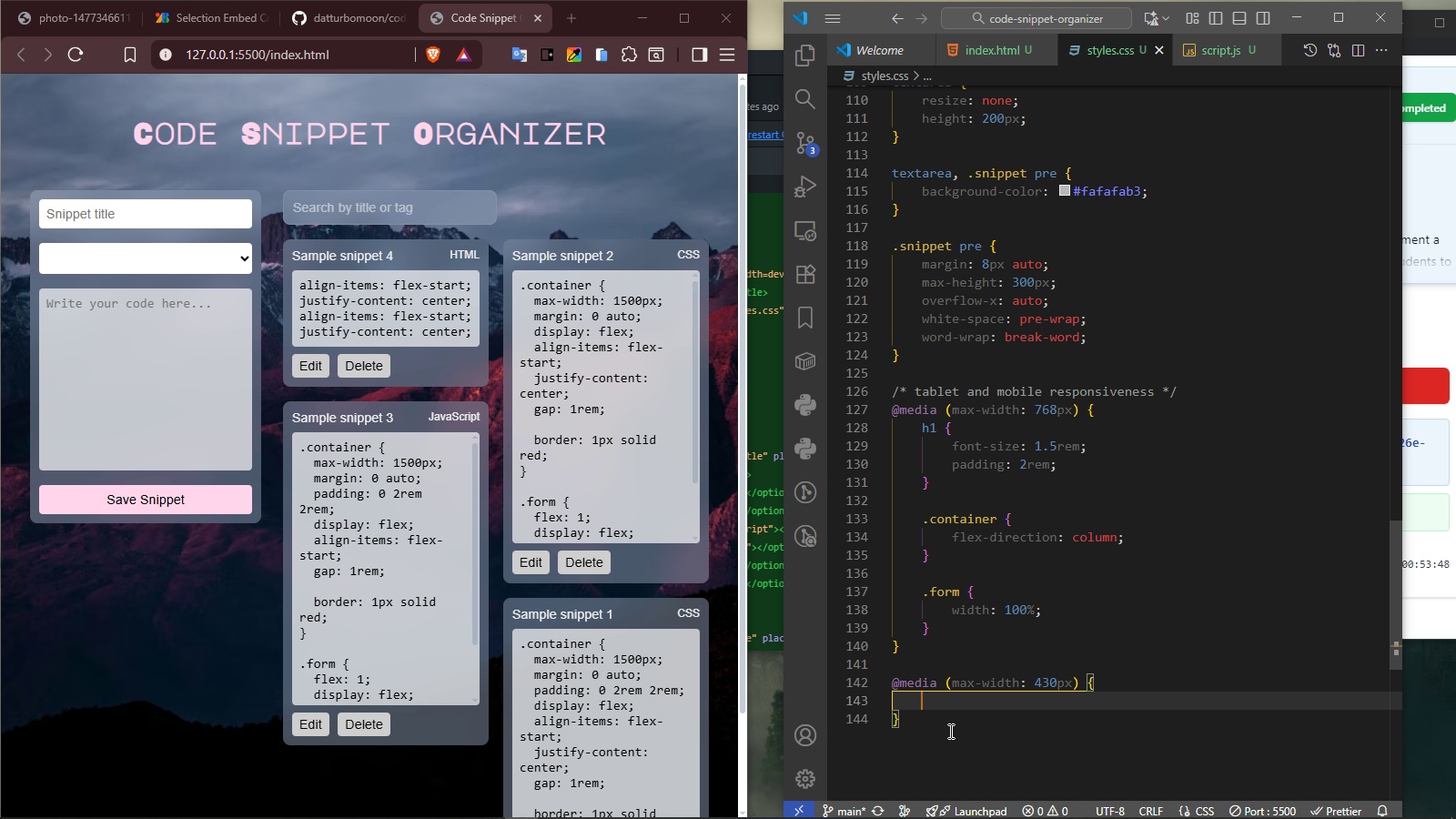 
key(Enter)
 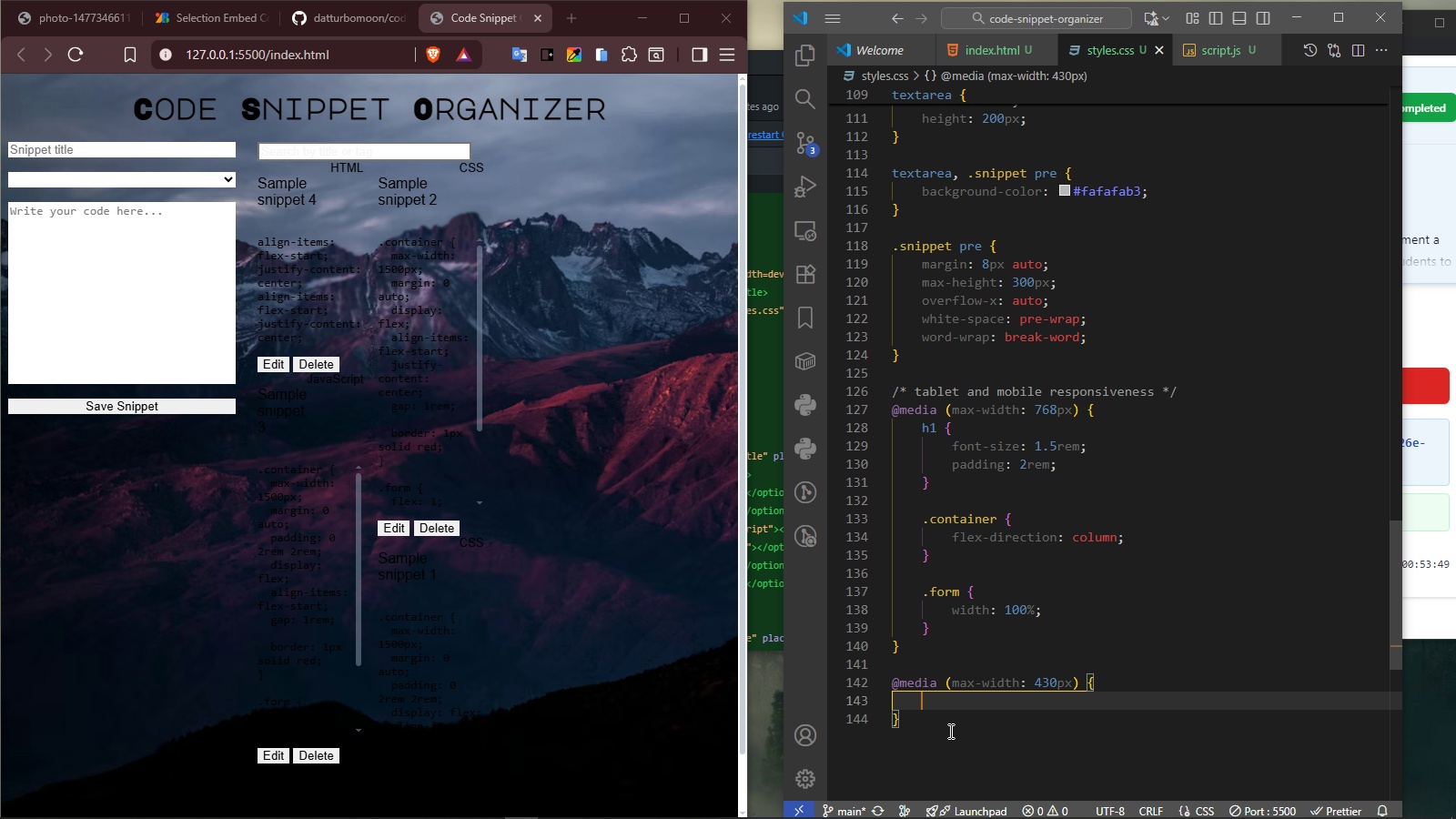 
type(h1 {)
 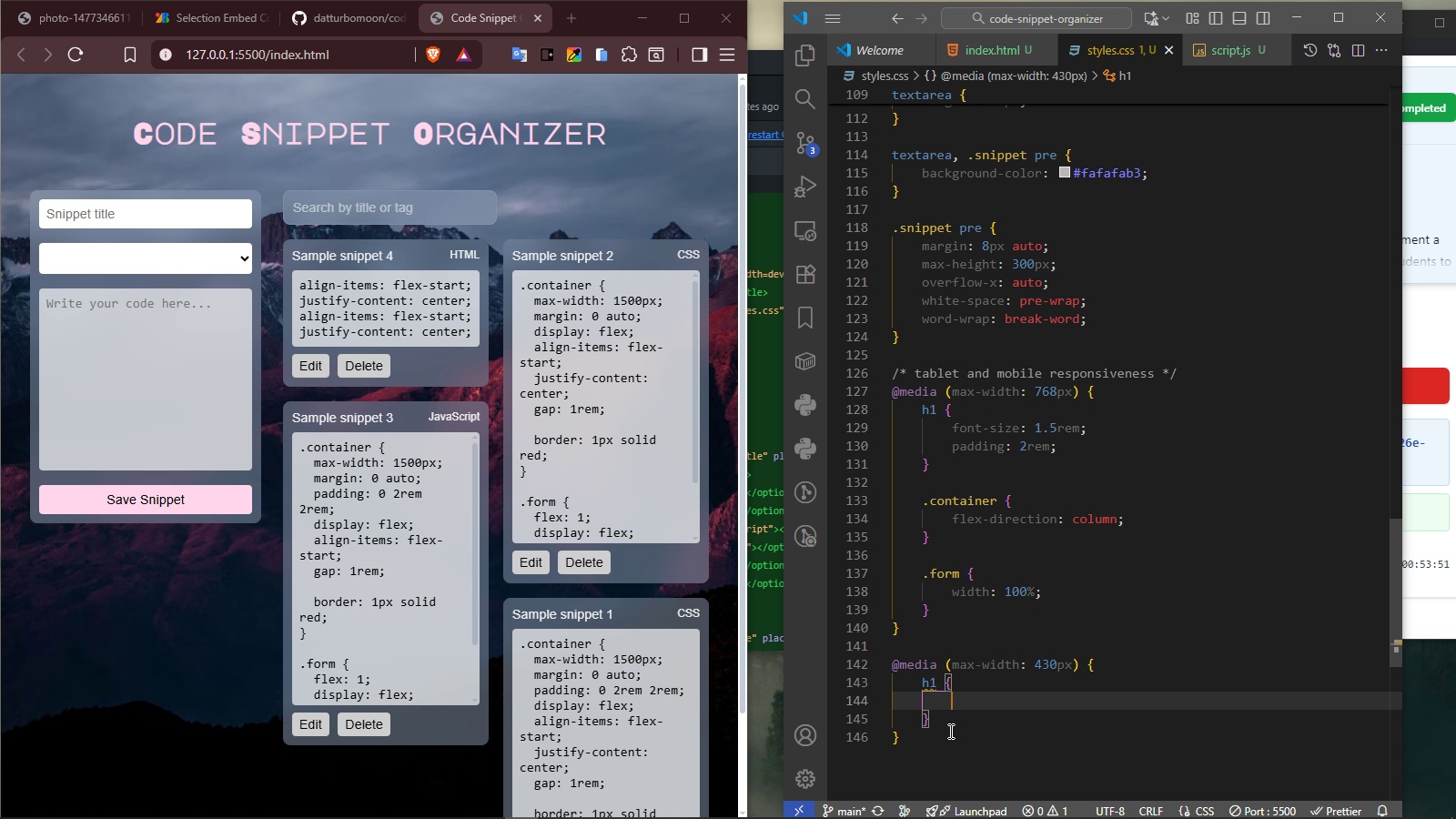 
key(Enter)
 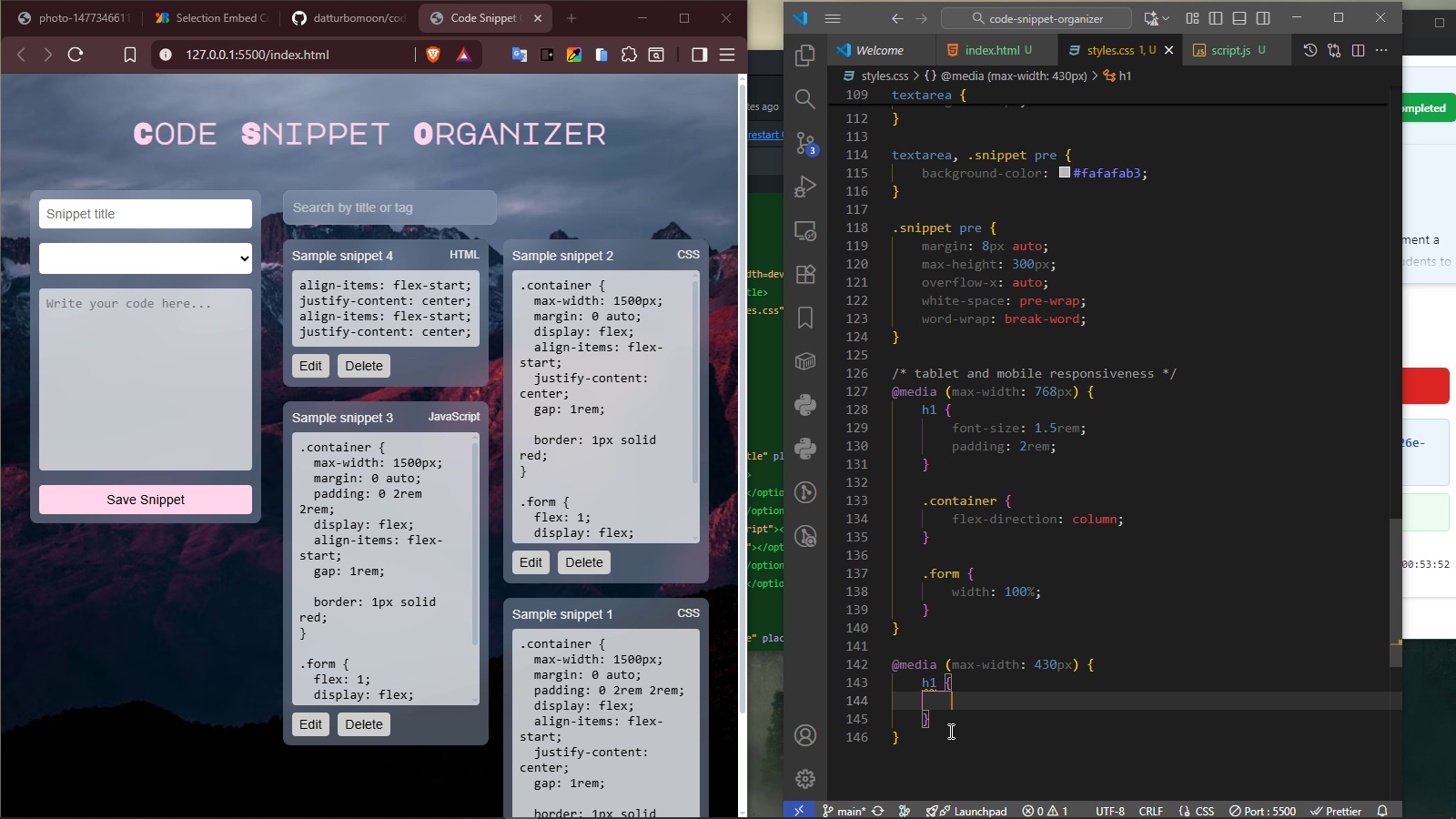 
type(font)
 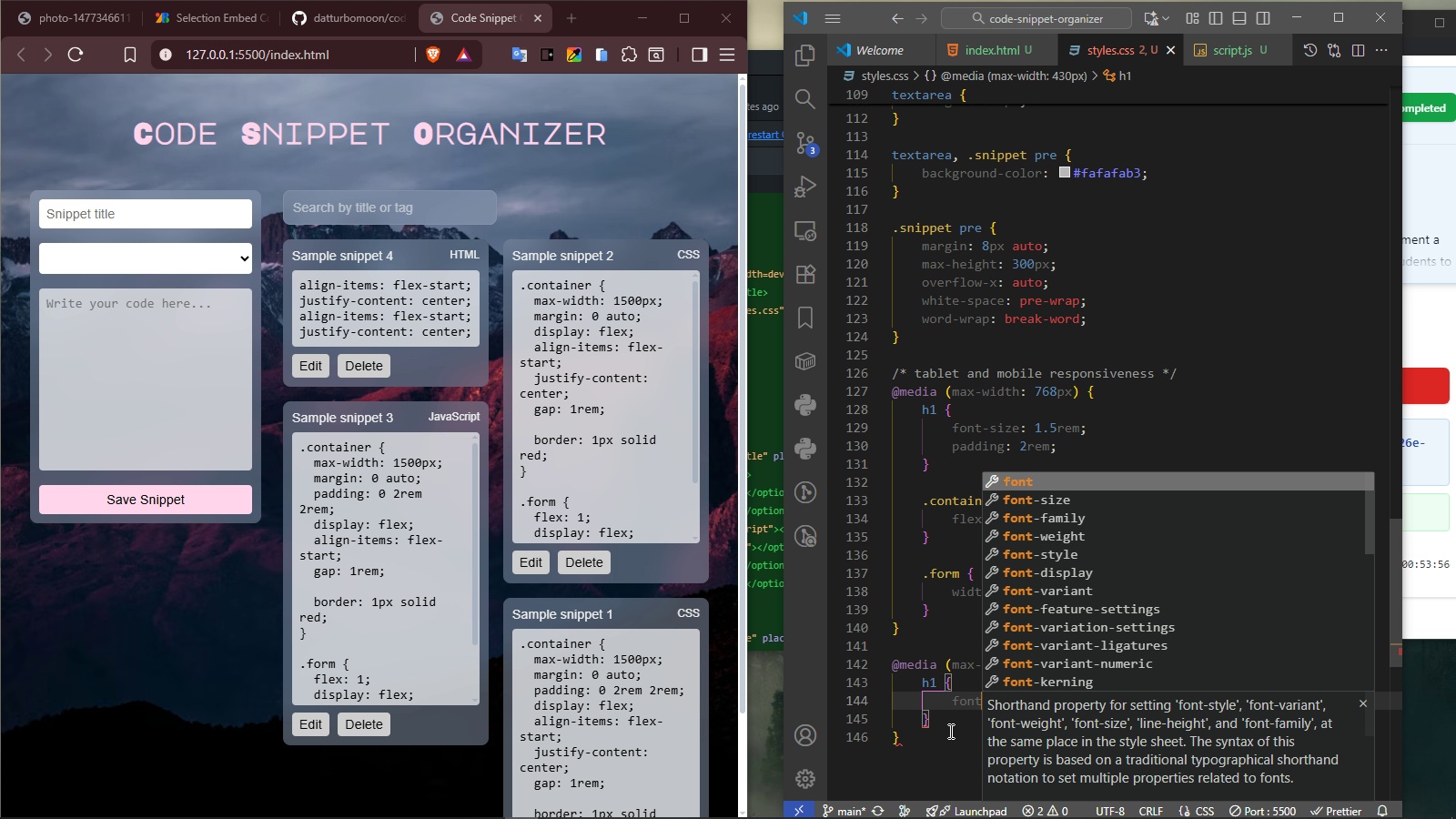 
key(ArrowDown)
 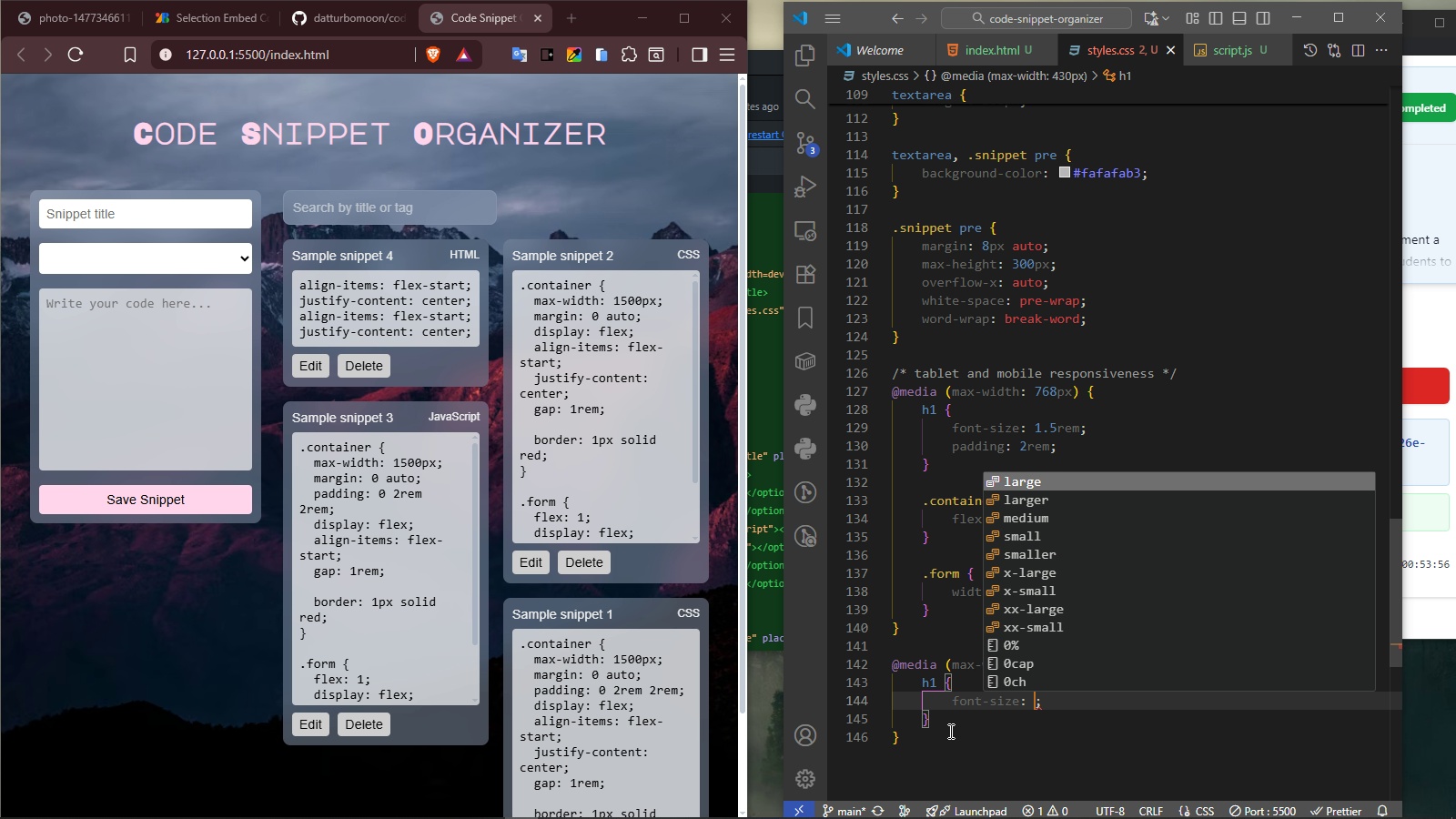 
key(Enter)
 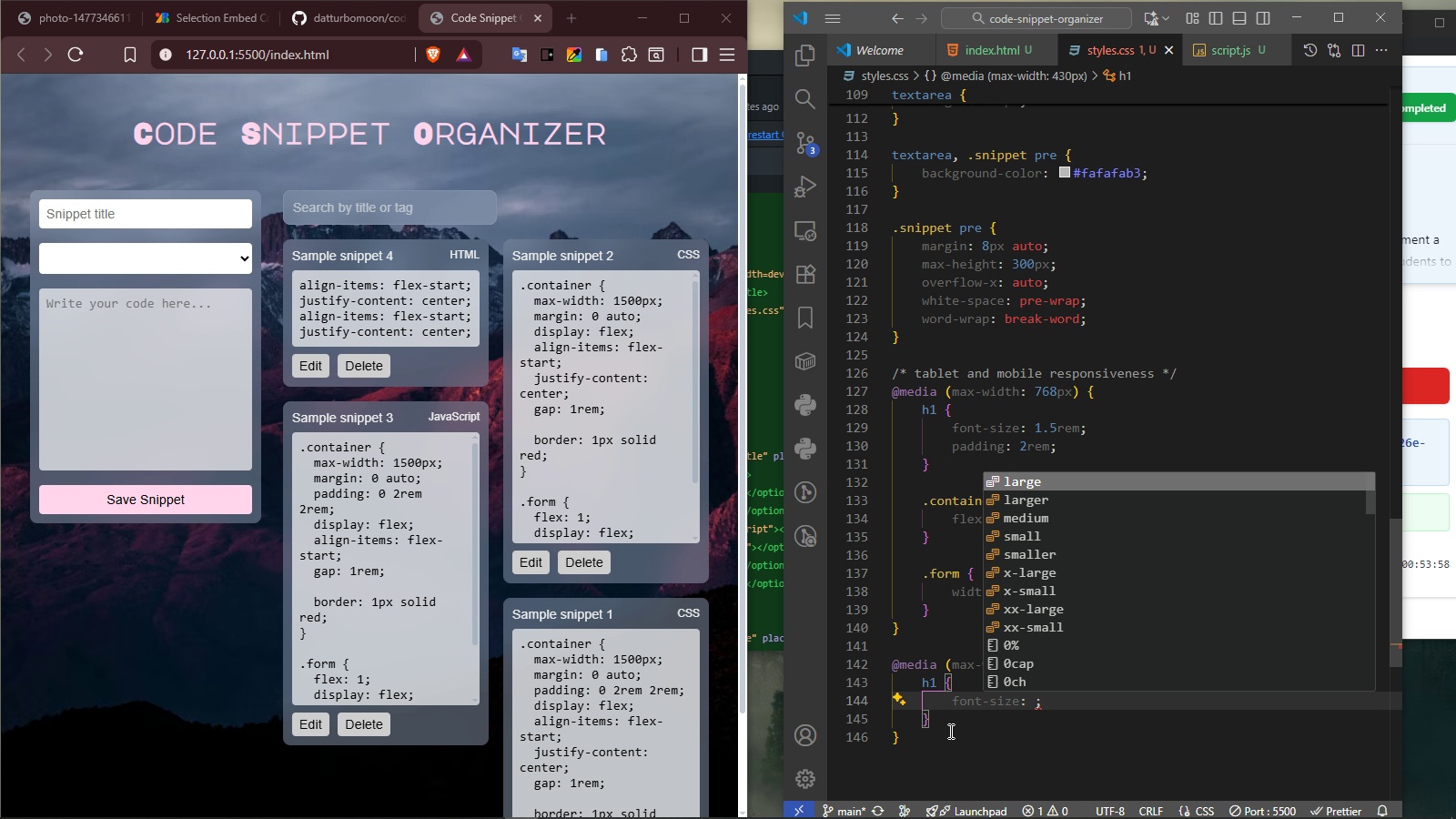 
type(1.3rem)
 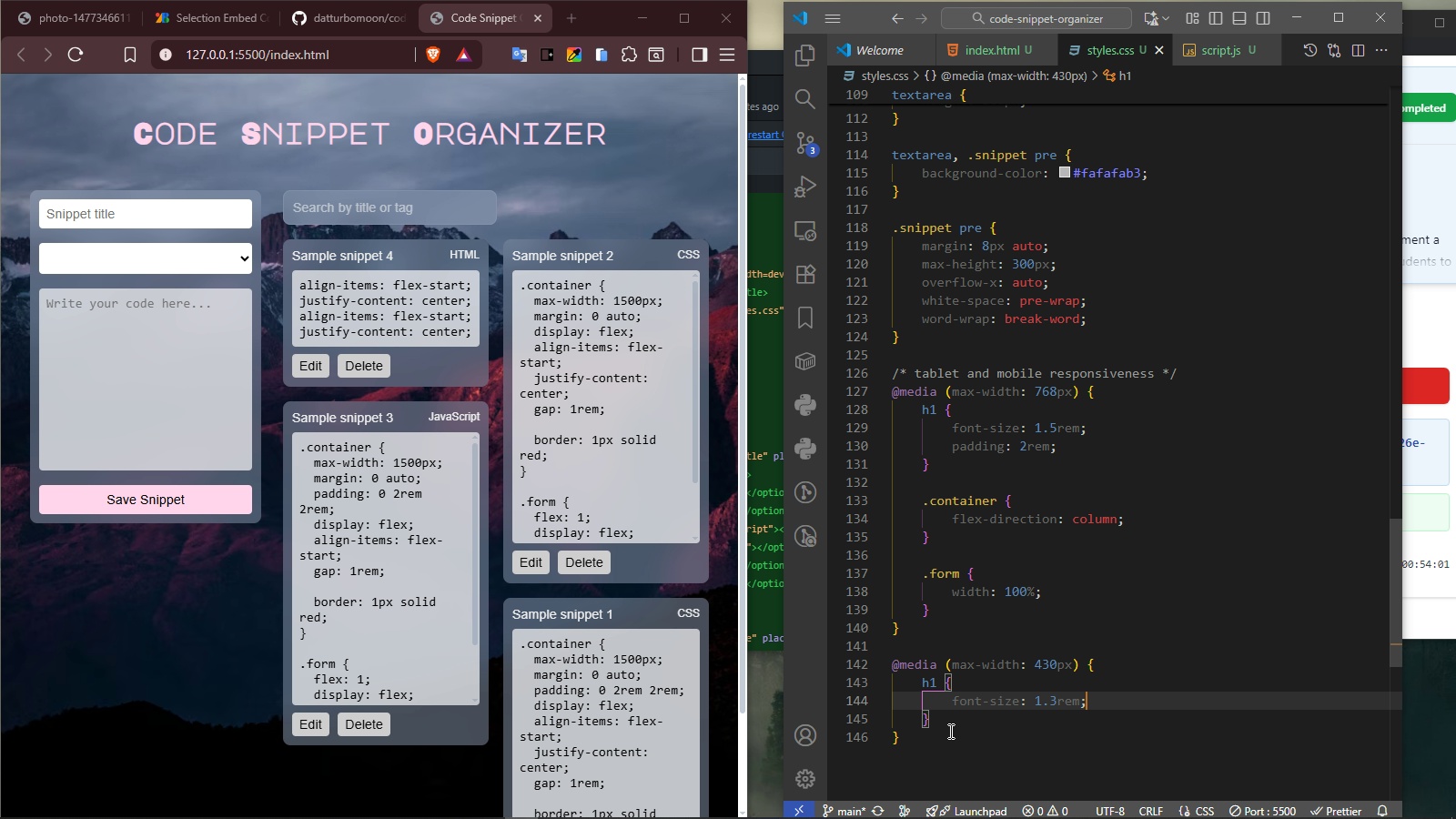 
key(ArrowRight)
 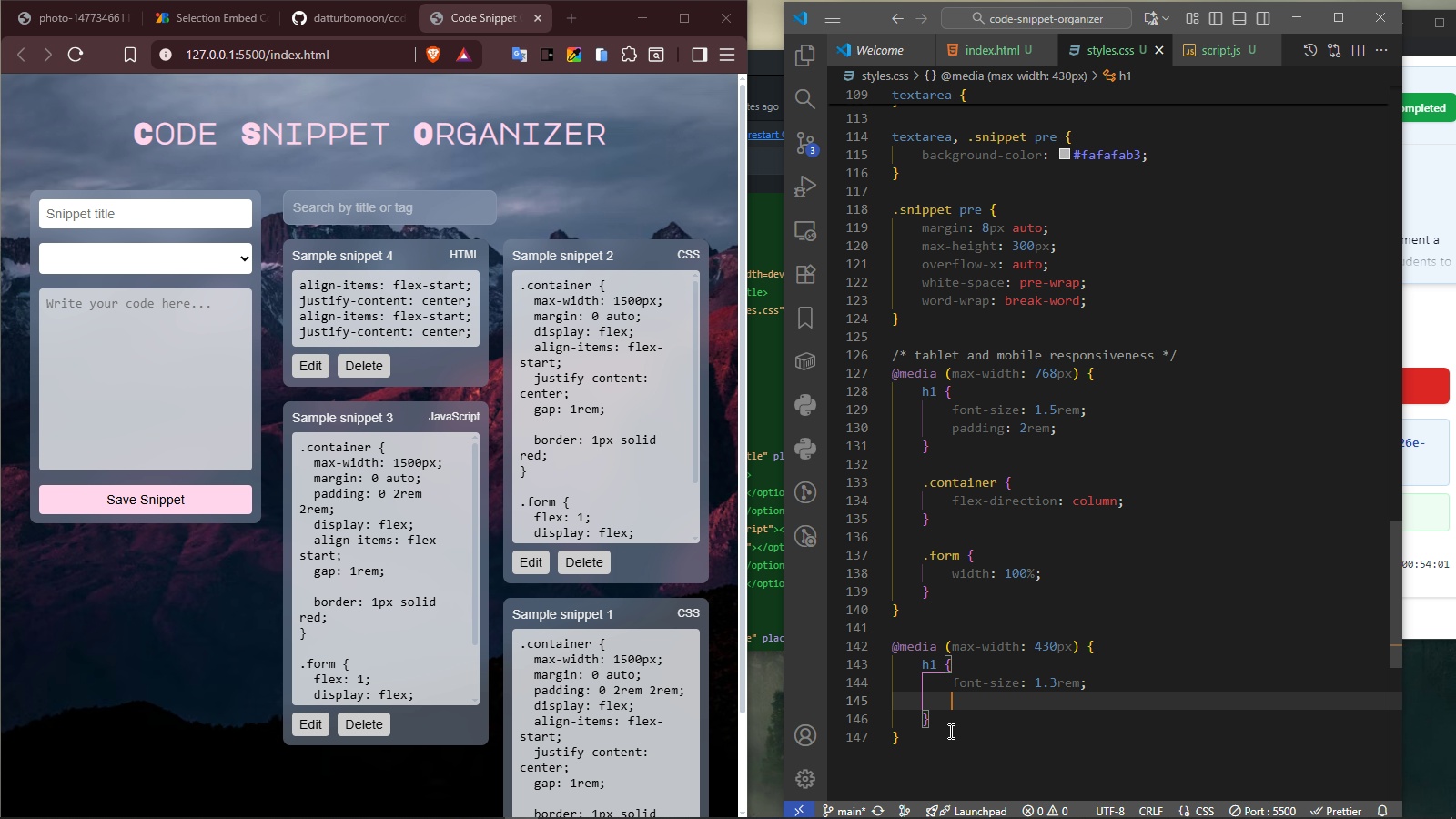 
key(Enter)
 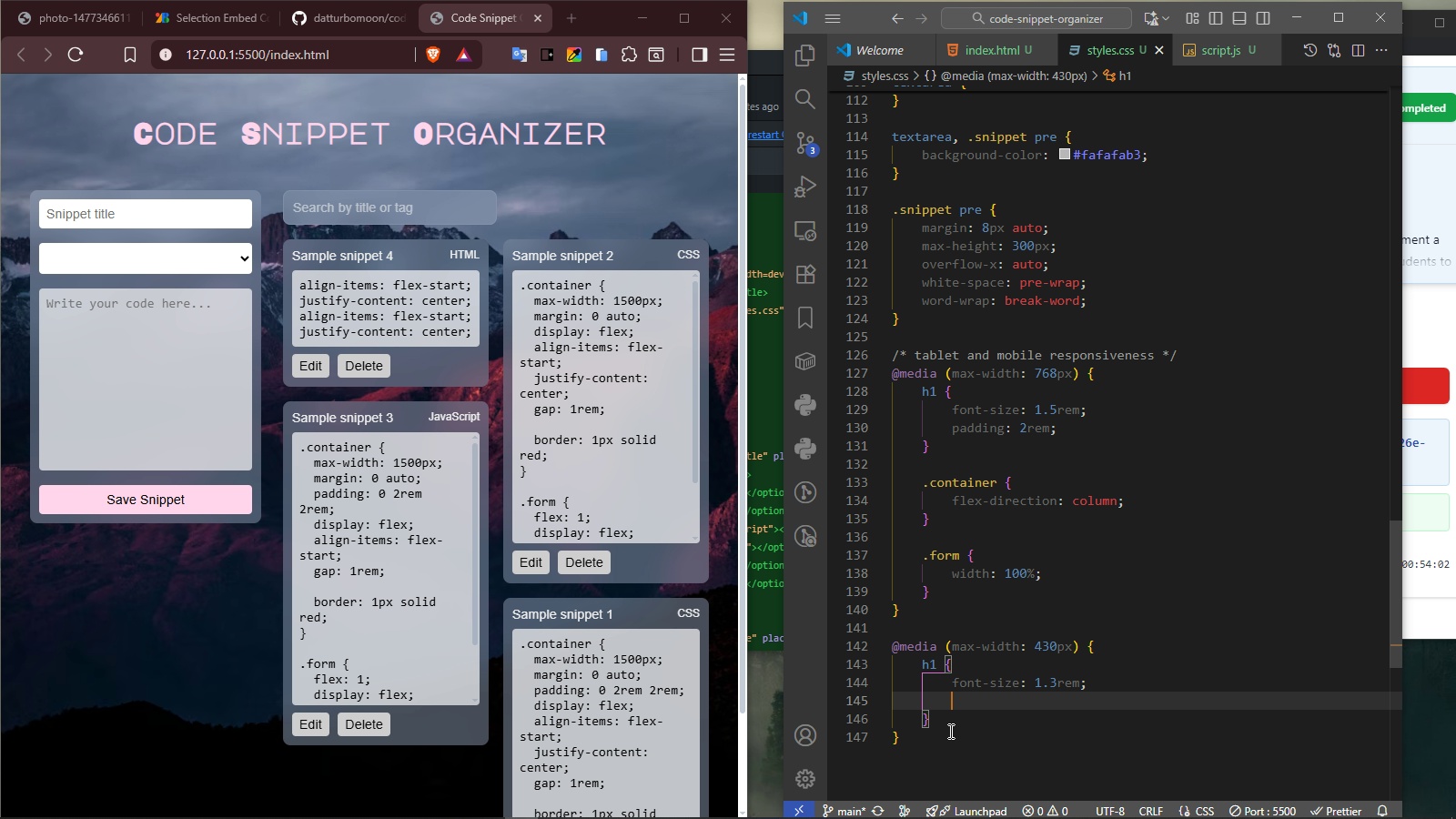 
type(padding)
 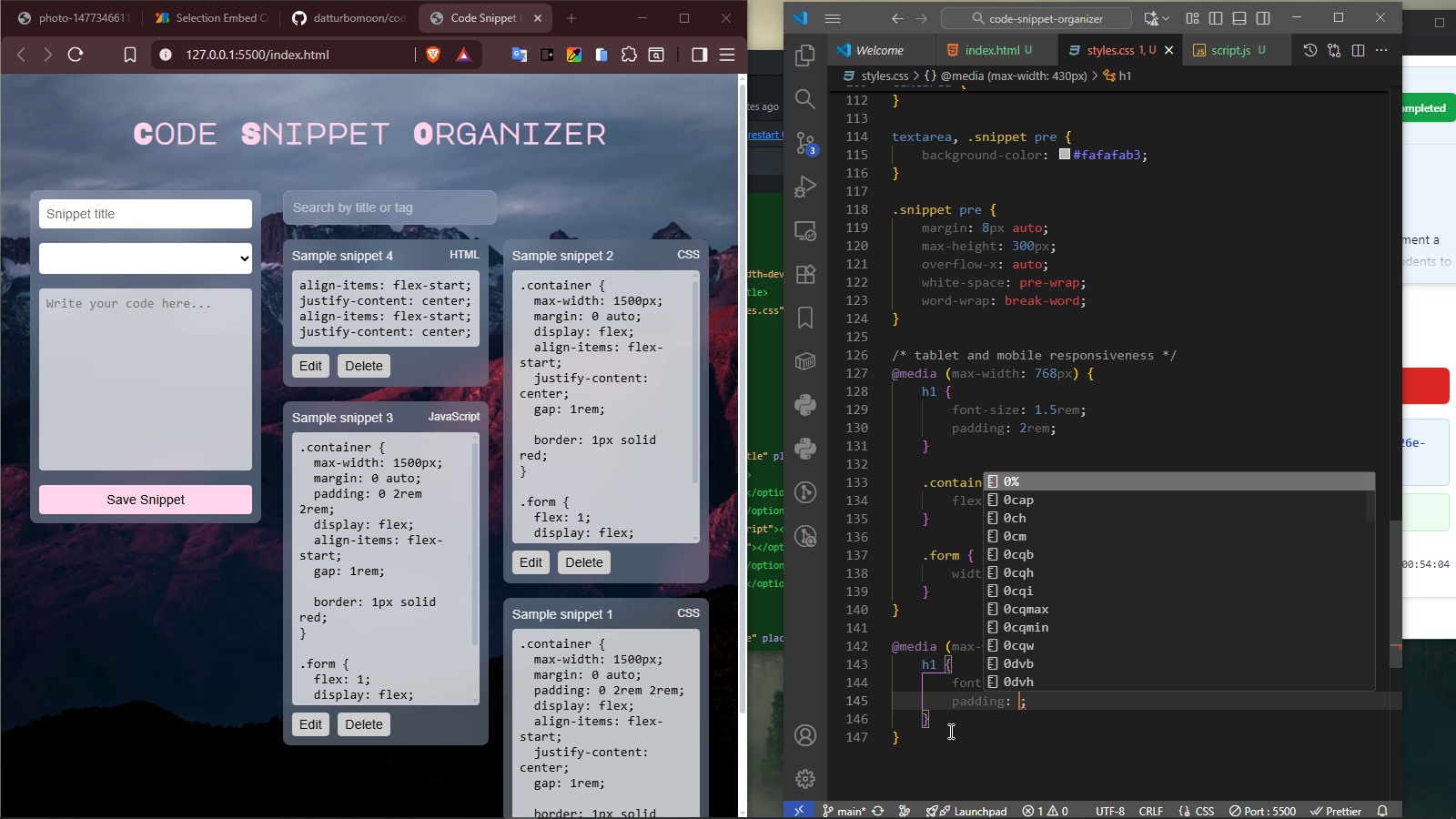 
key(Enter)
 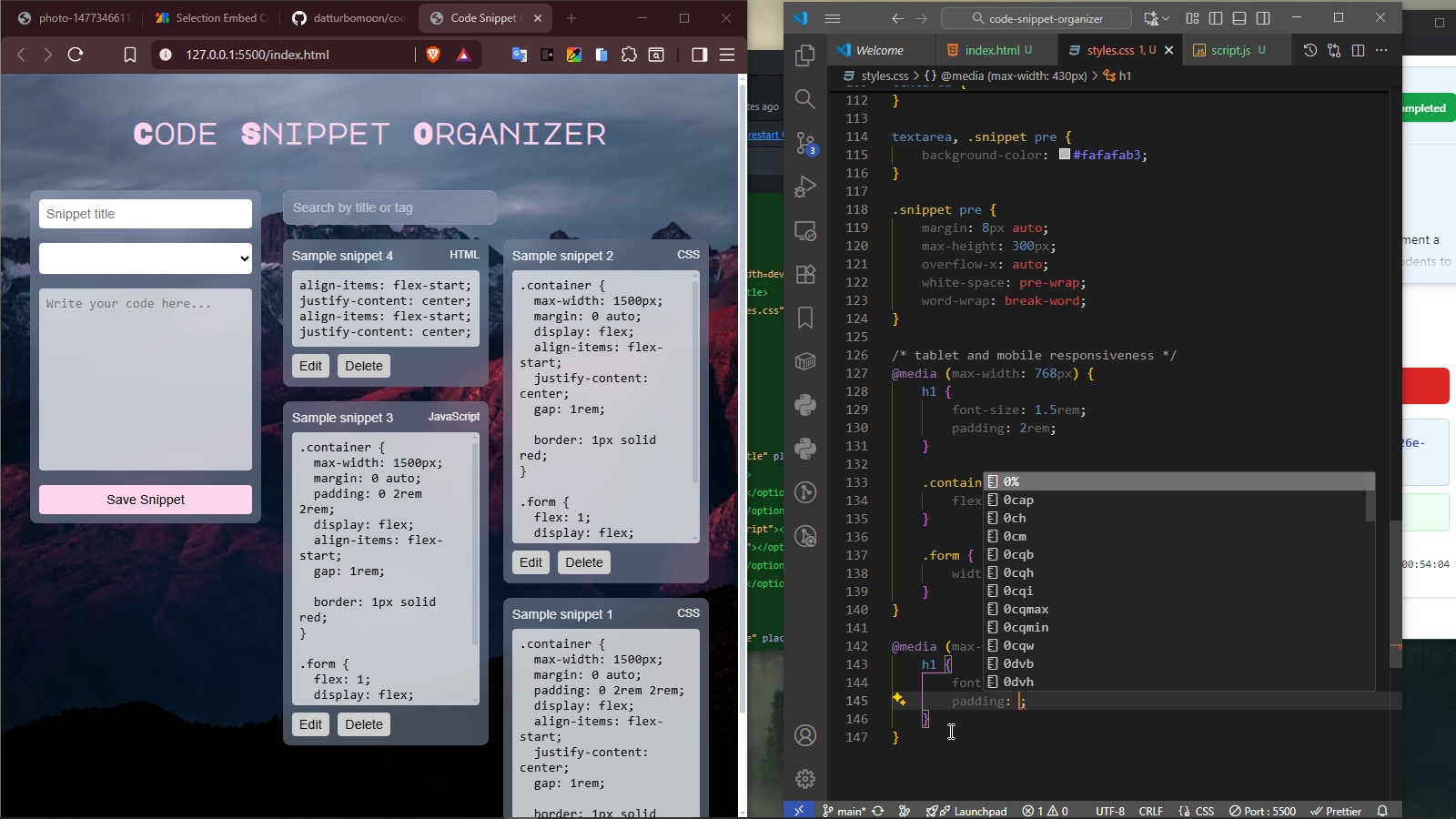 
type(1.5rem 1rem)
 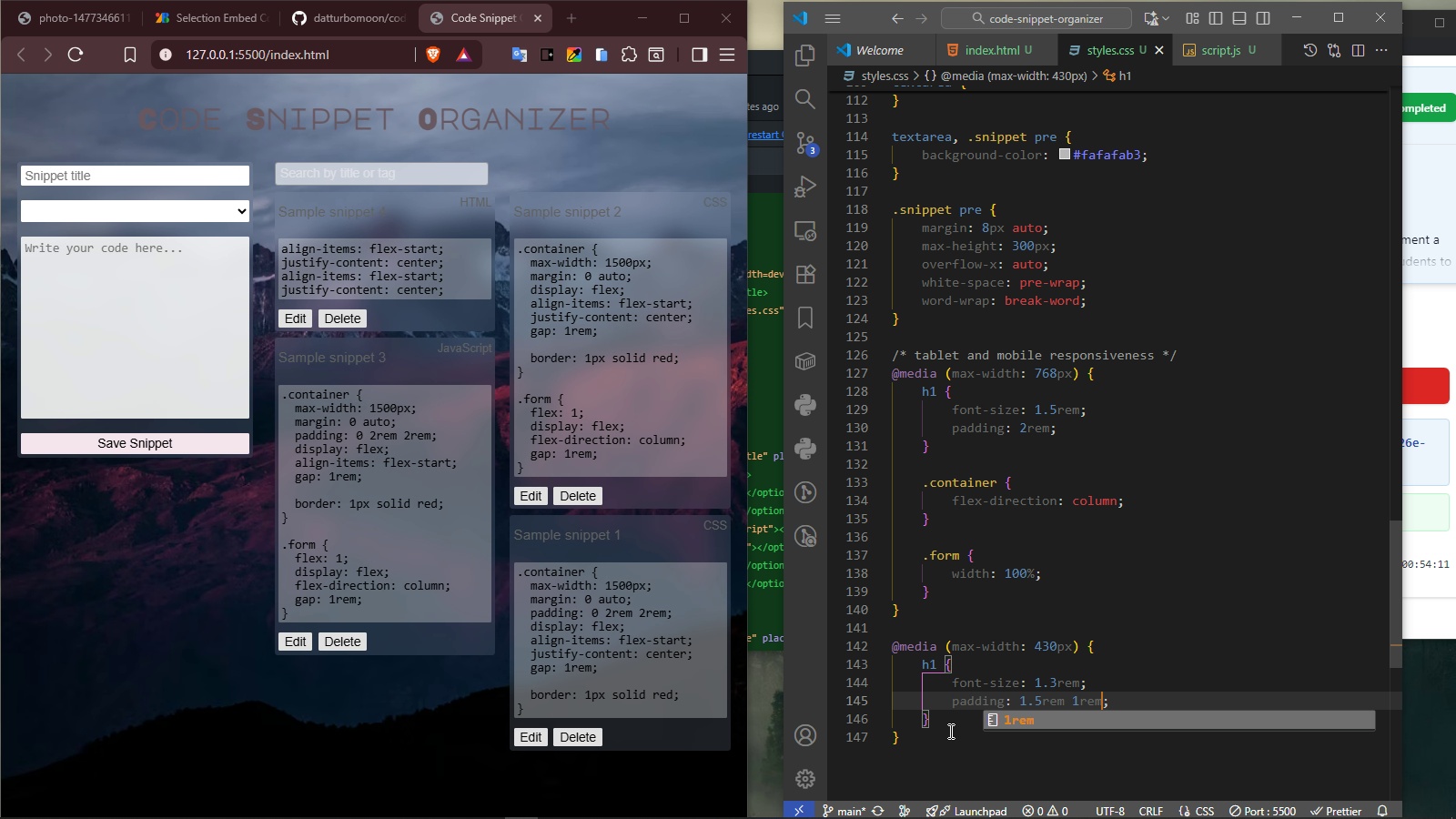 
key(ArrowDown)
 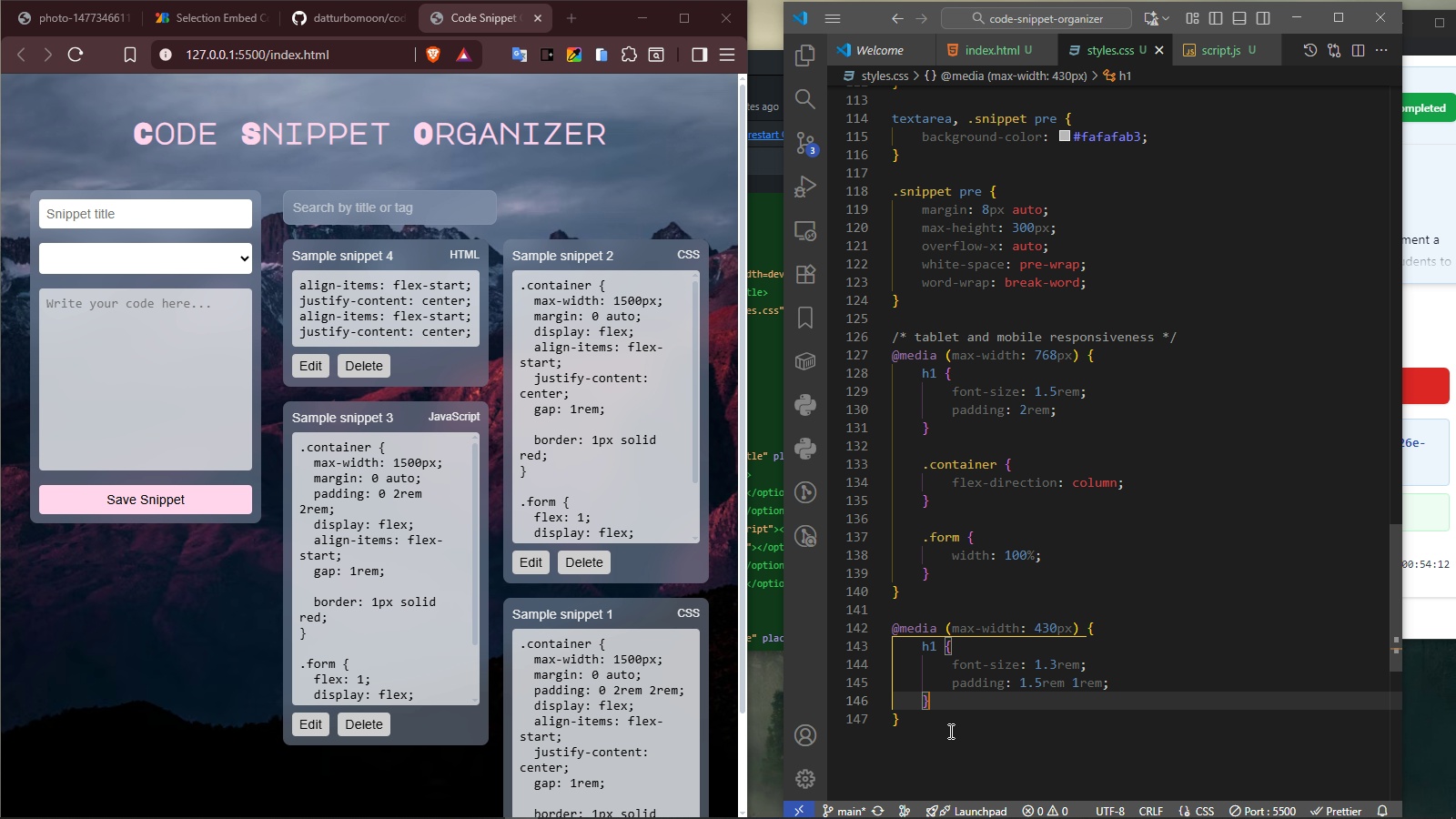 
key(Enter)
 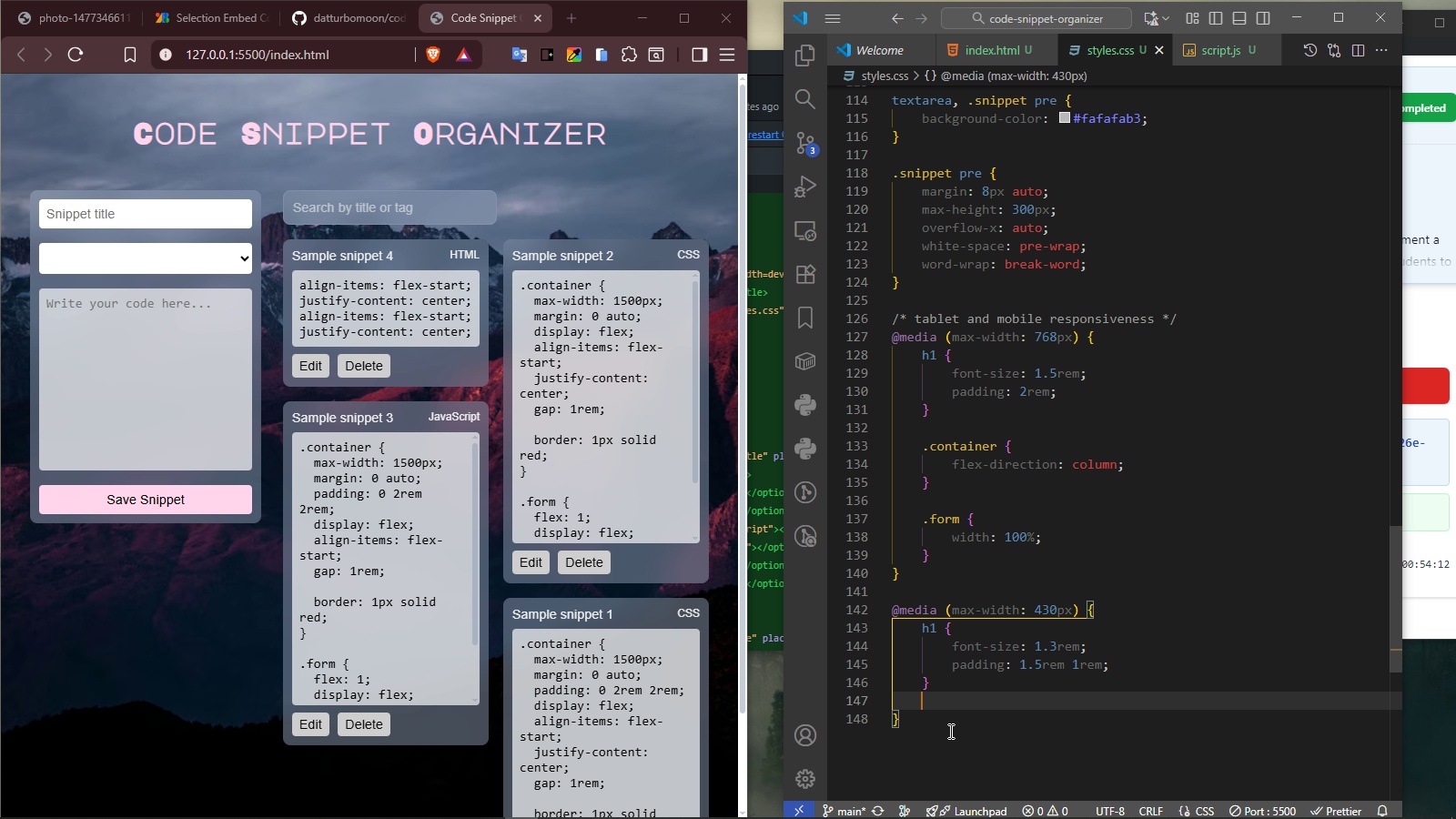 
key(Enter)
 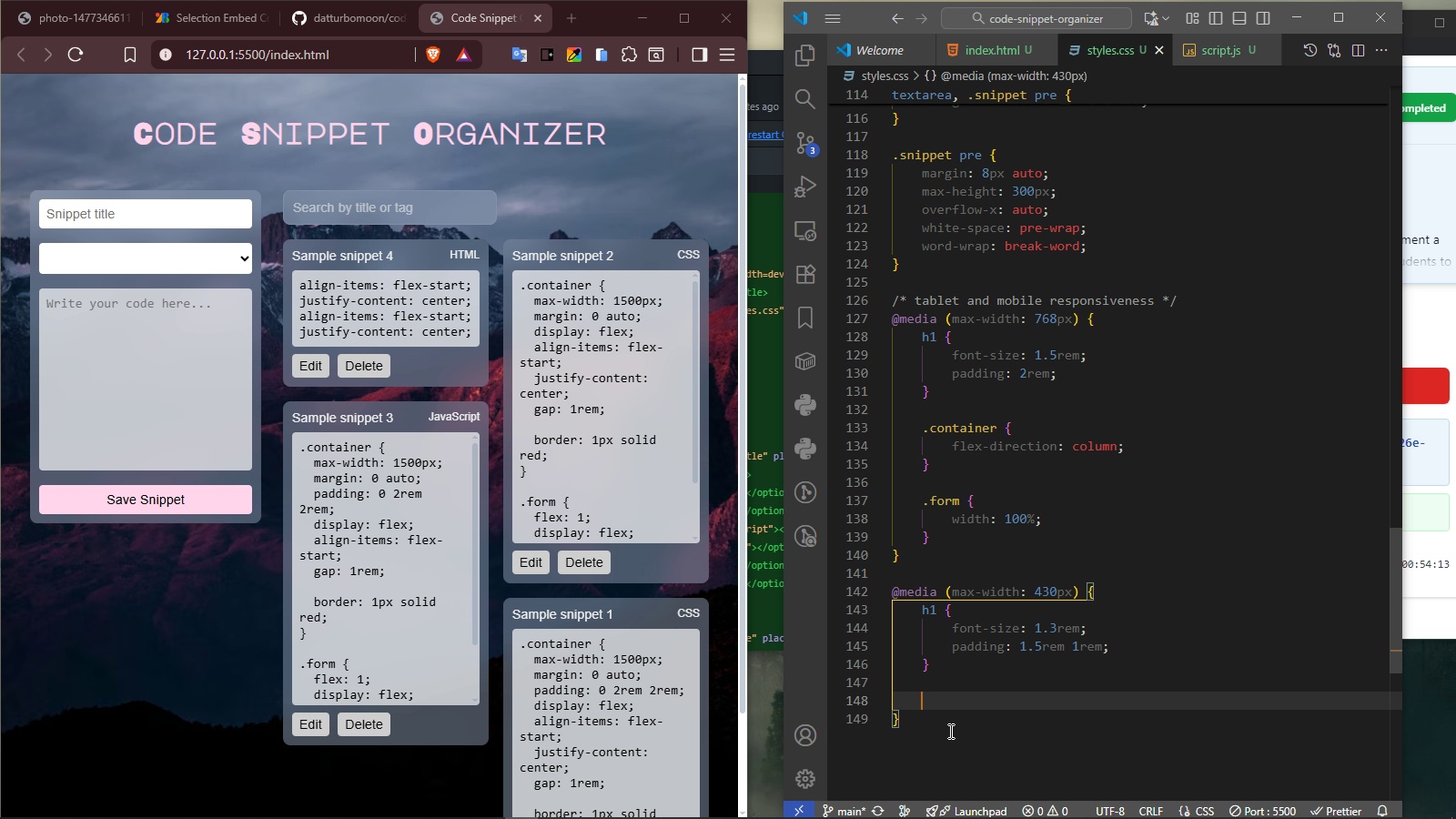 
type(.container {)
 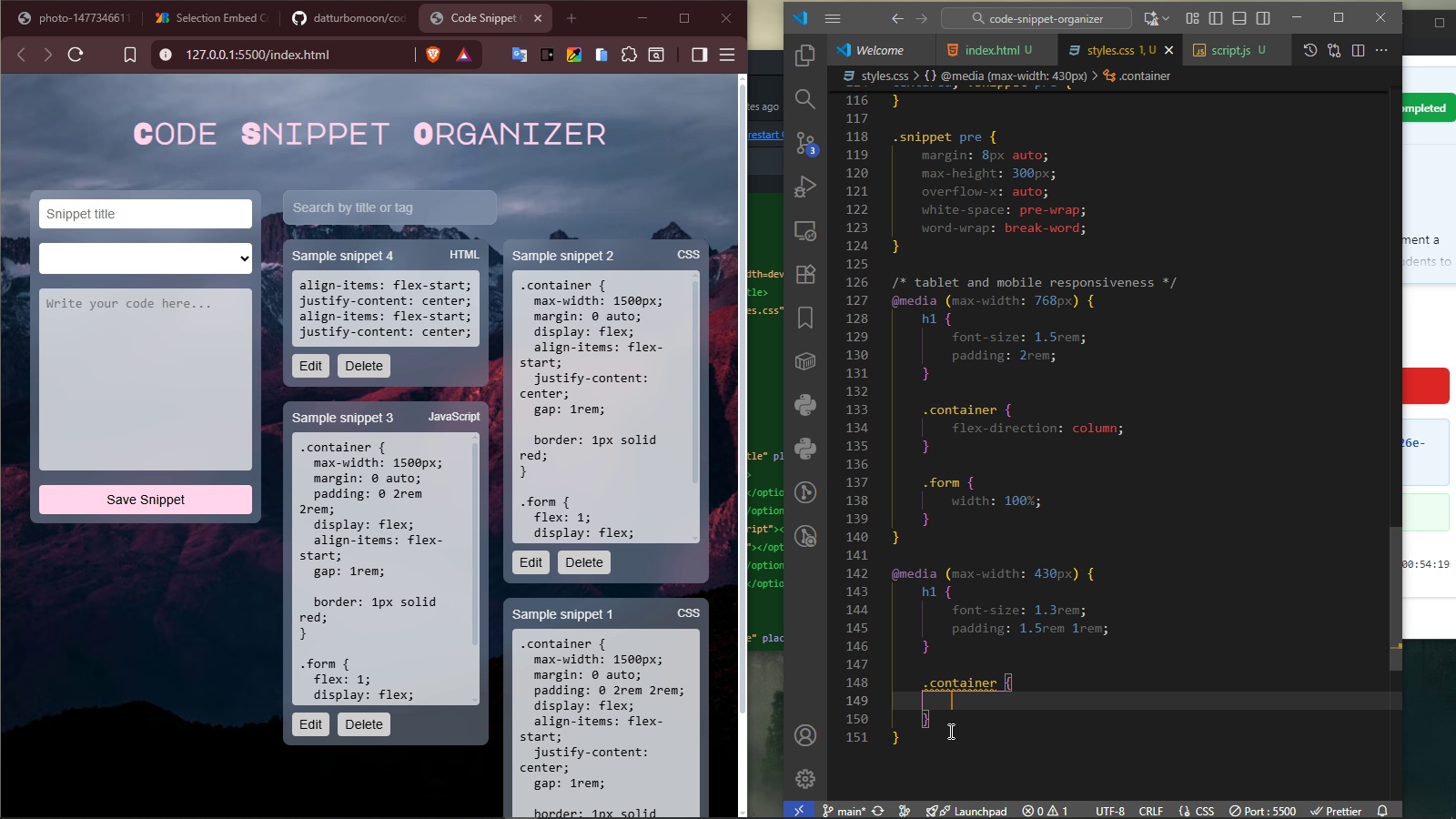 
 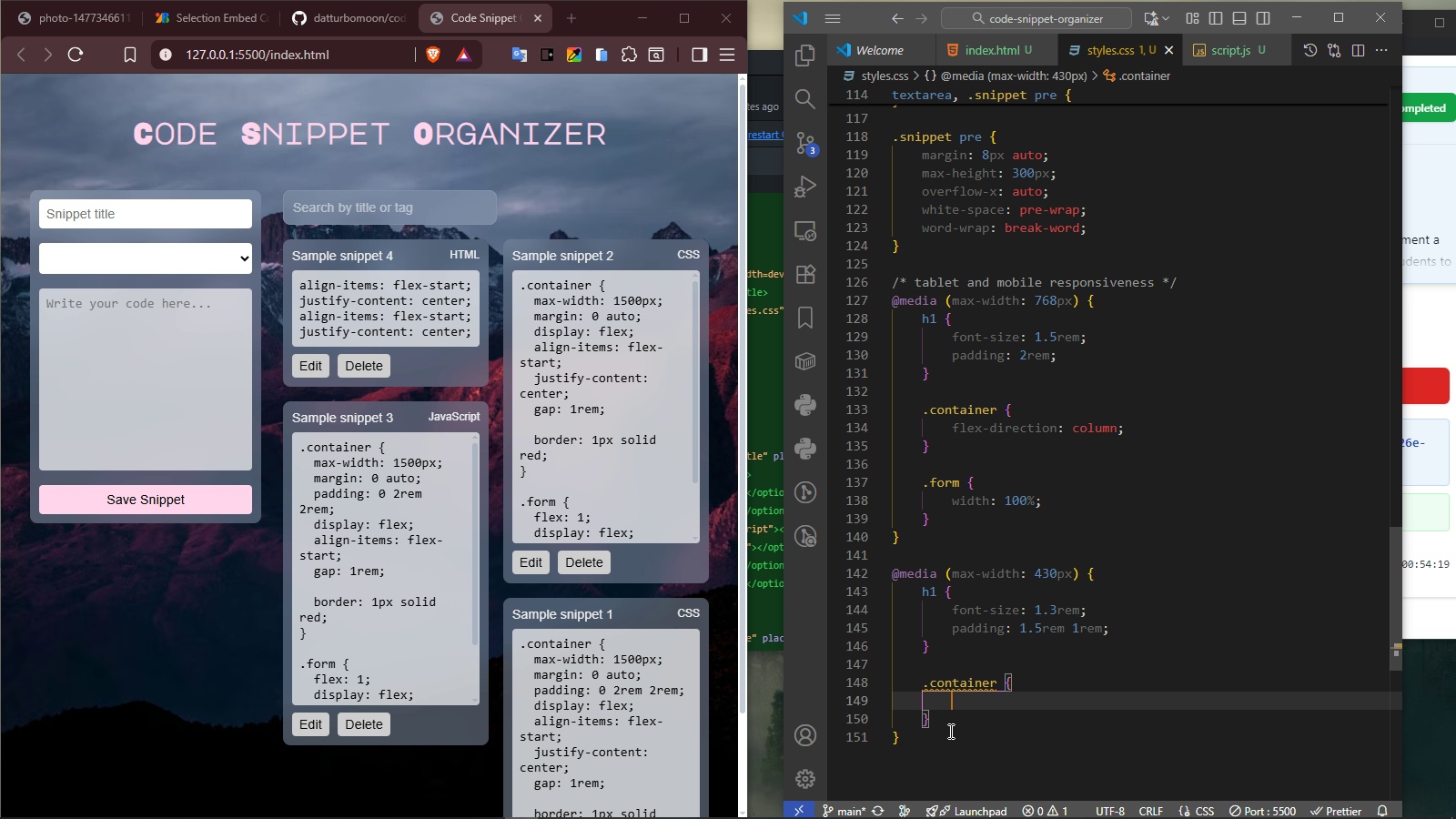 
key(Enter)
 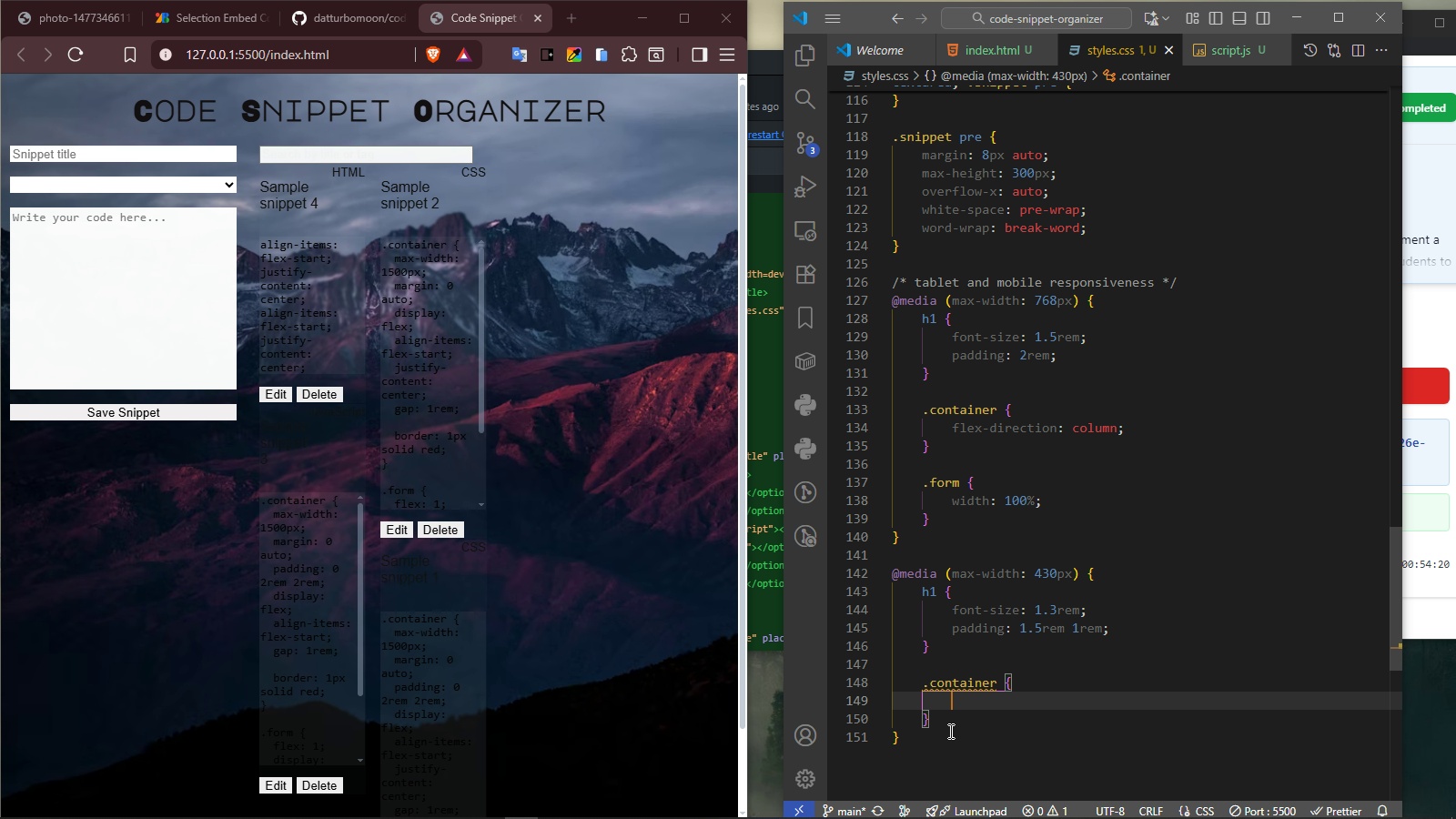 
type(padding)
 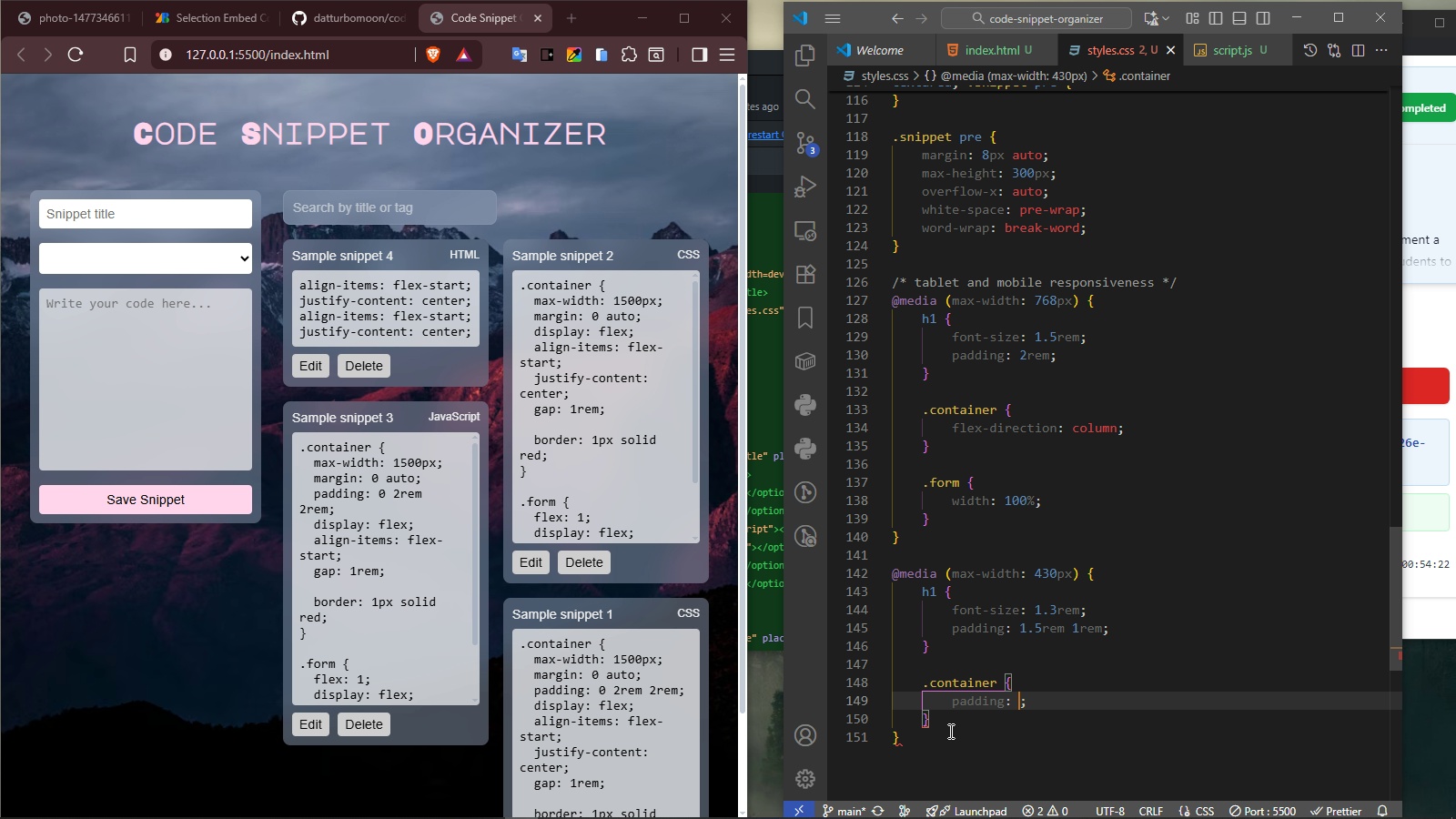 
key(Enter)
 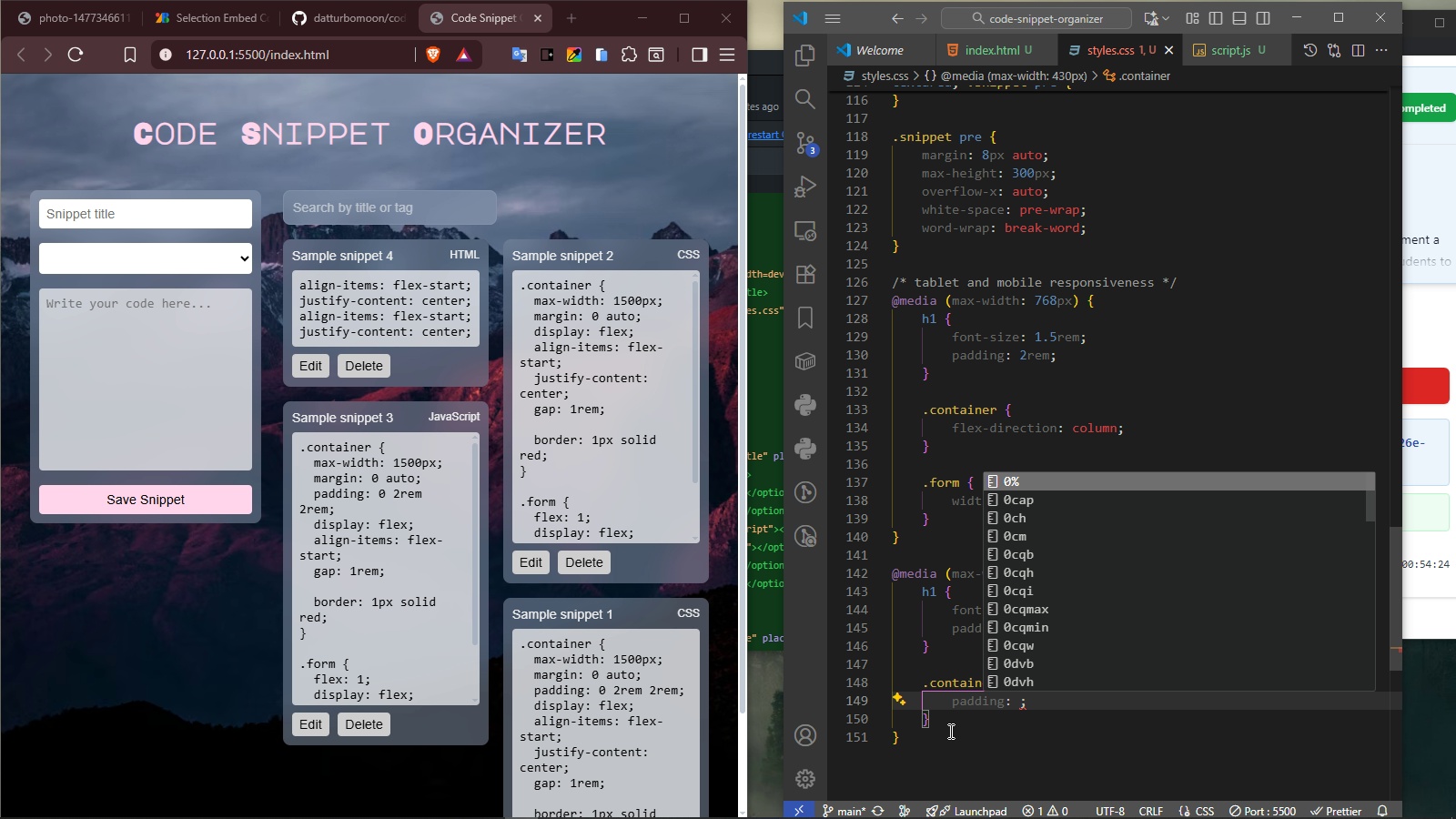 
type(0 1rem 2rem)
 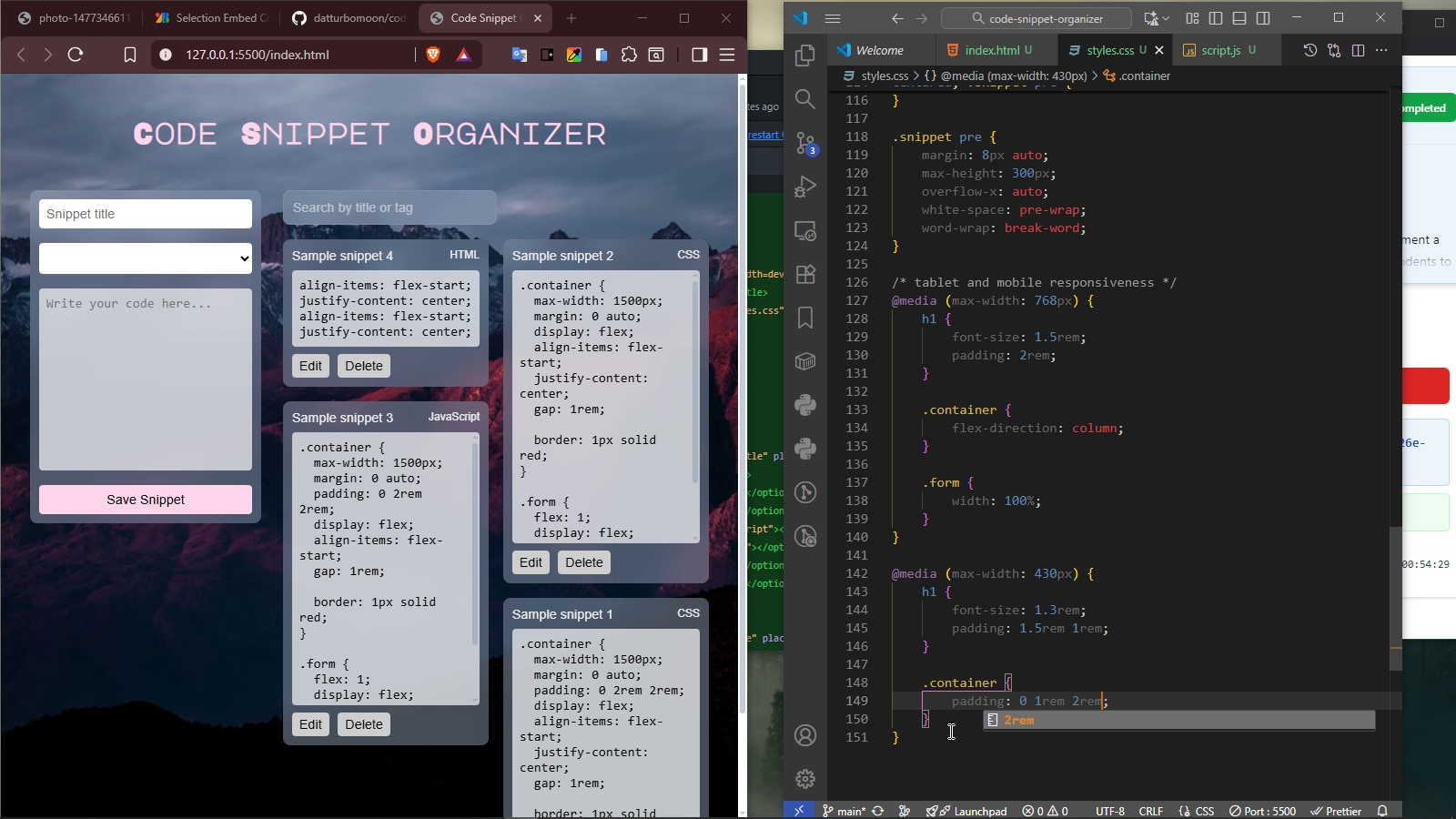 
key(ArrowDown)
 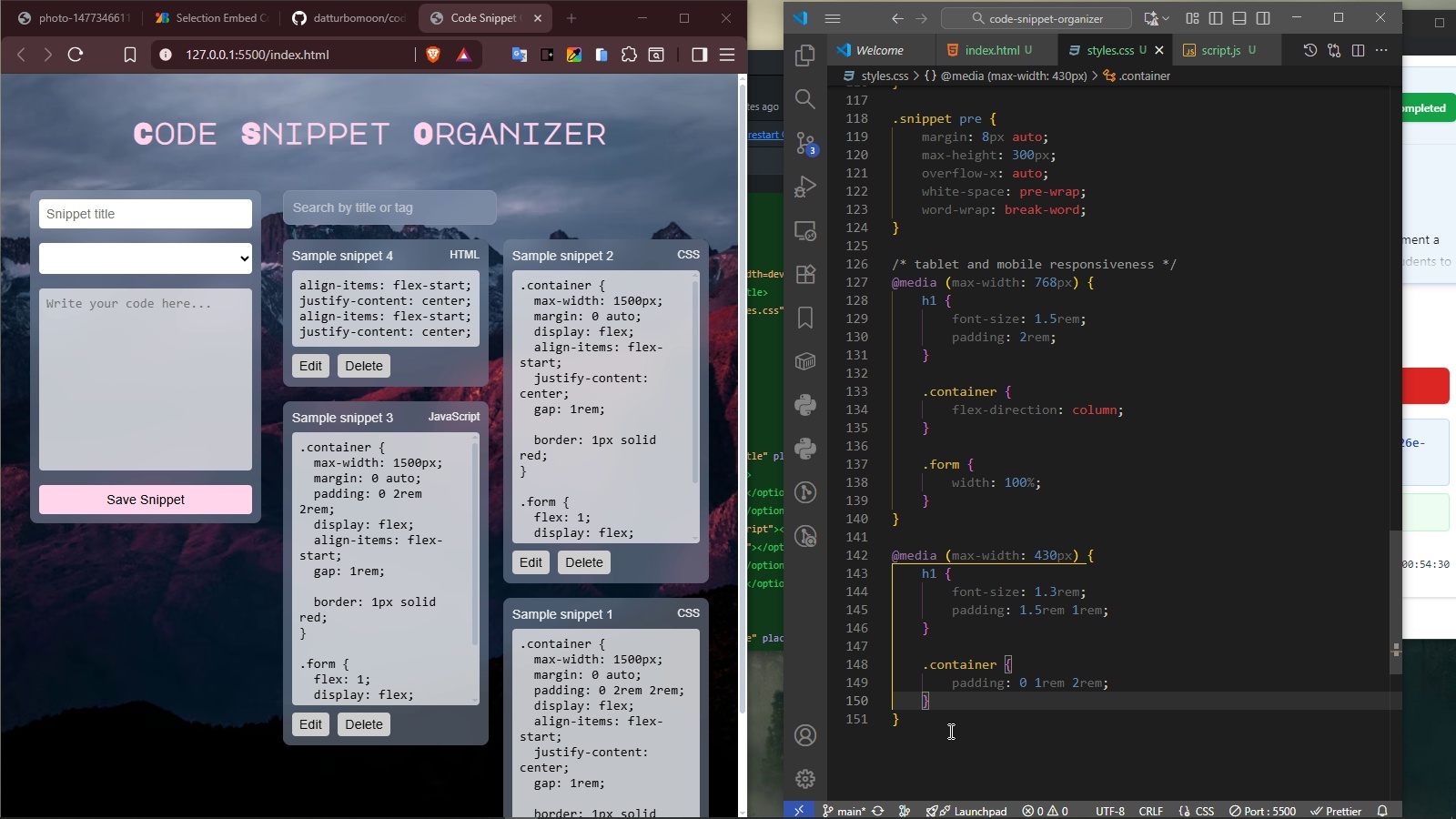 
key(Enter)
 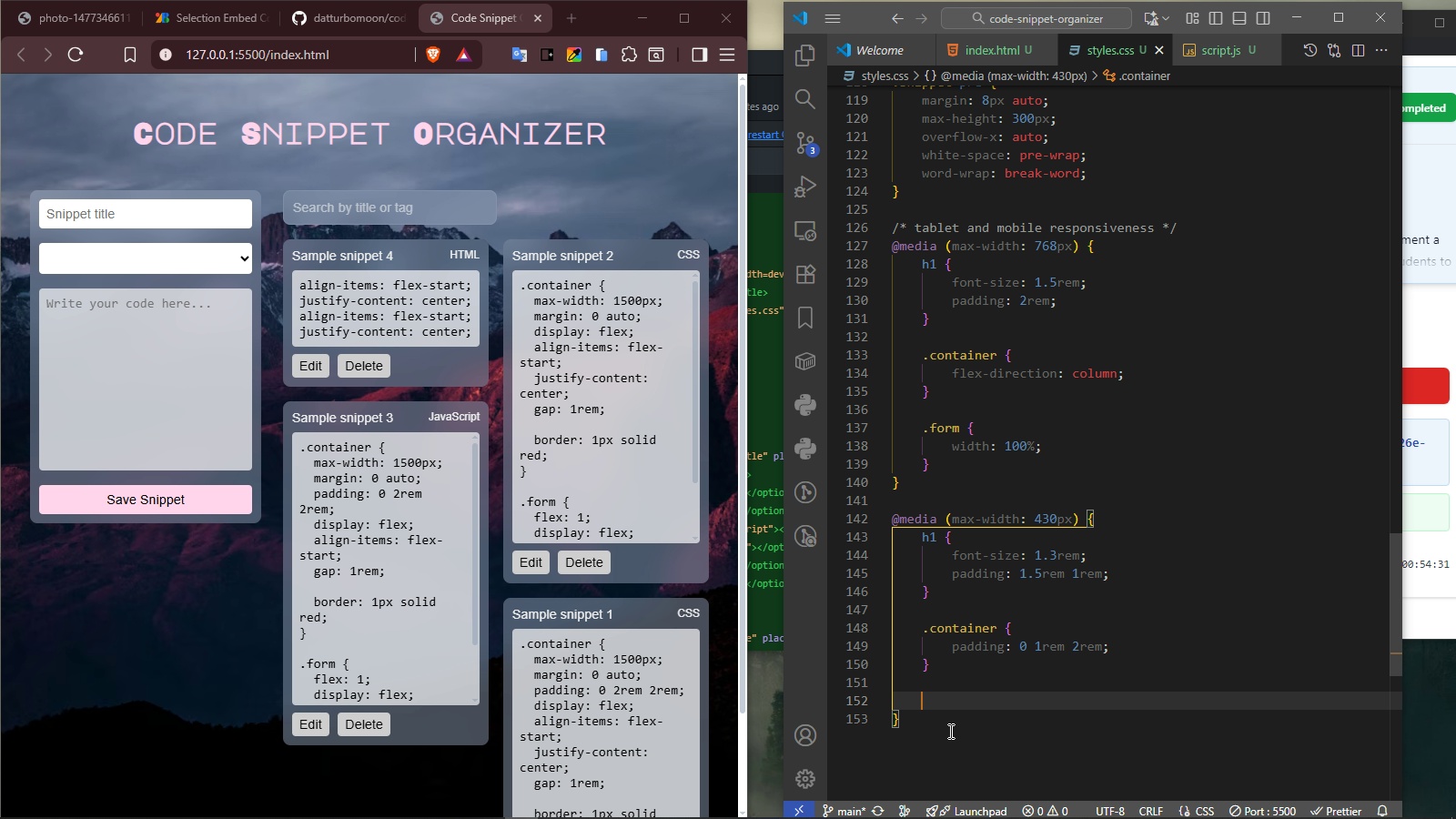 
key(Enter)
 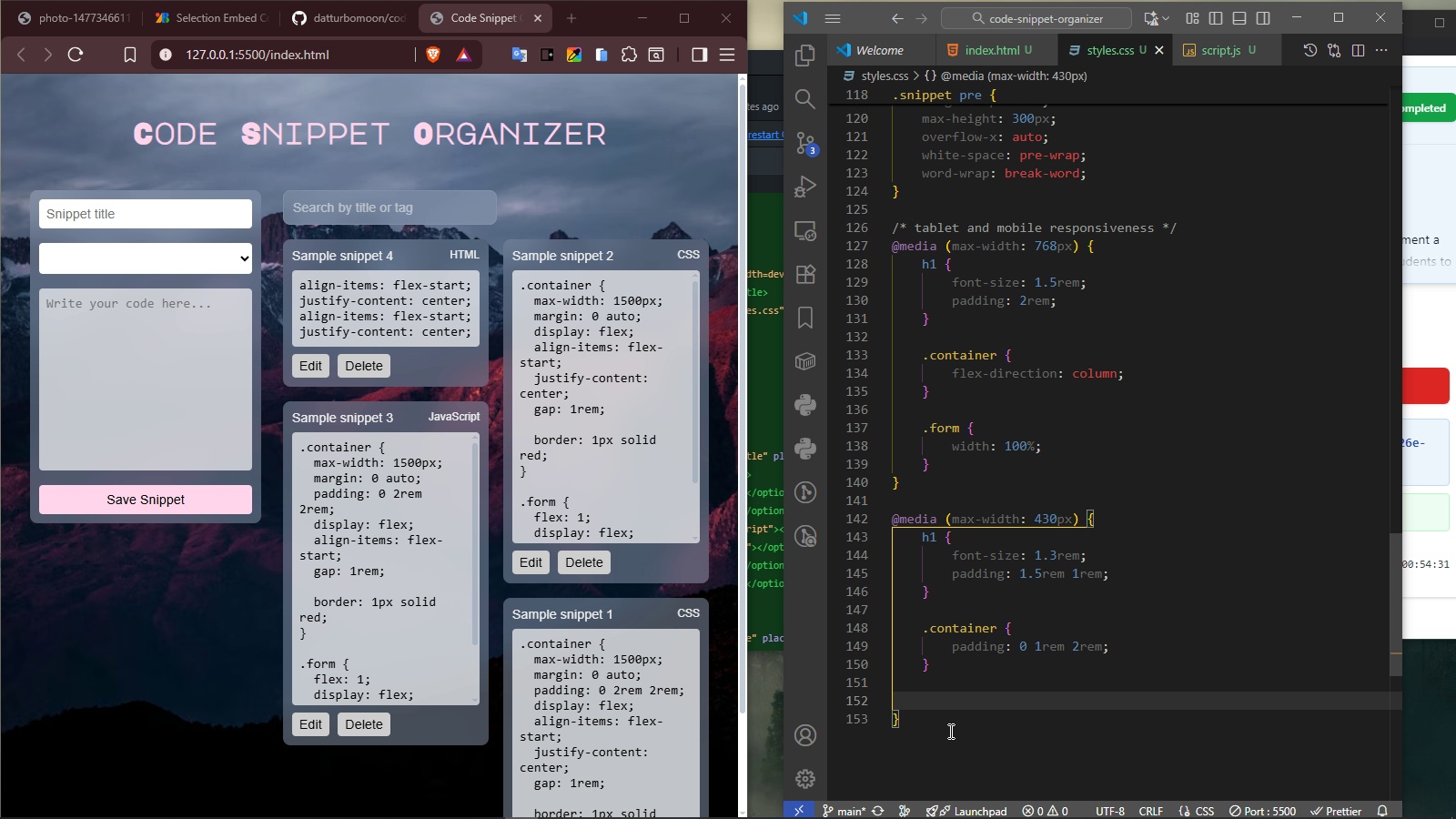 
type(#snippets {)
 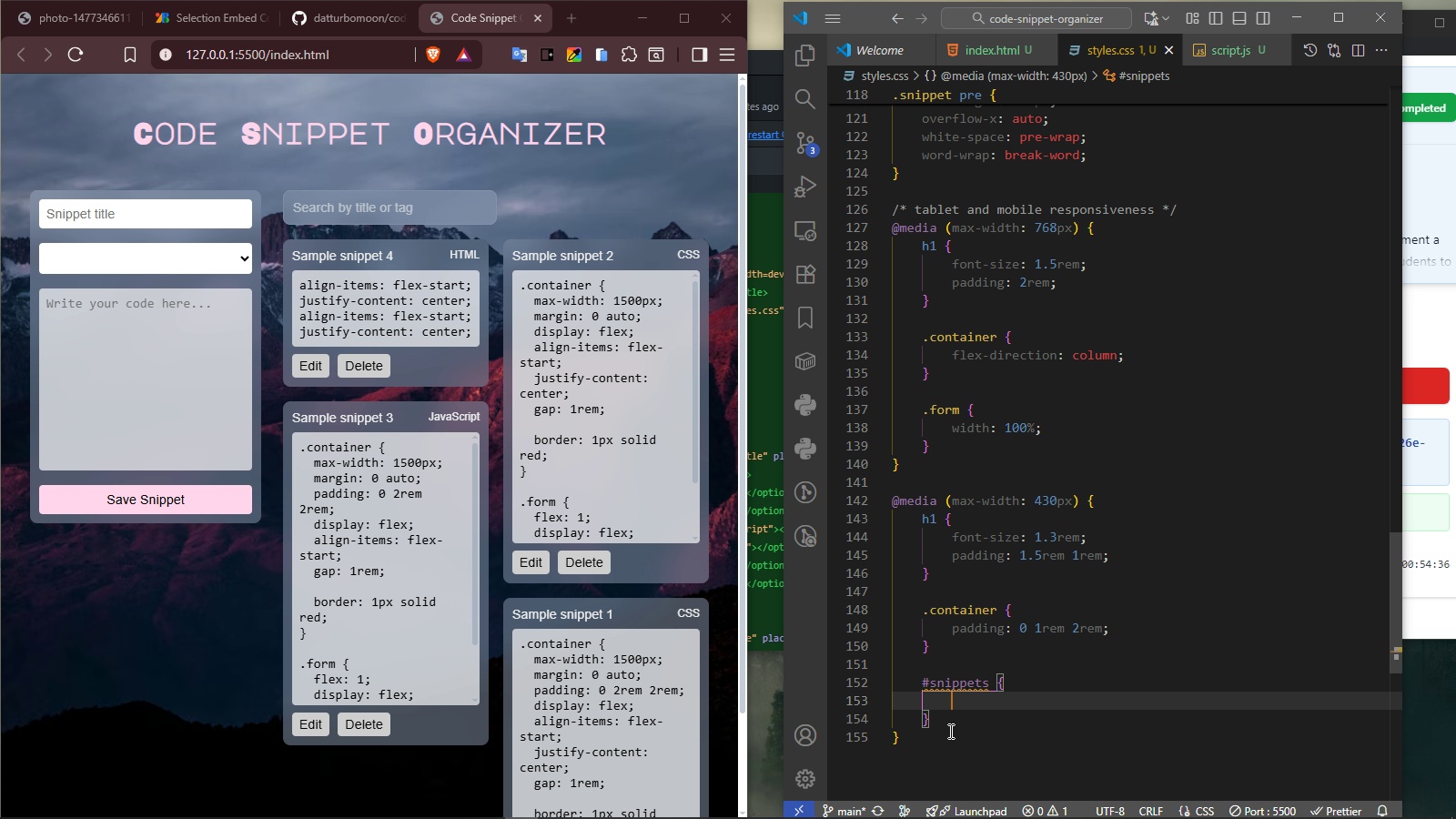 
key(Enter)
 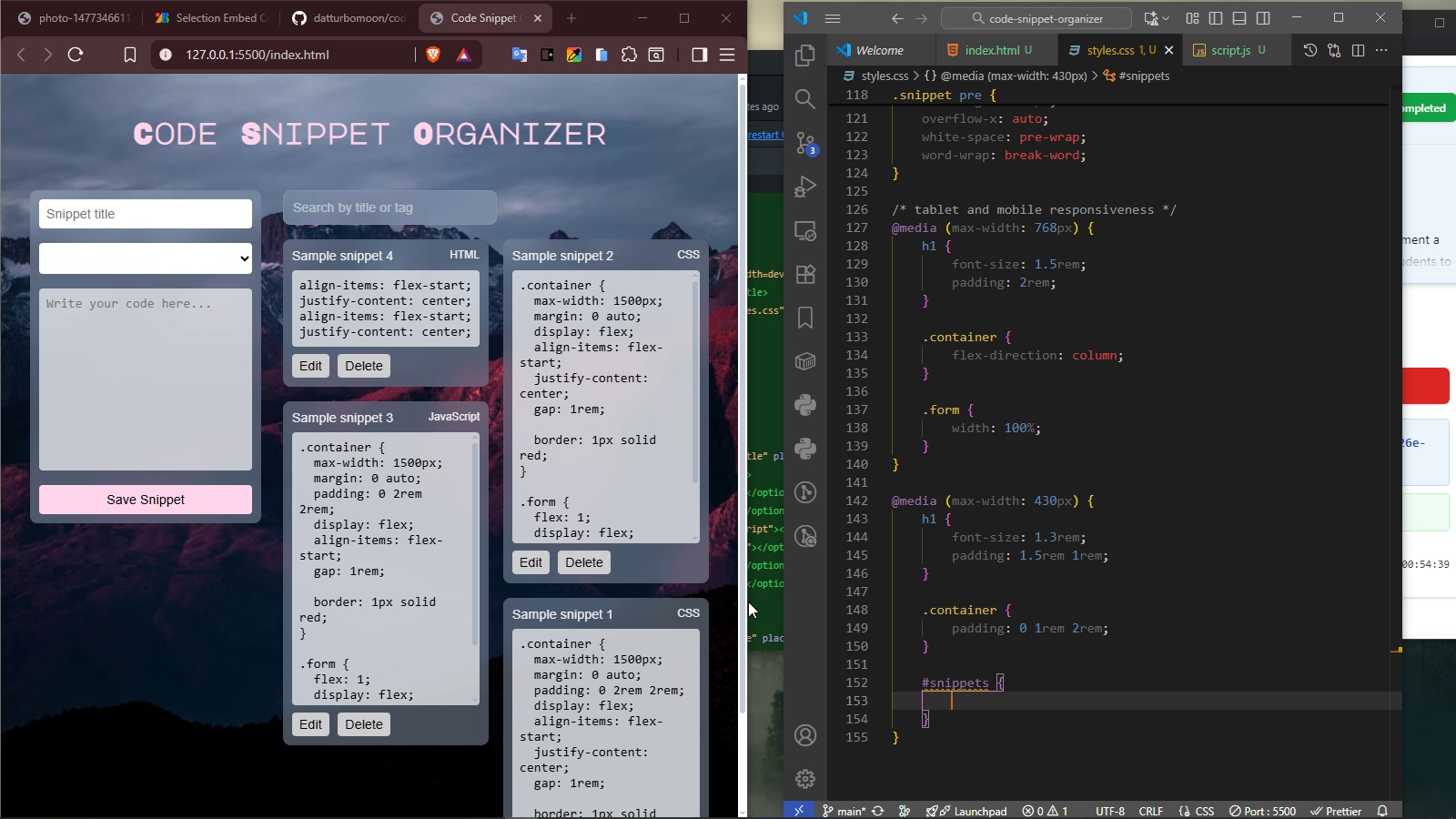 
left_click_drag(start_coordinate=[753, 602], to_coordinate=[764, 615])
 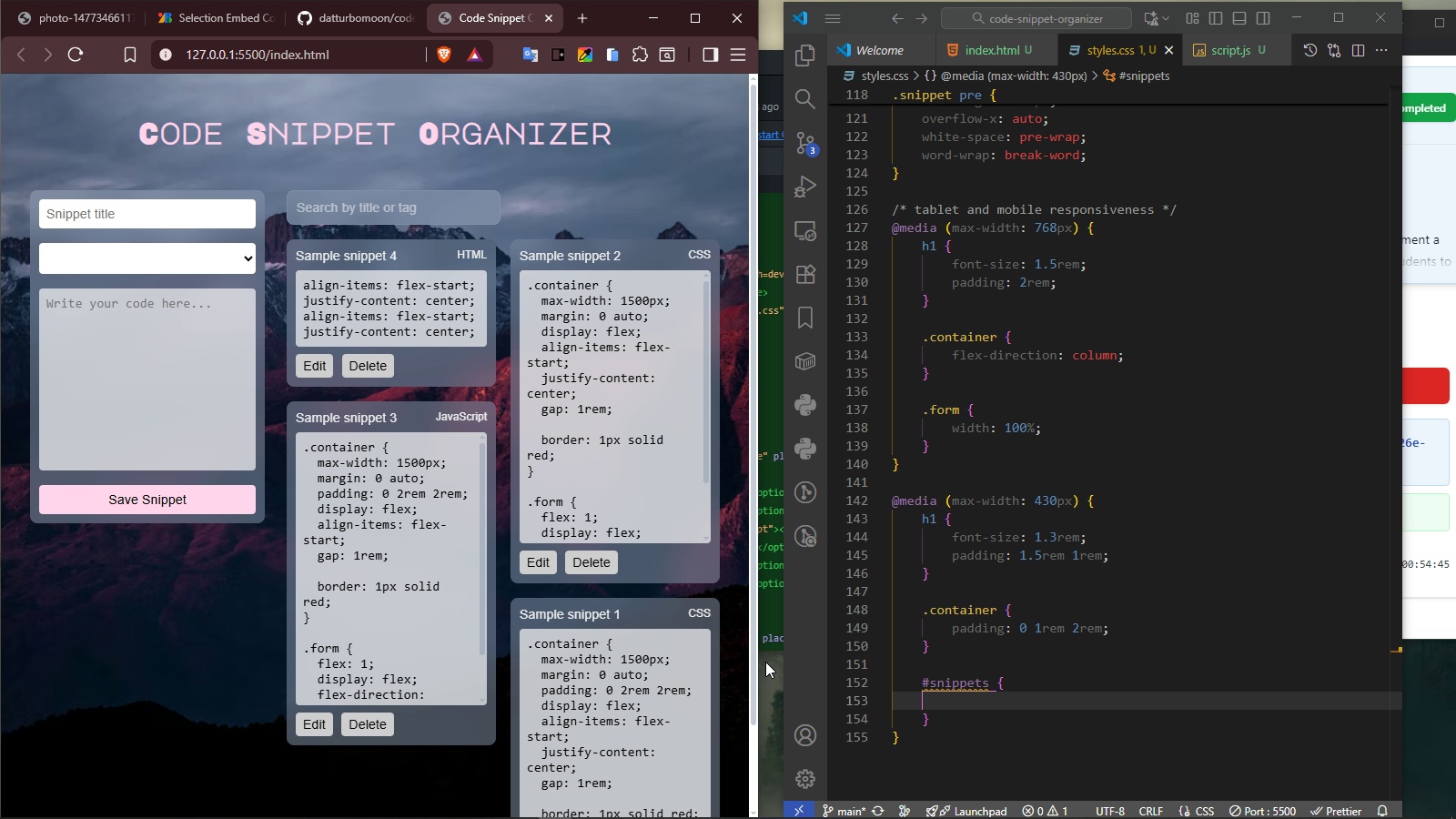 
left_click_drag(start_coordinate=[764, 662], to_coordinate=[274, 592])
 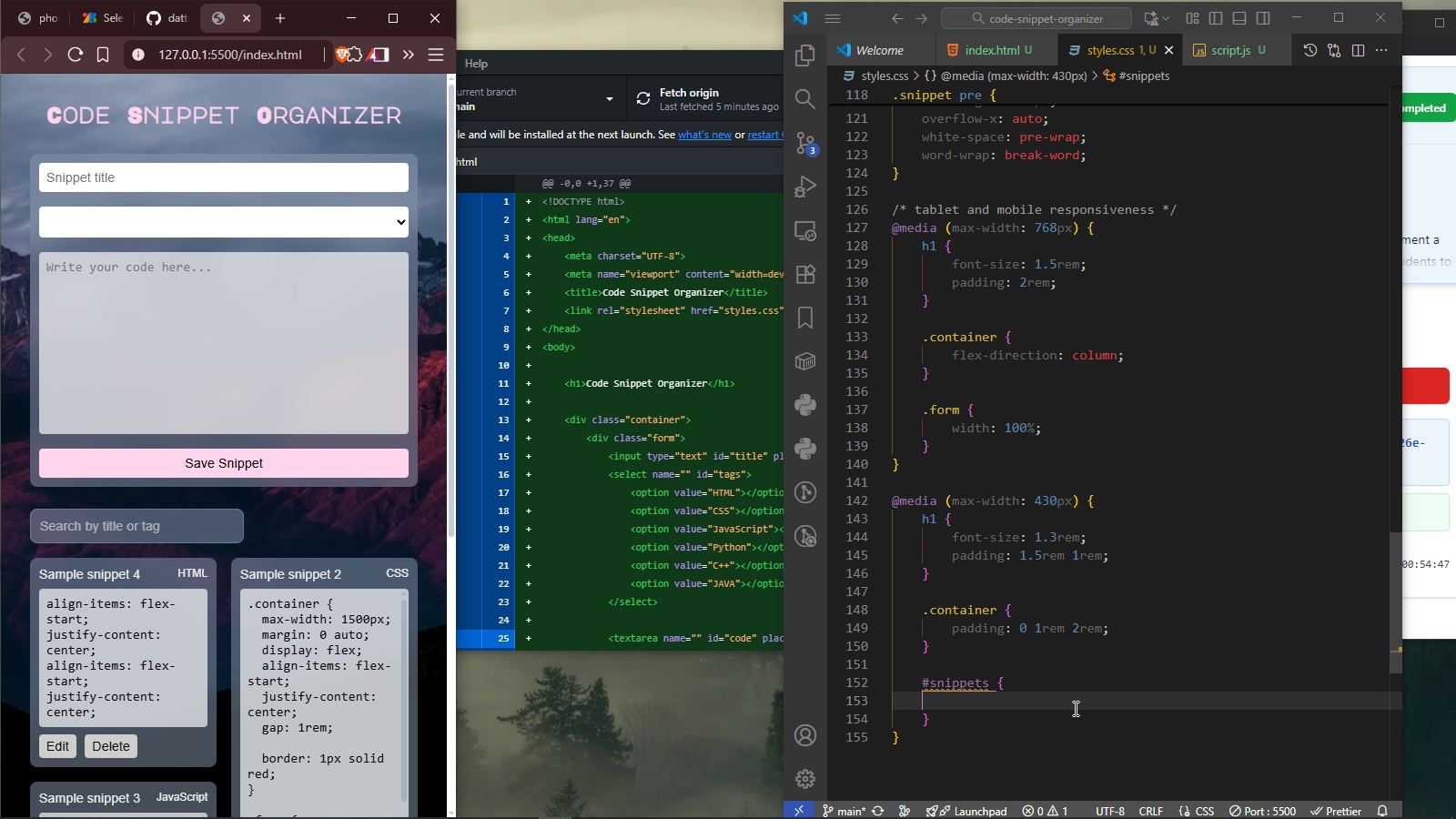 
scroll: coordinate [1074, 708], scroll_direction: down, amount: 2.0
 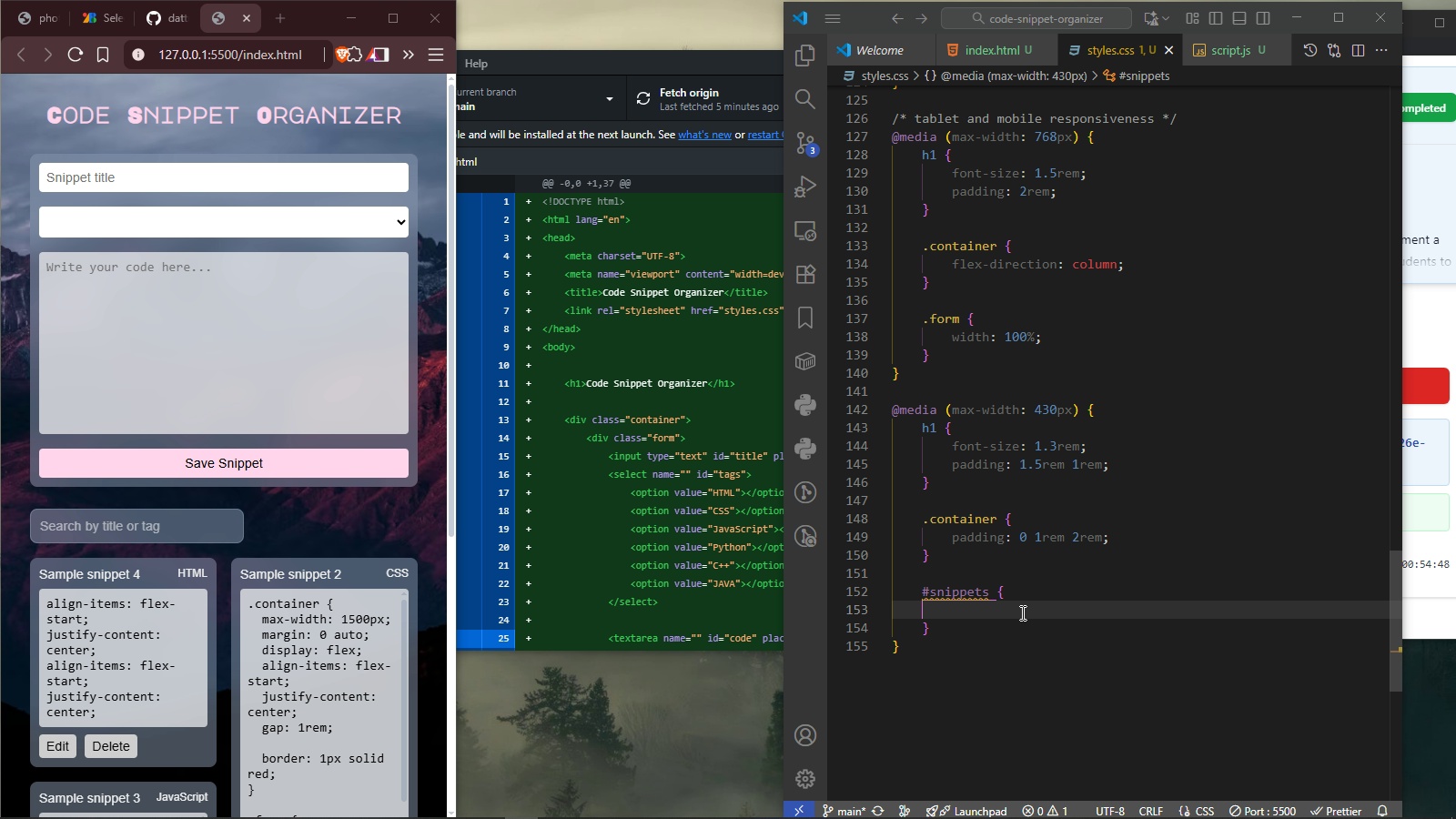 
left_click([1021, 612])
 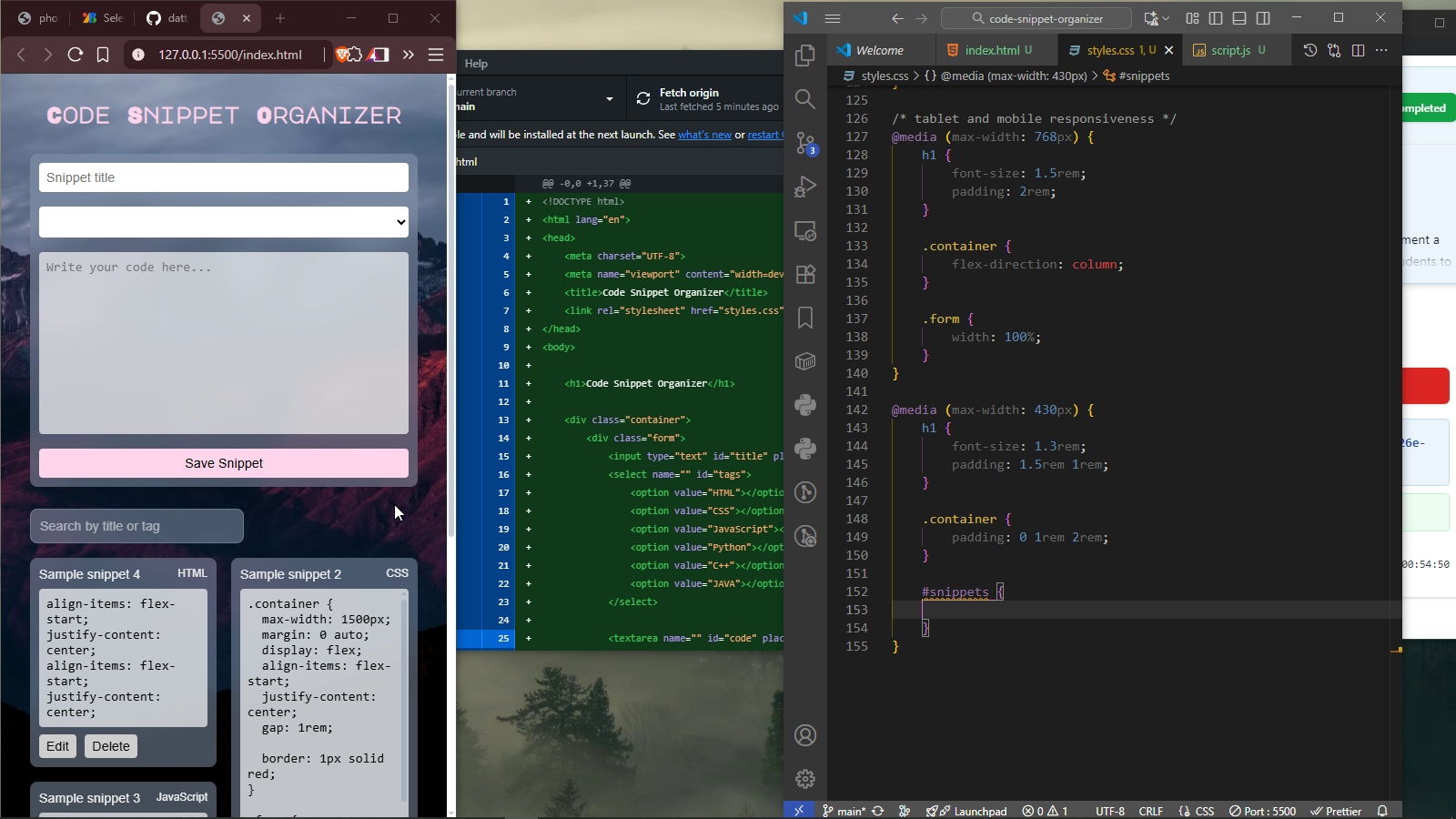 
hold_key(key=ControlLeft, duration=0.7)
scroll: coordinate [285, 510], scroll_direction: up, amount: 1.0
 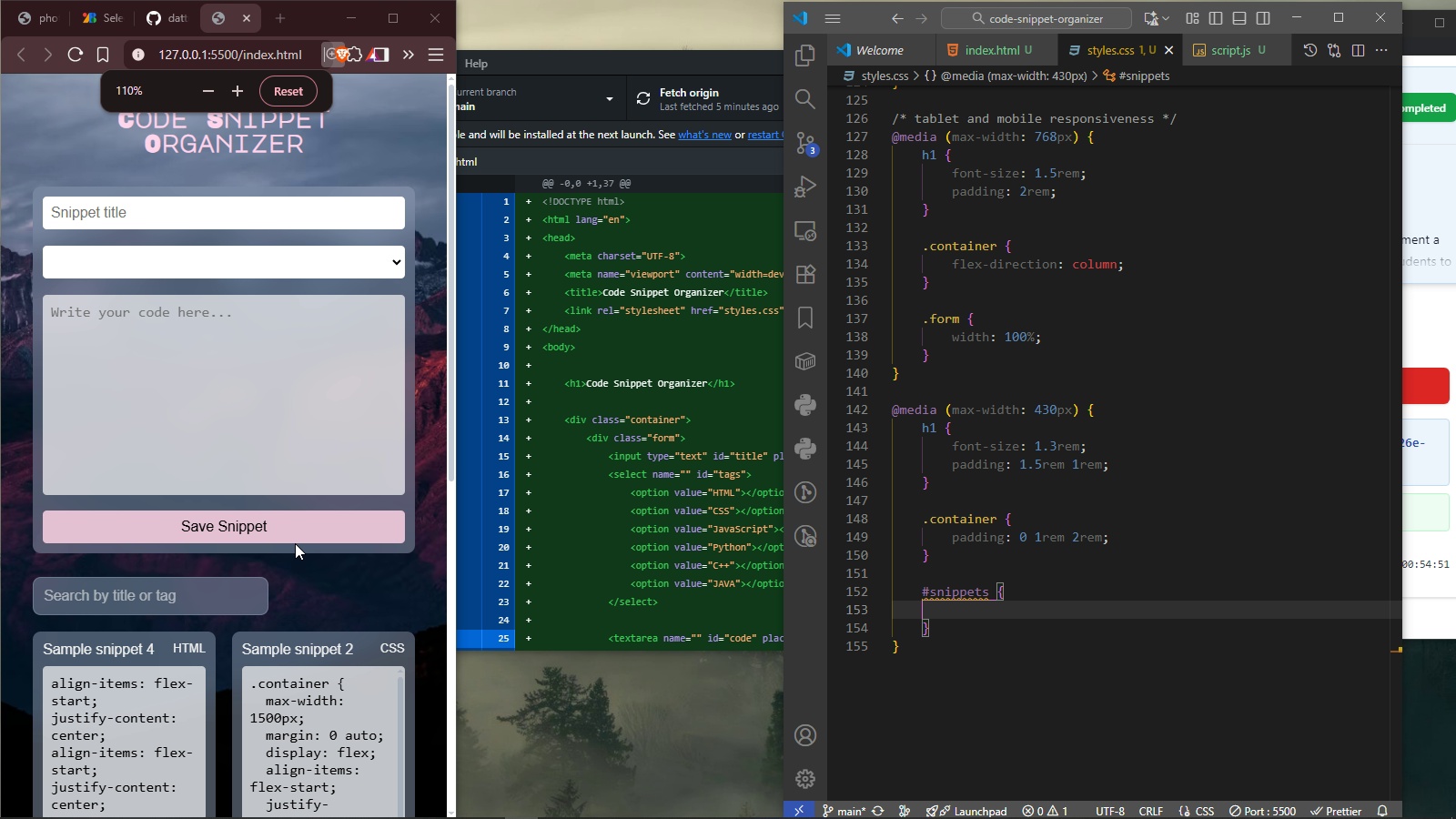 
hold_key(key=ControlLeft, duration=0.94)
scroll: coordinate [308, 578], scroll_direction: up, amount: 1.0
 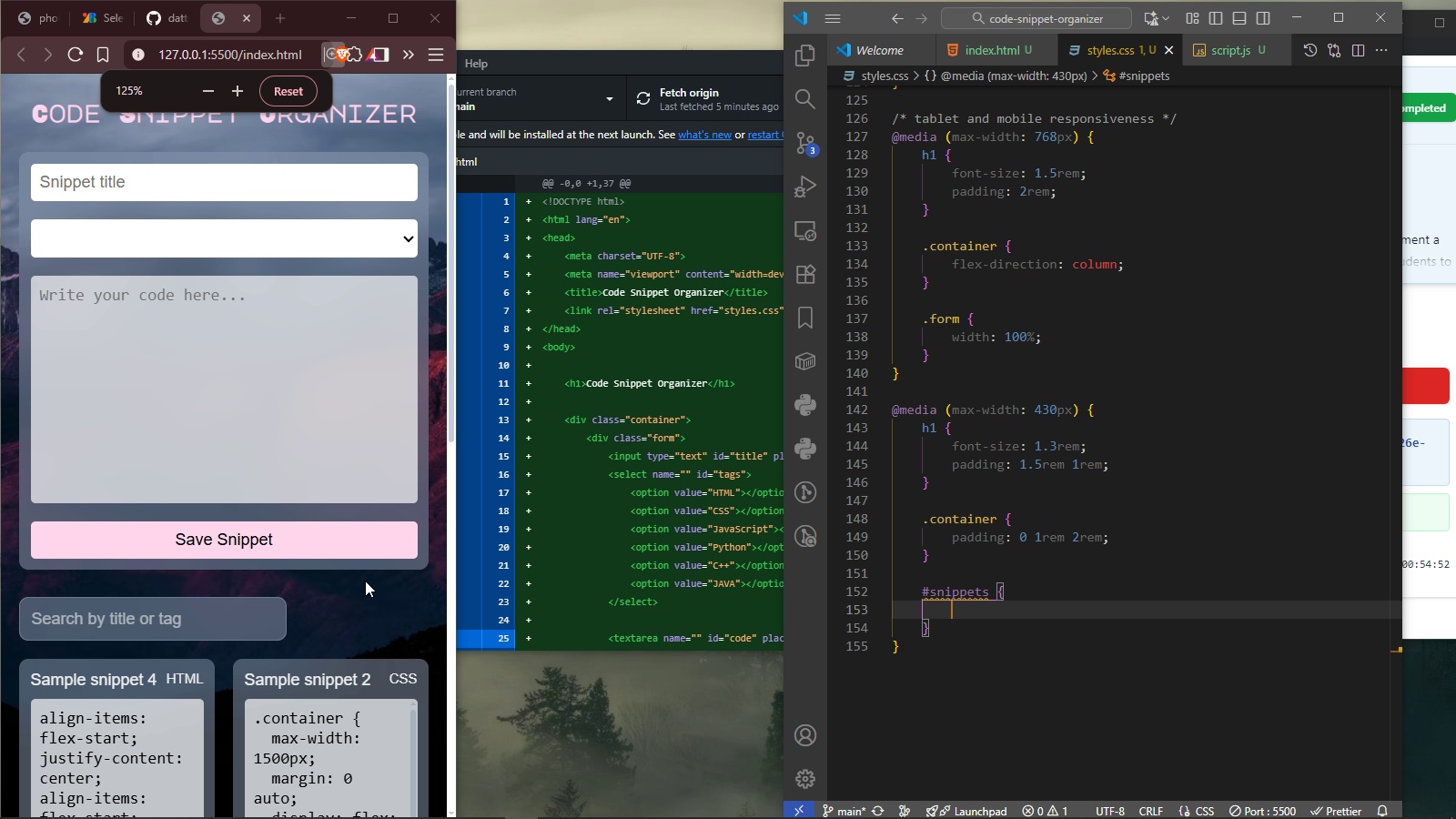 
hold_key(key=ControlLeft, duration=1.53)
scroll: coordinate [337, 587], scroll_direction: up, amount: 1.0
 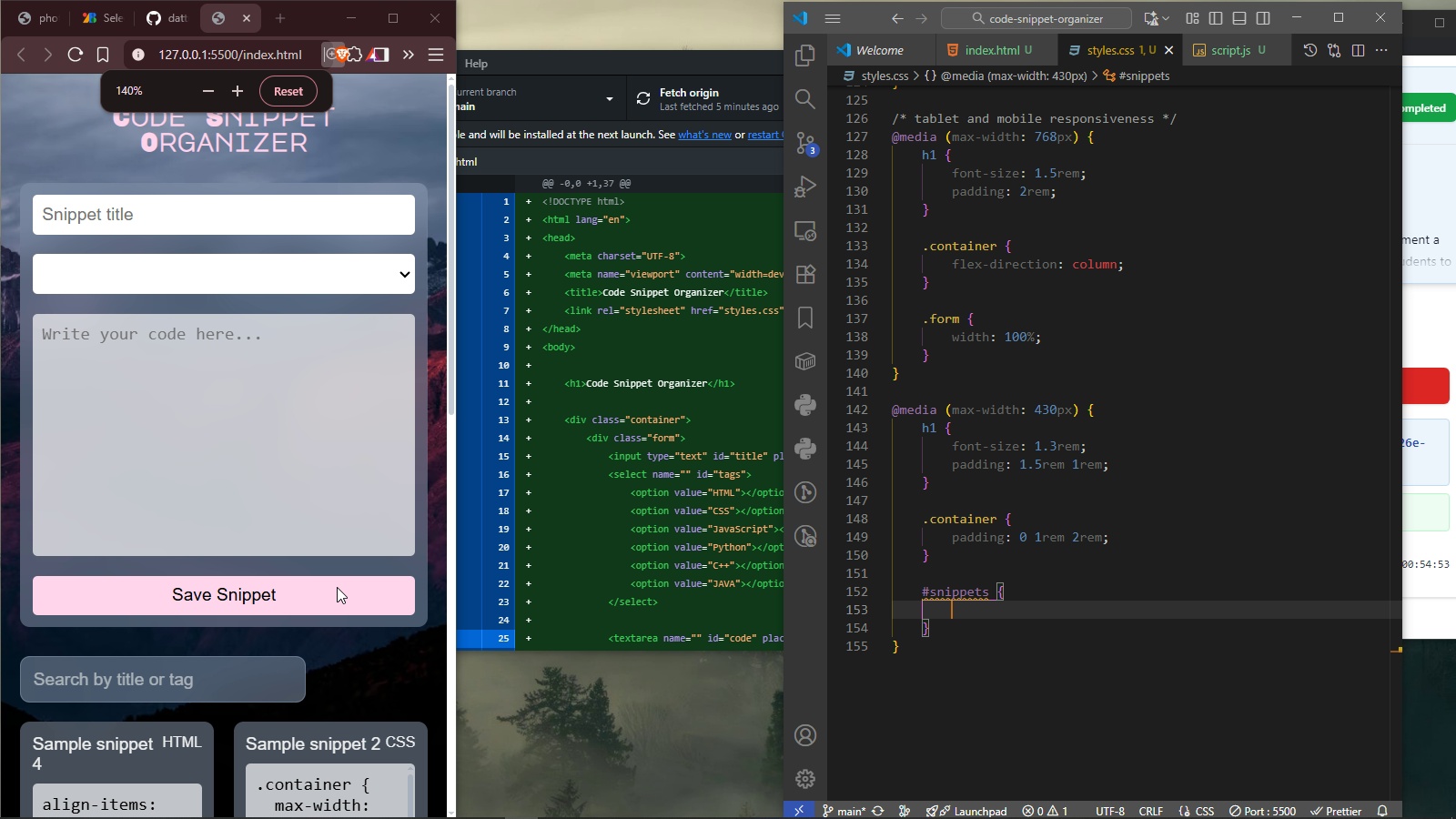 
scroll: coordinate [338, 590], scroll_direction: down, amount: 2.0
 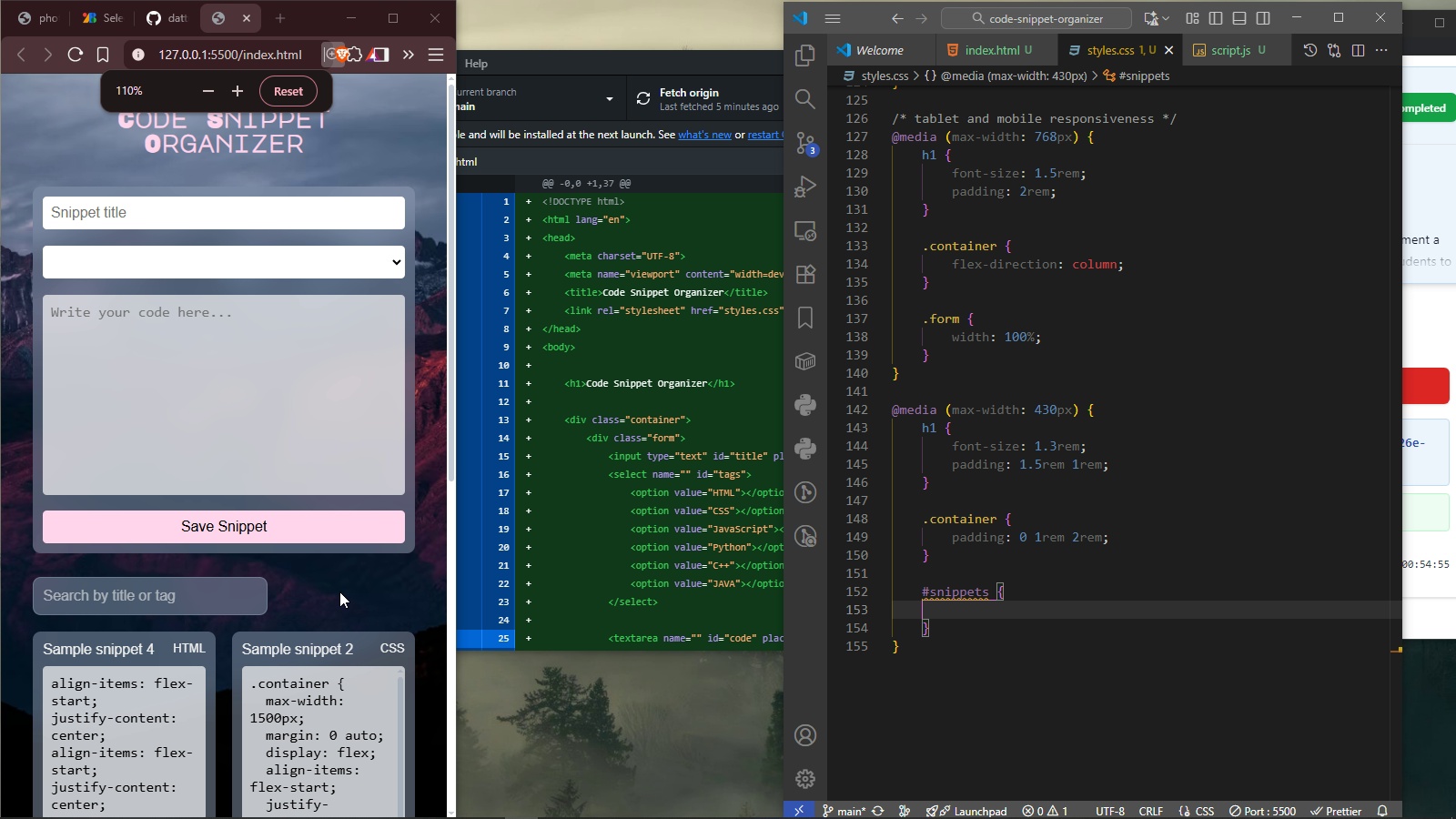 
hold_key(key=ControlLeft, duration=1.51)
scroll: coordinate [340, 592], scroll_direction: down, amount: 1.0
 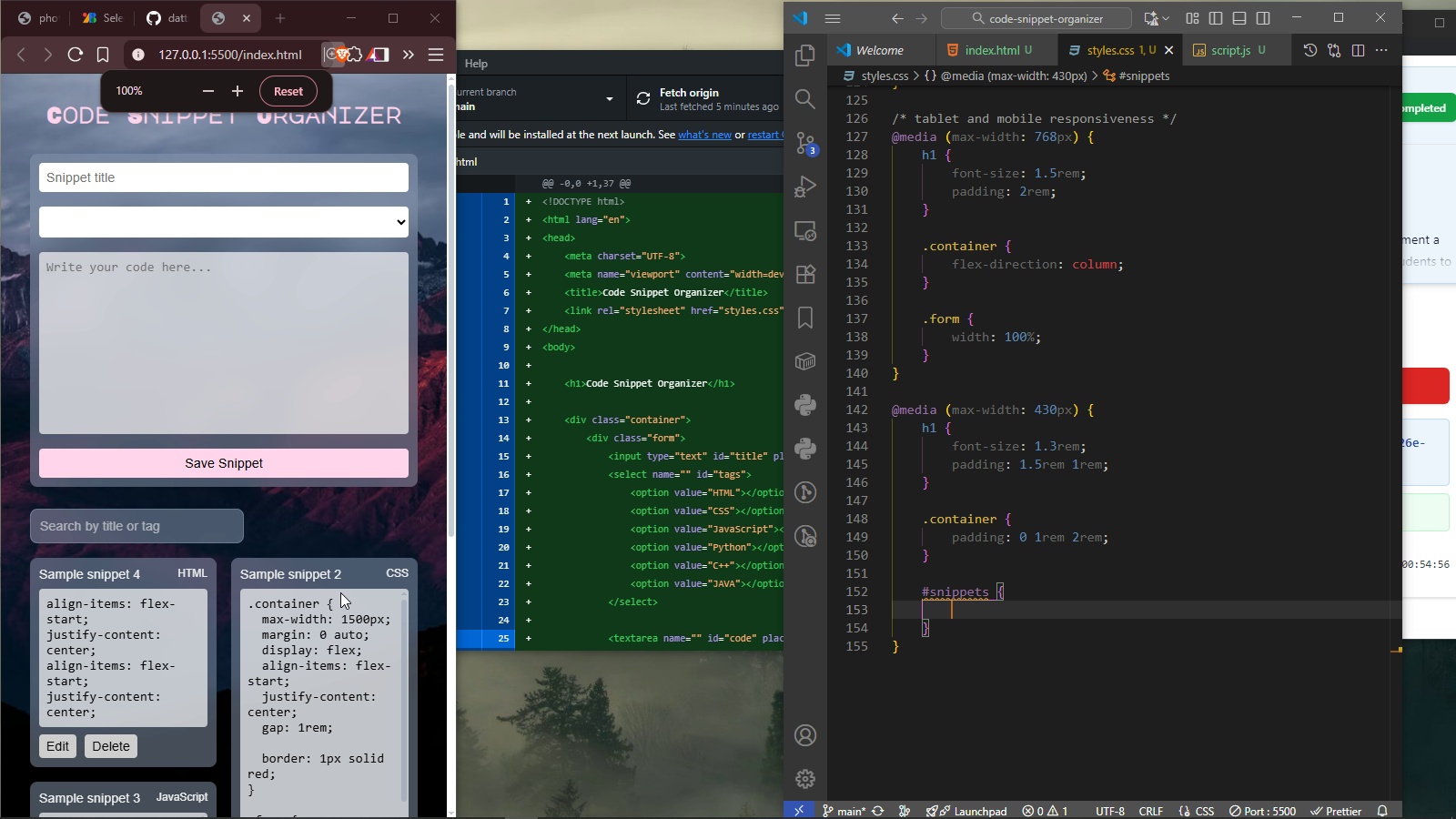 
hold_key(key=ControlLeft, duration=1.04)
 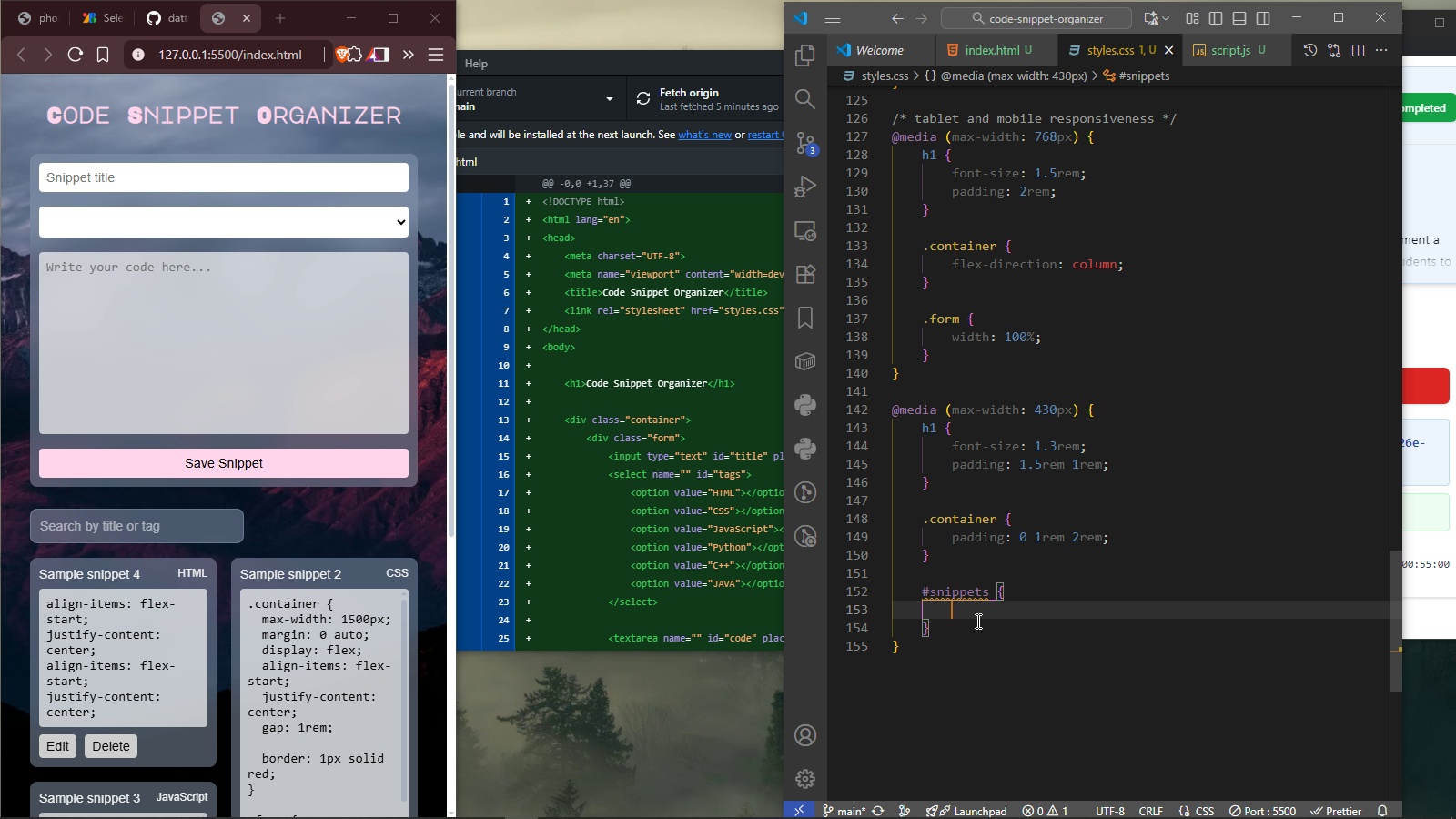 
type(column)
 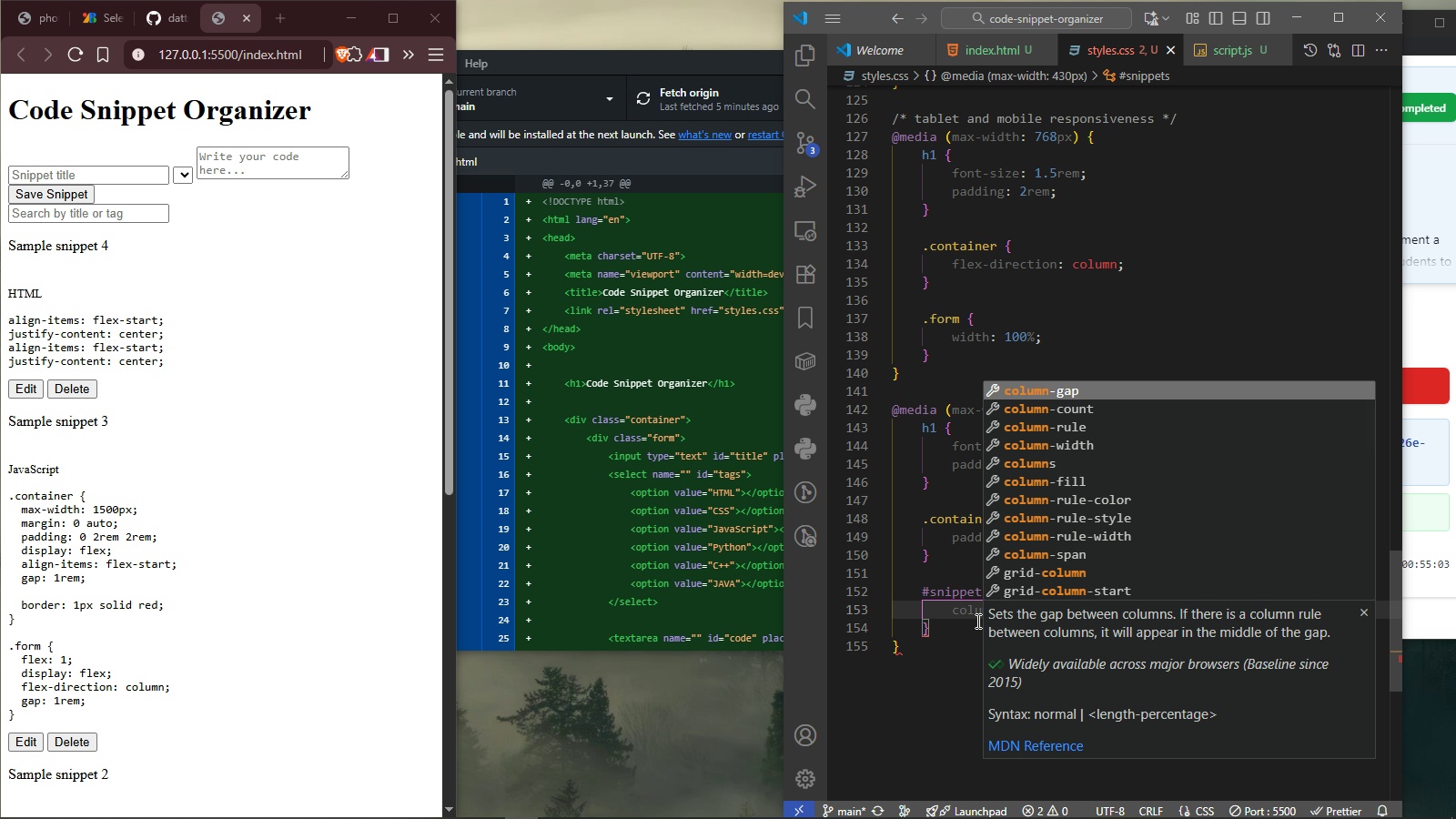 
key(ArrowDown)
 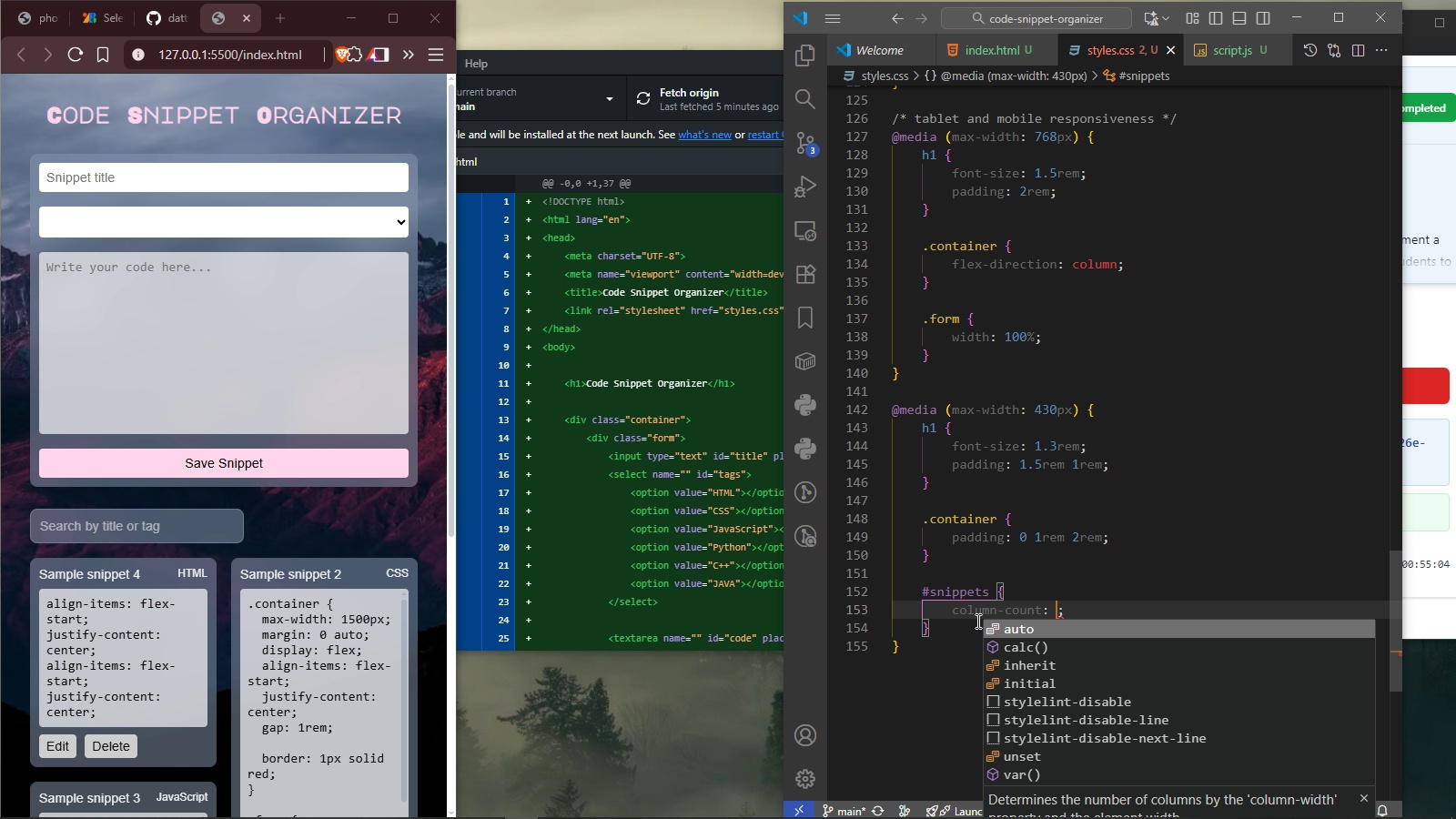 
key(Enter)
 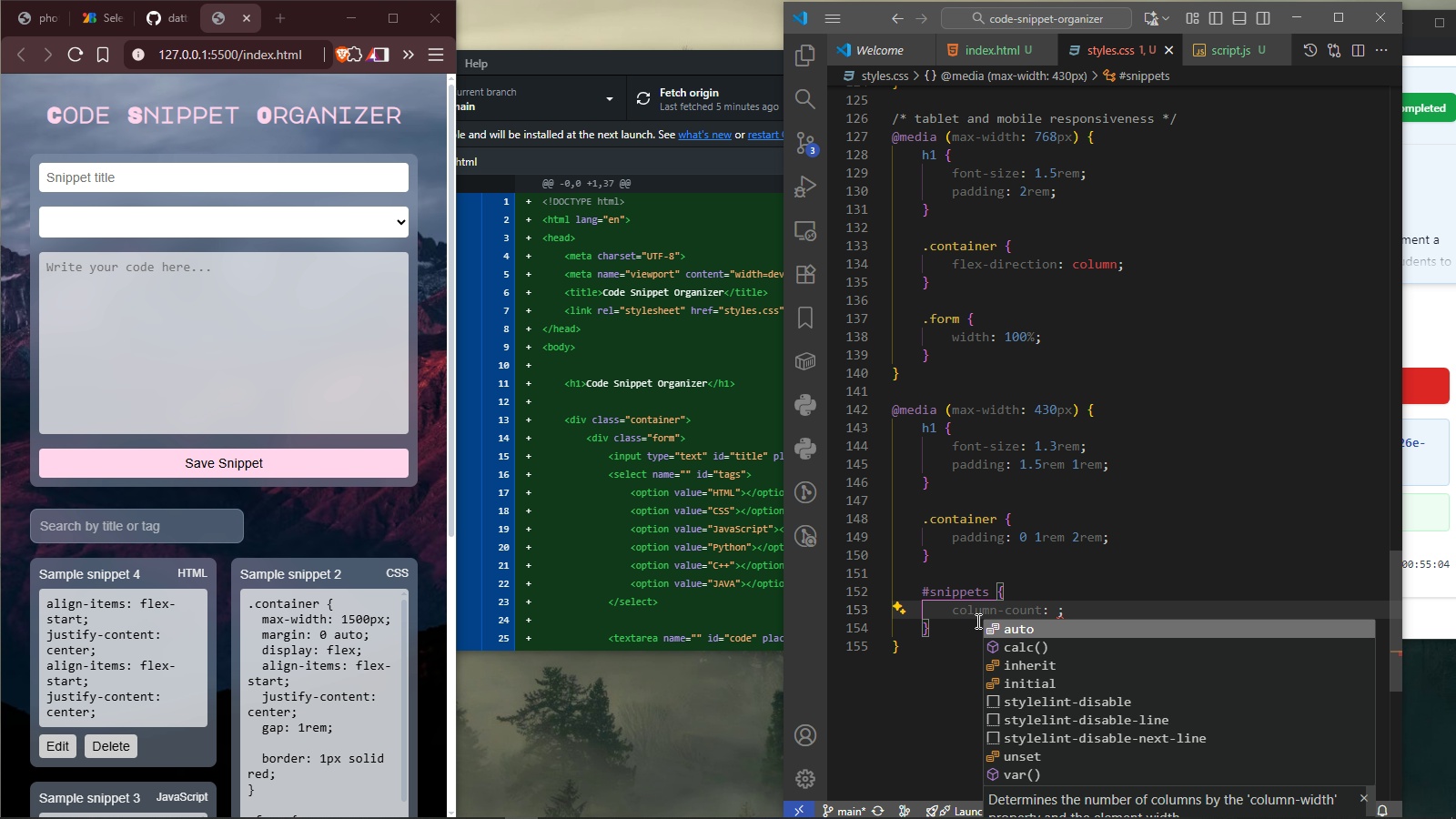 
key(1)
 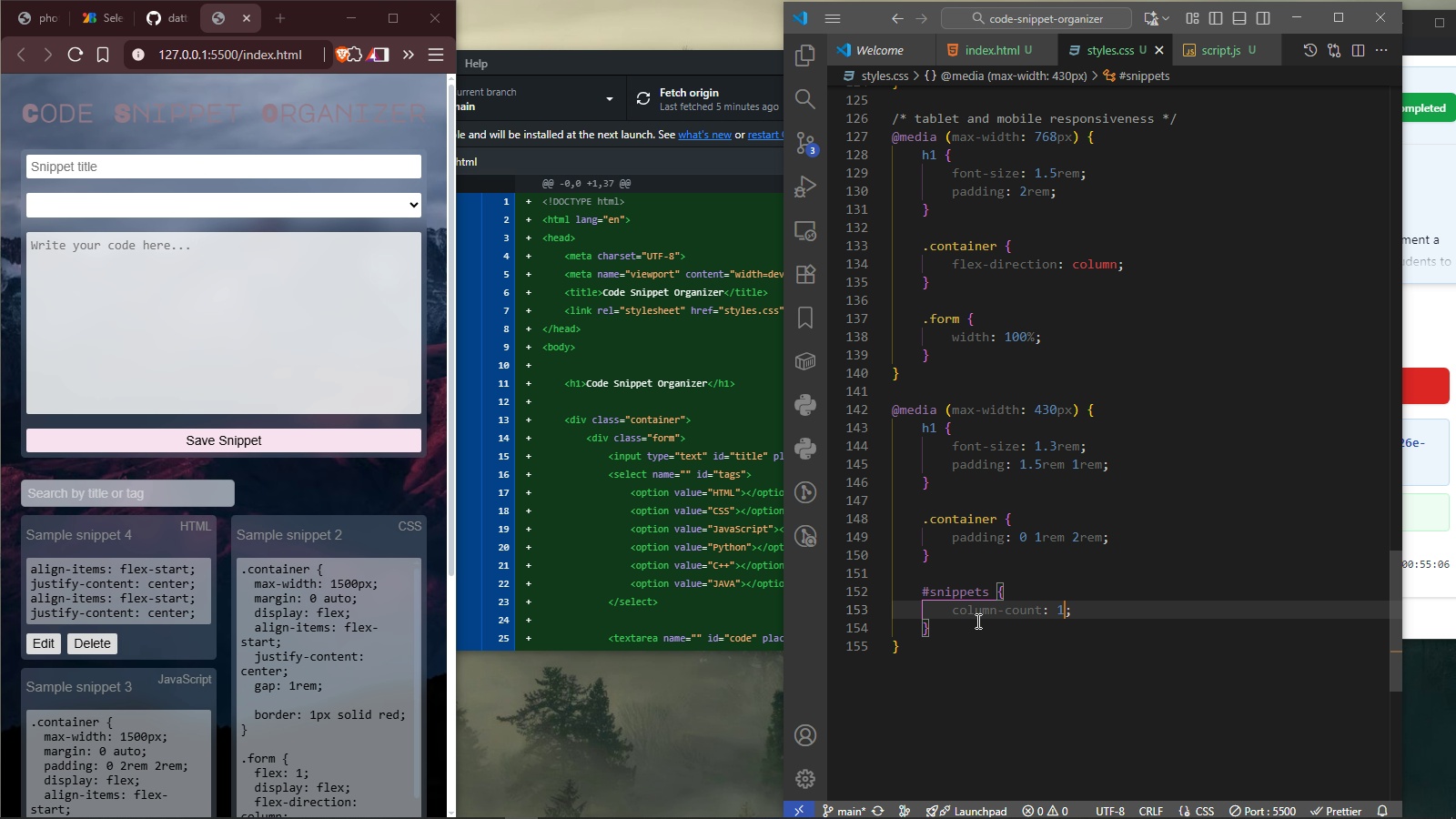 
key(Control+S)
 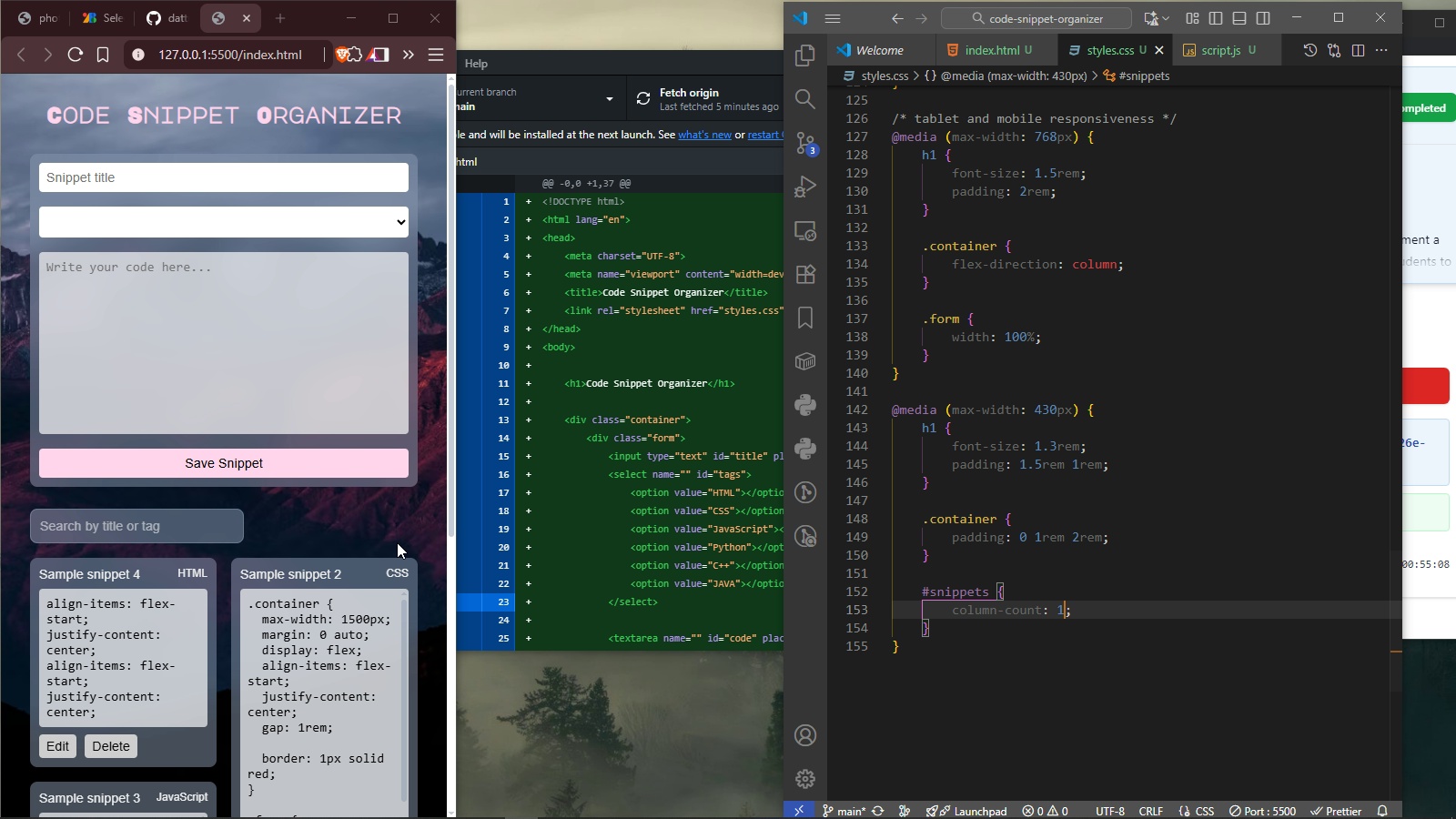 
left_click([395, 527])
 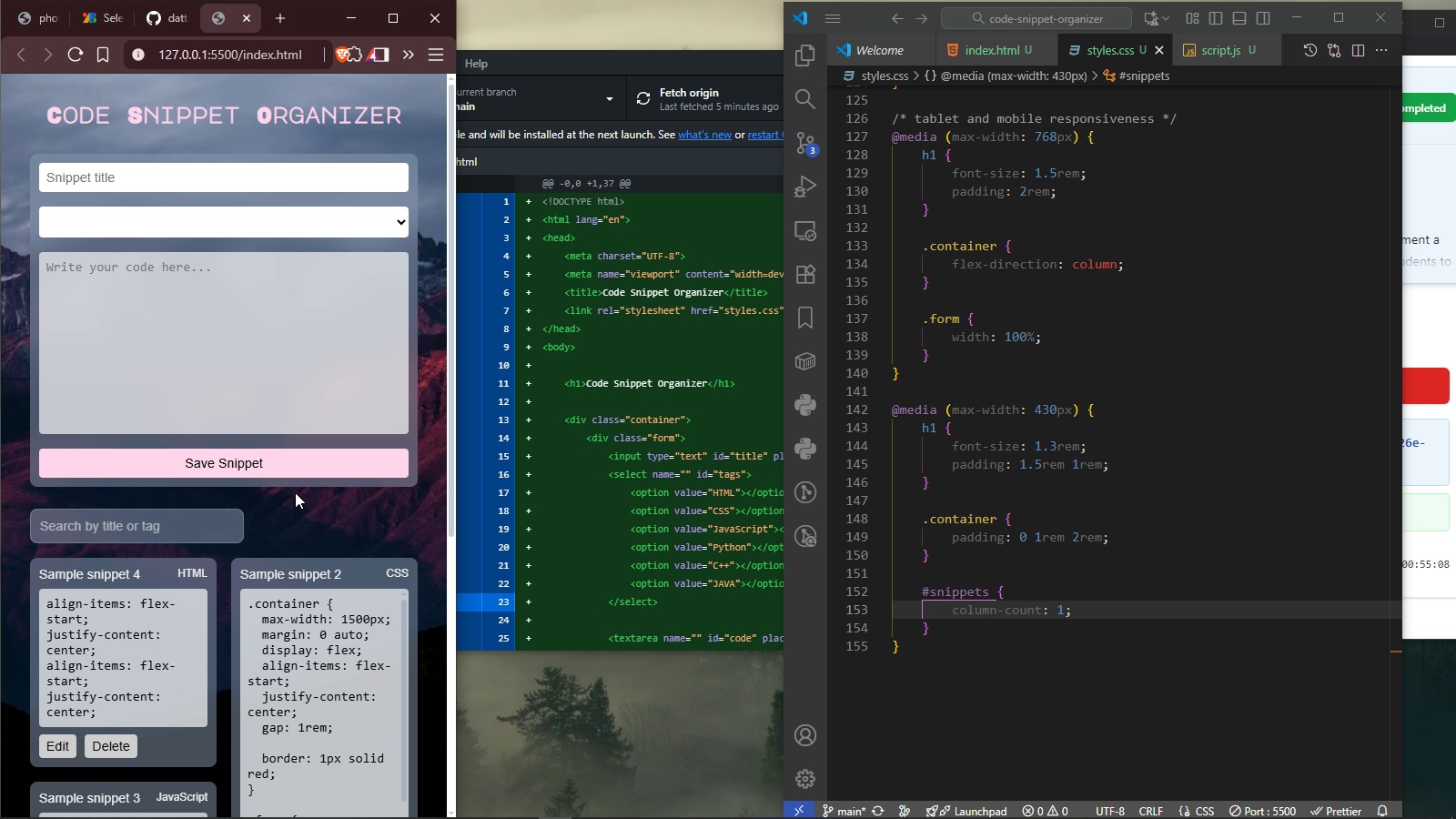 
hold_key(key=ControlLeft, duration=1.27)
scroll: coordinate [285, 492], scroll_direction: up, amount: 1.0
 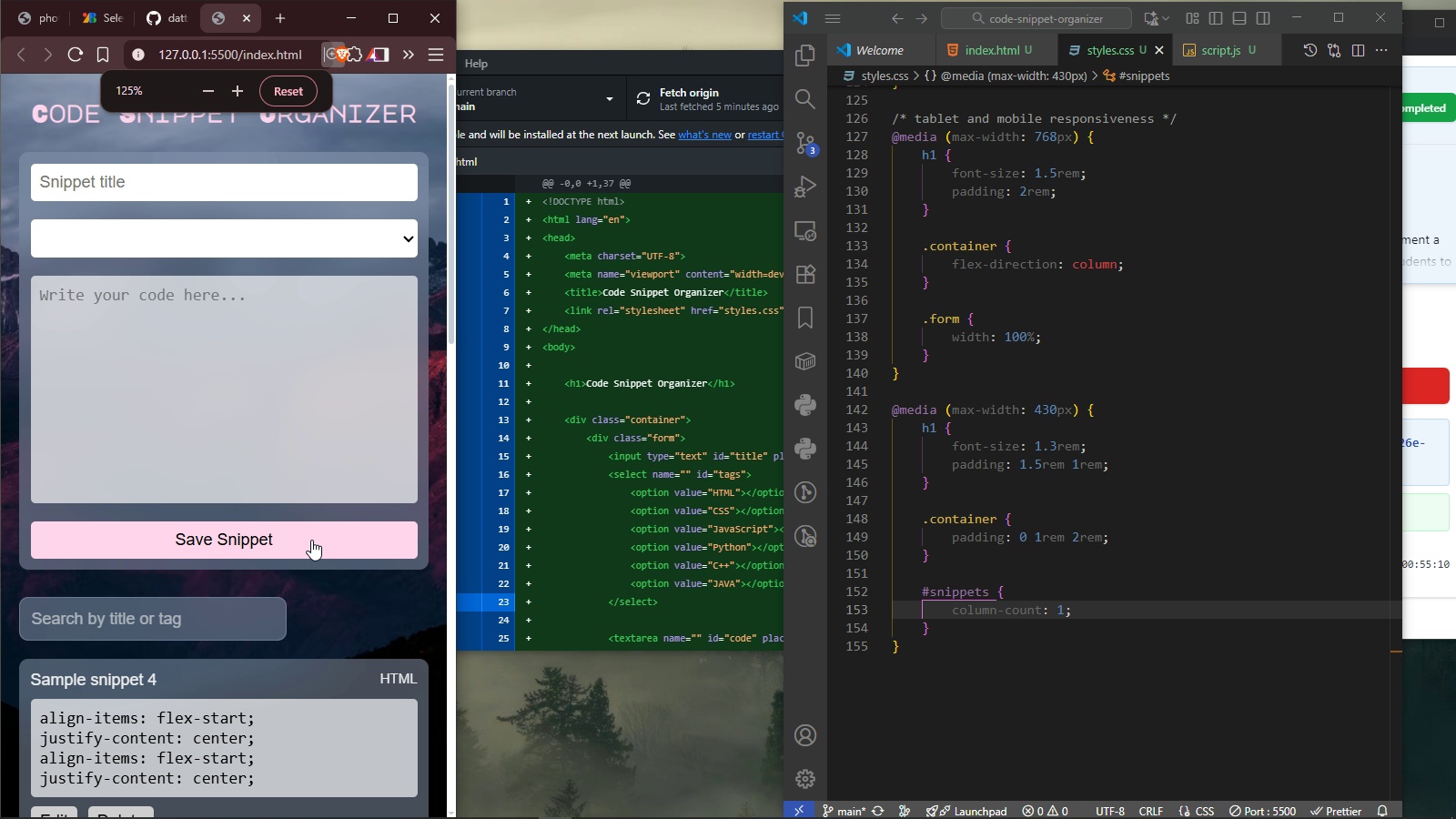 
scroll: coordinate [298, 571], scroll_direction: down, amount: 2.0
 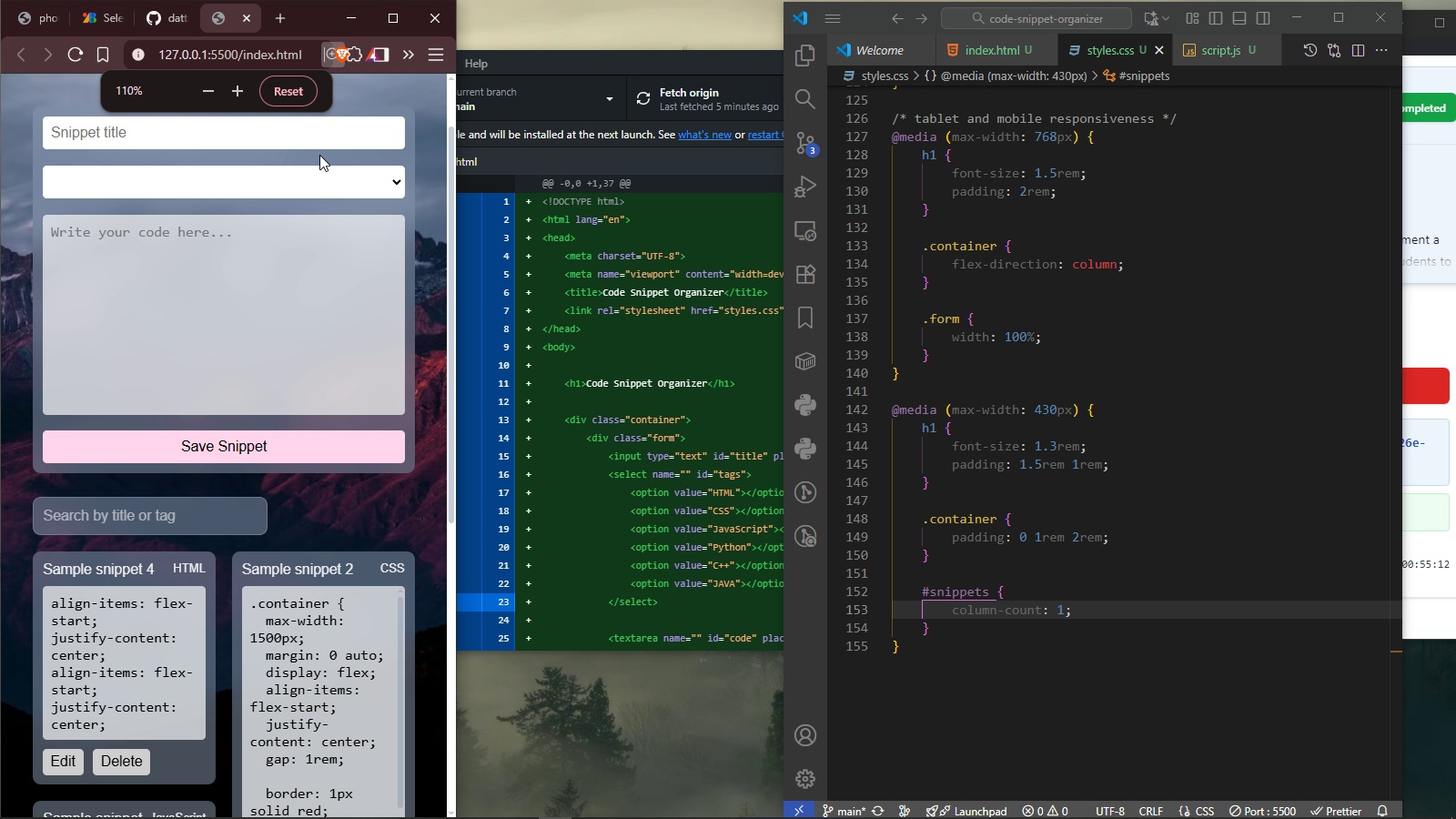 
hold_key(key=ControlLeft, duration=0.55)
 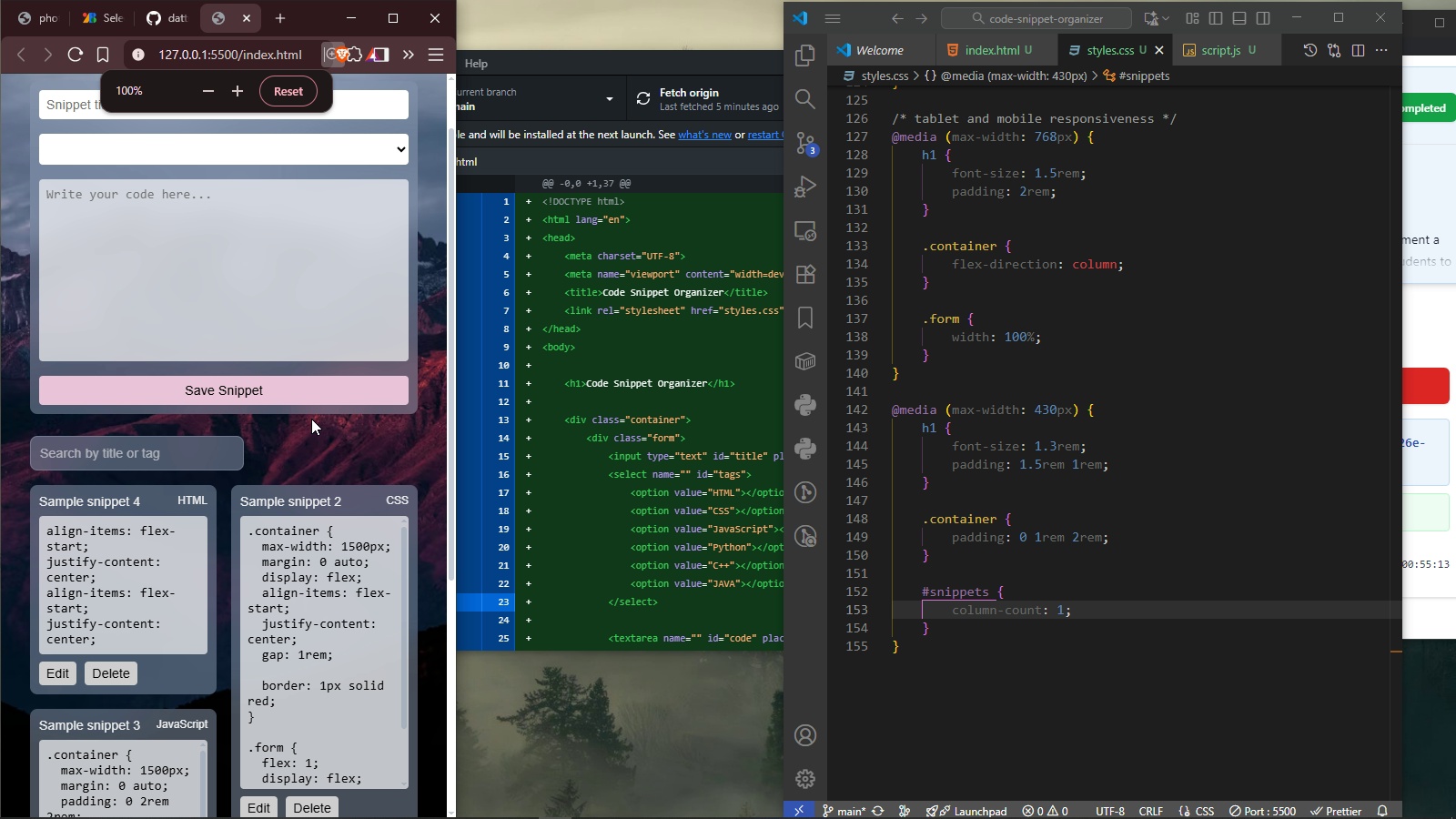 
left_click([318, 447])
 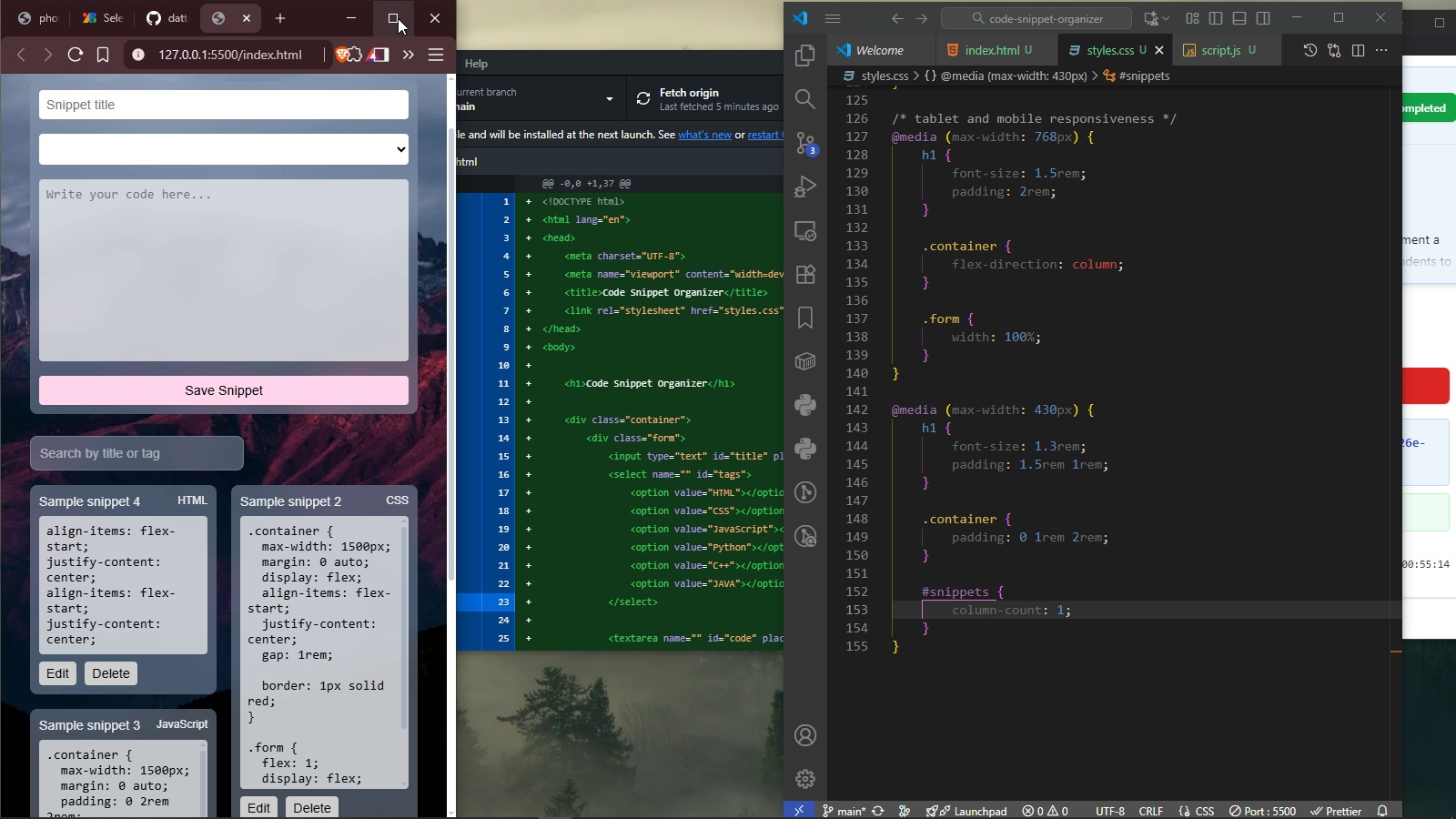 
left_click([396, 17])
 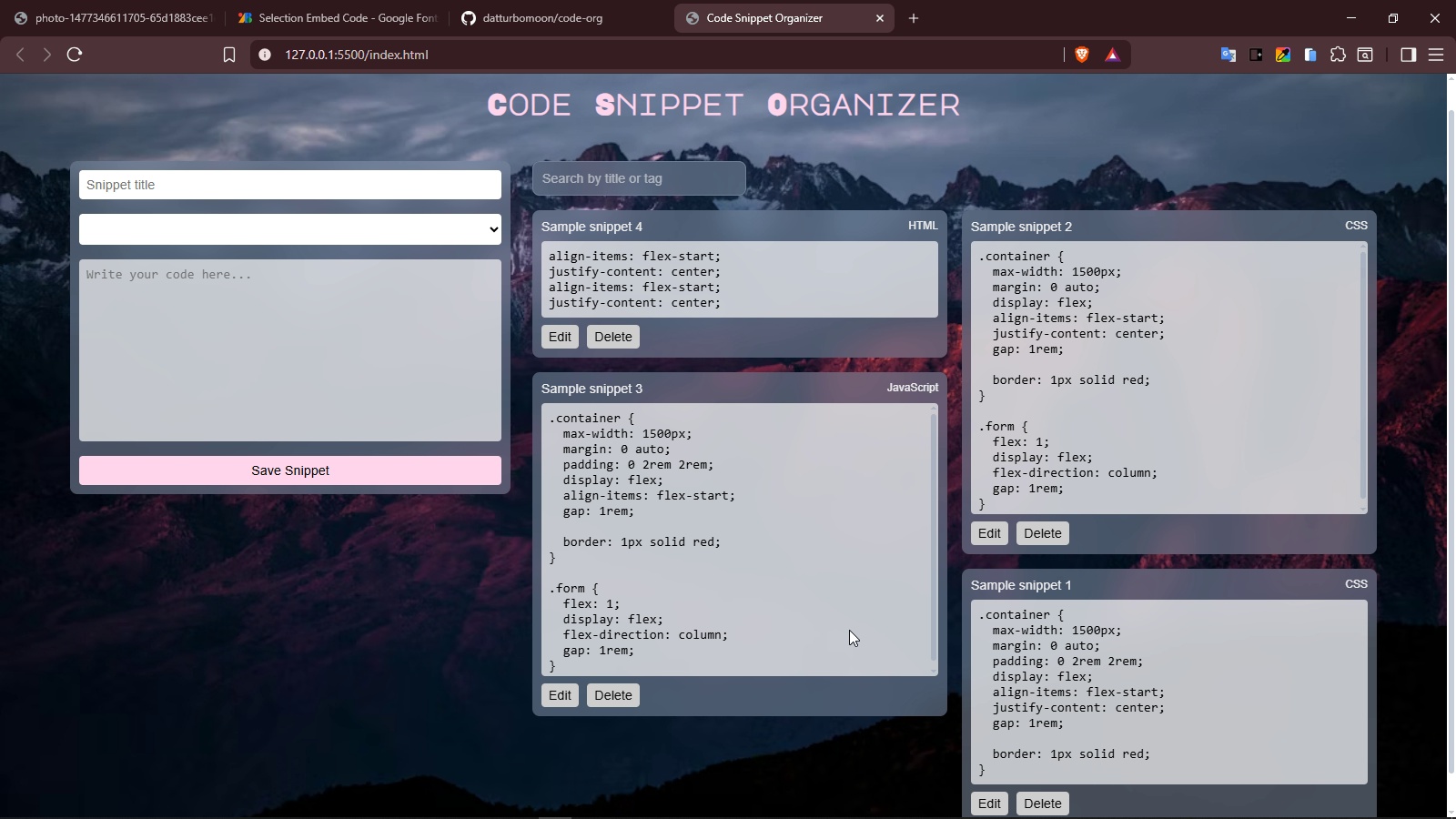 
scroll: coordinate [838, 650], scroll_direction: up, amount: 2.0
 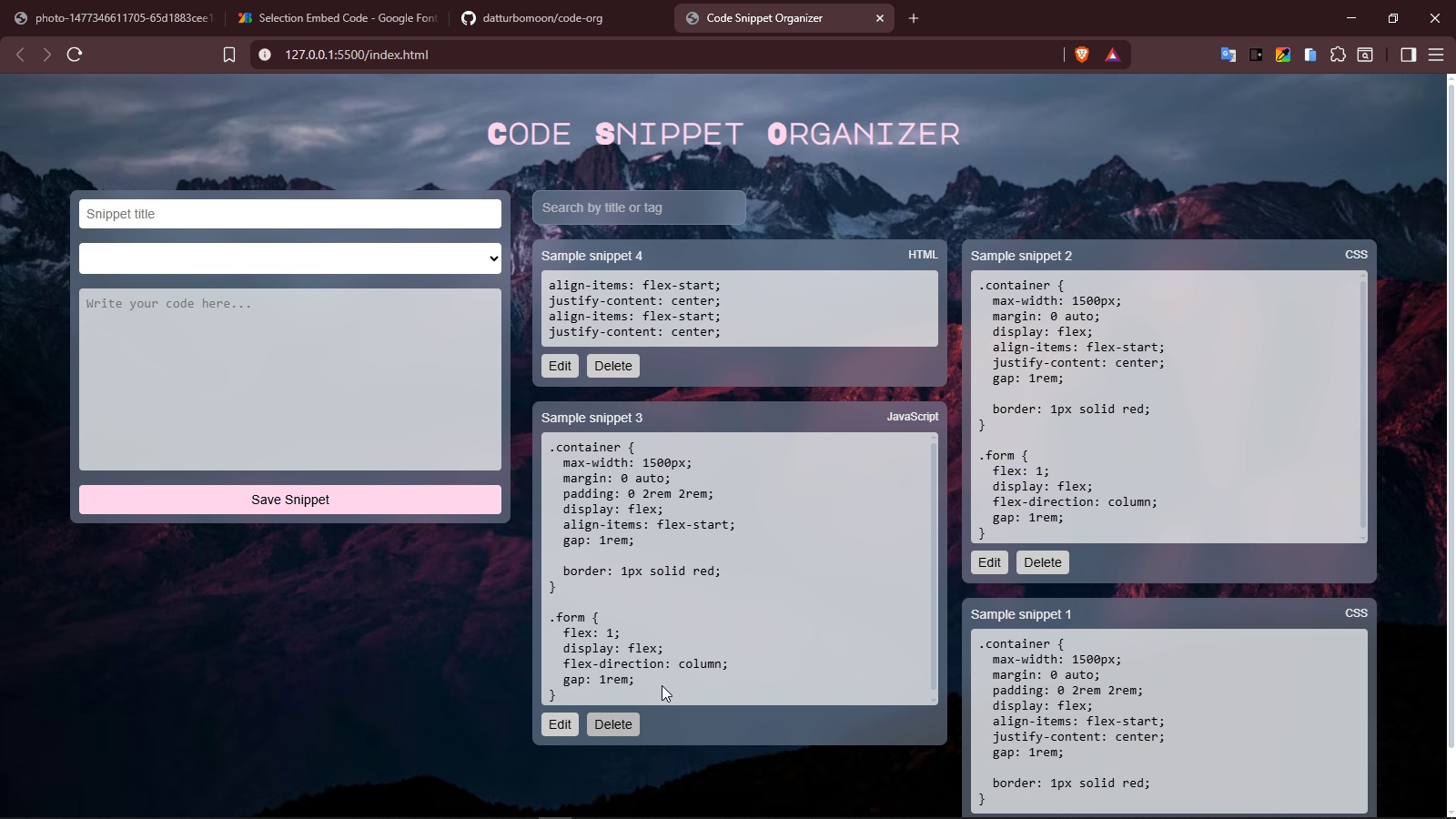 
scroll: coordinate [706, 621], scroll_direction: down, amount: 2.0
 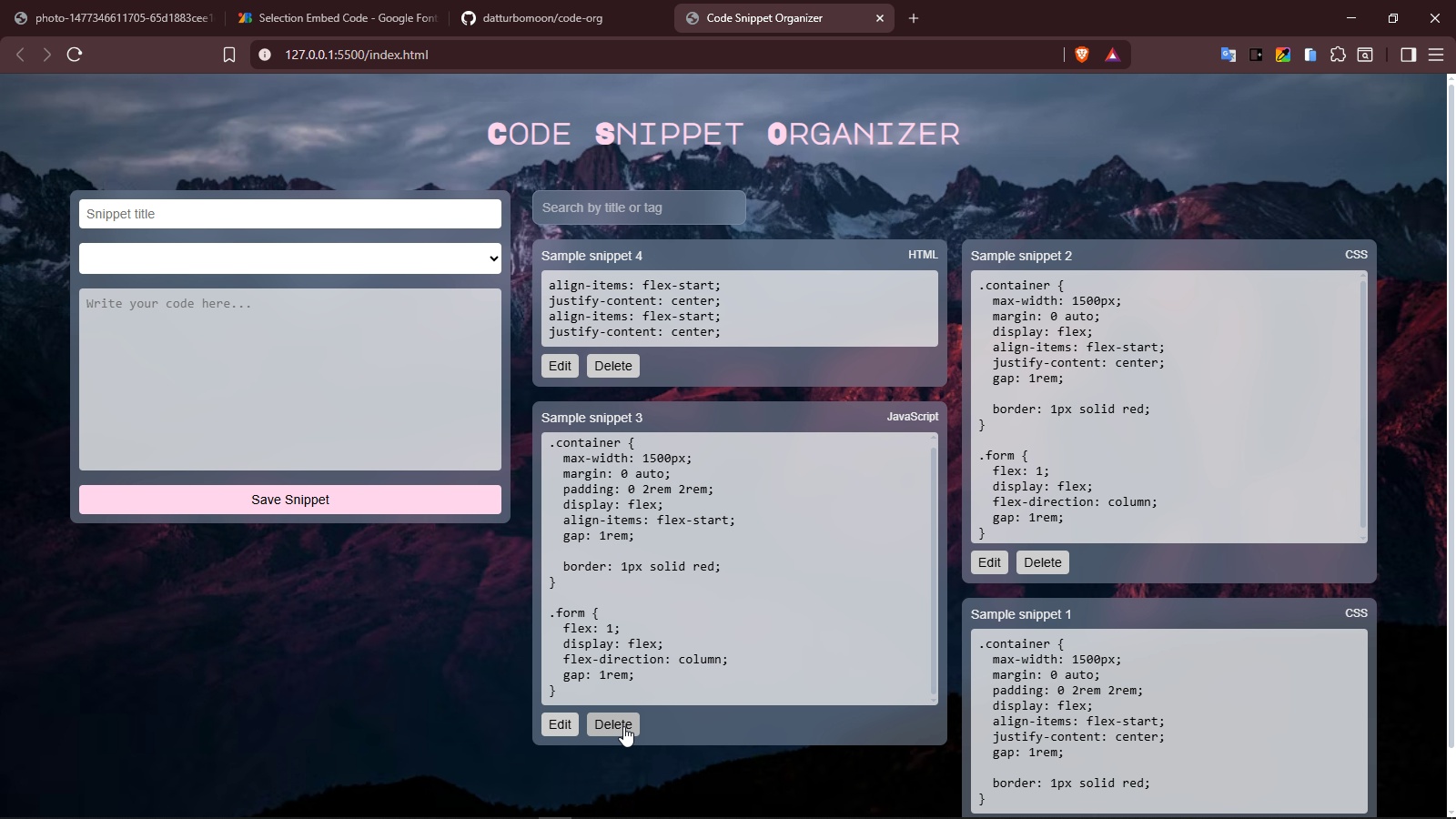 
left_click([623, 726])
 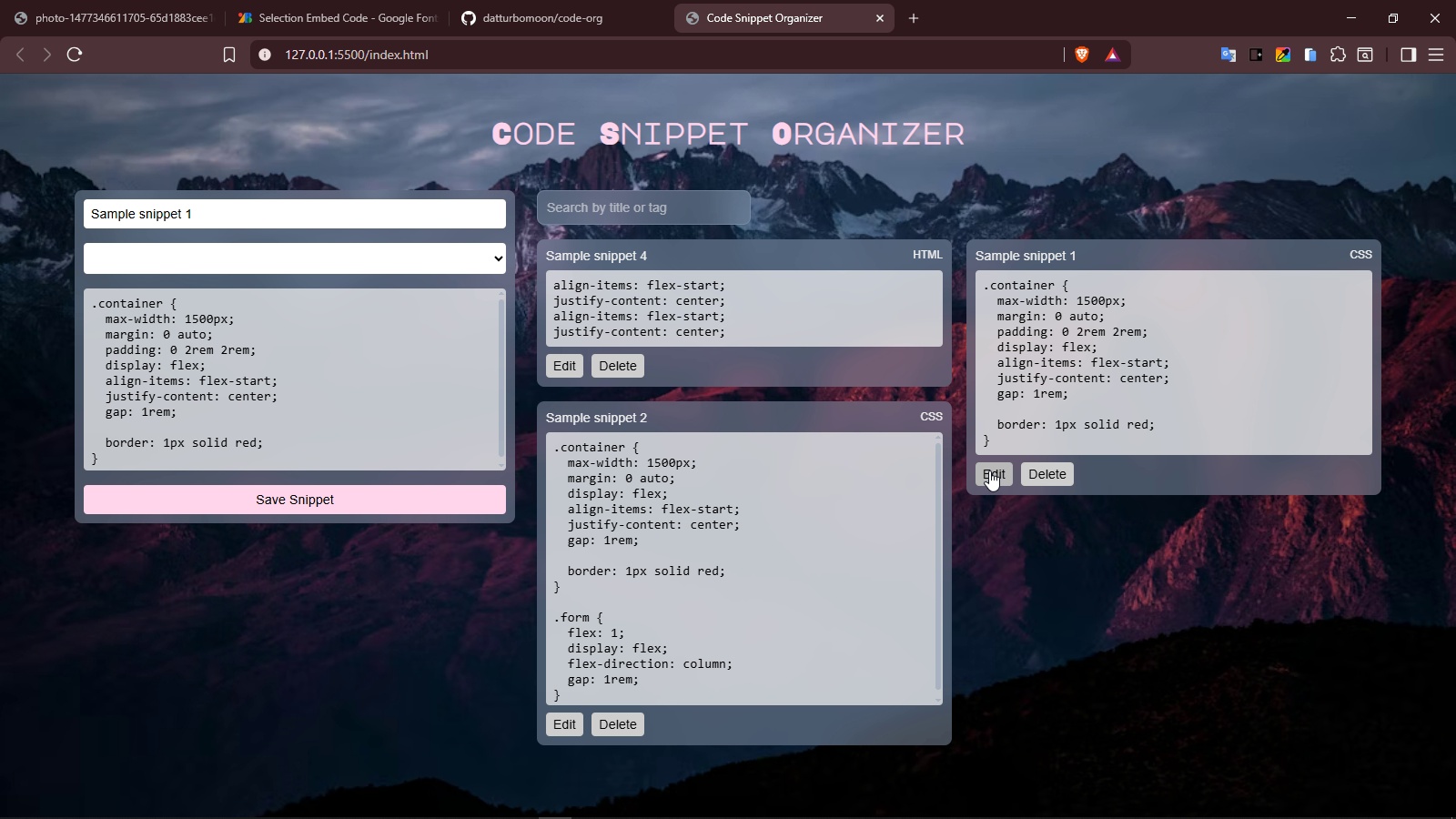 
left_click([989, 470])
 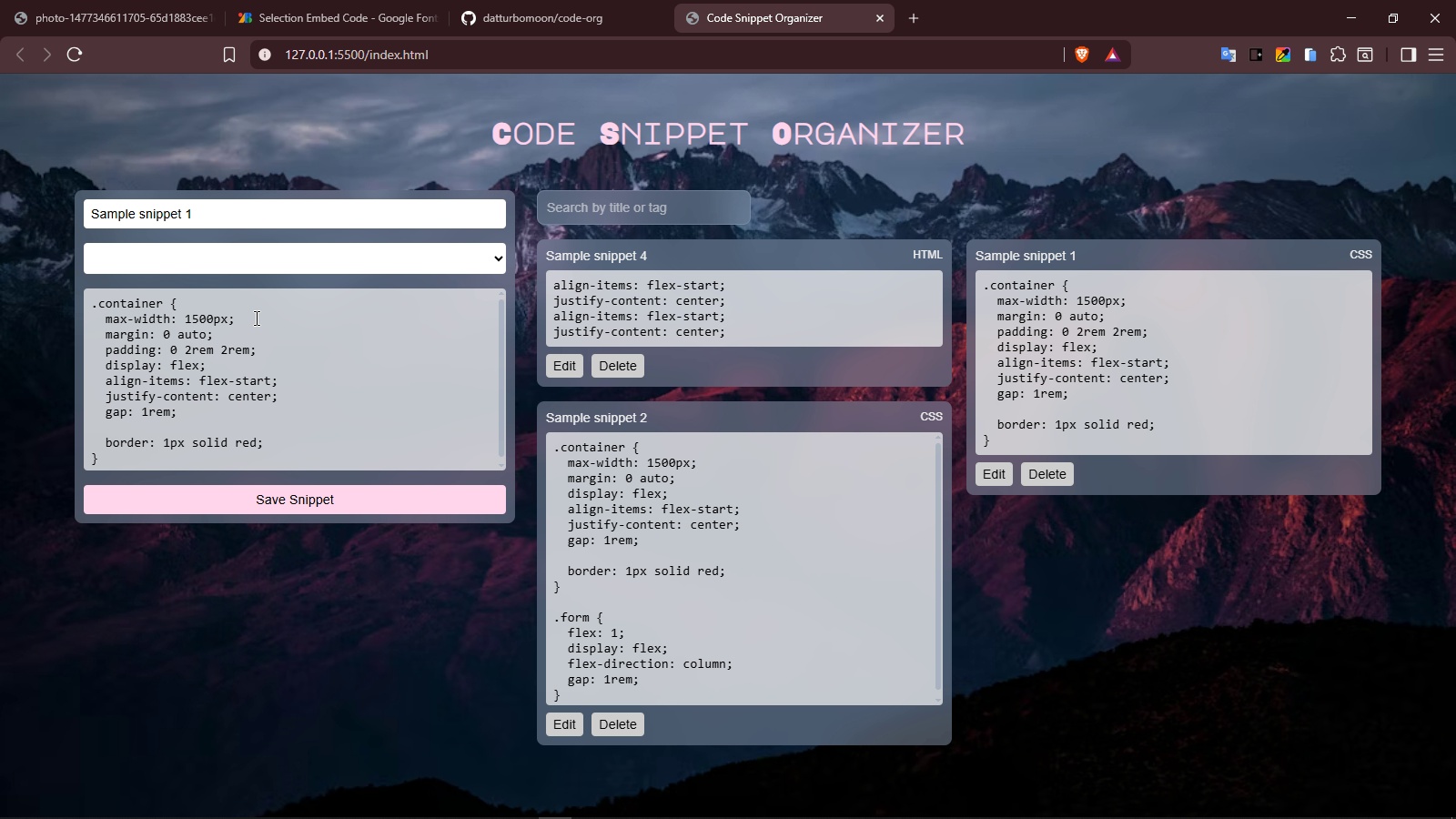 
scroll: coordinate [270, 425], scroll_direction: up, amount: 4.0
 